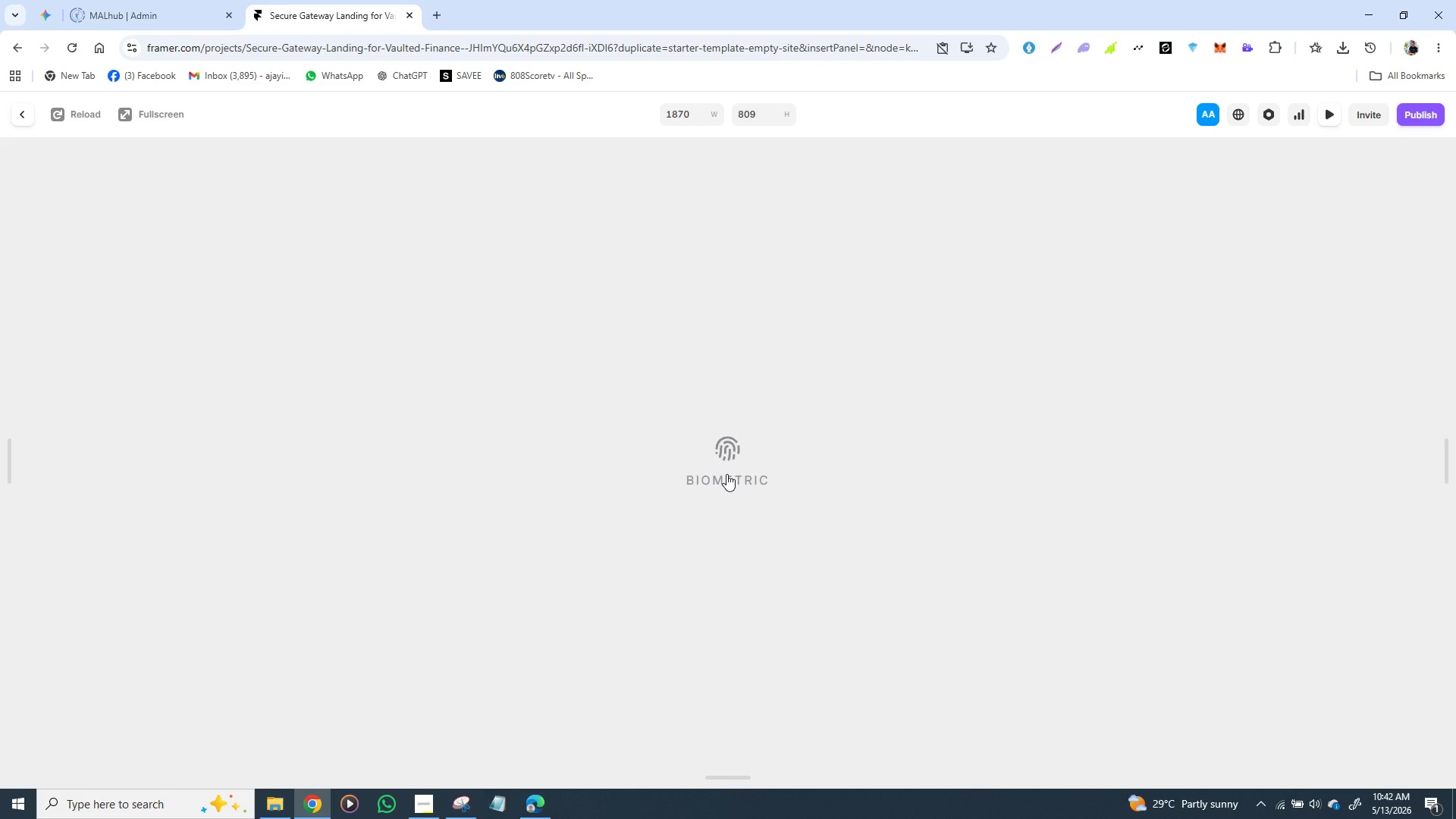 
left_click([730, 474])
 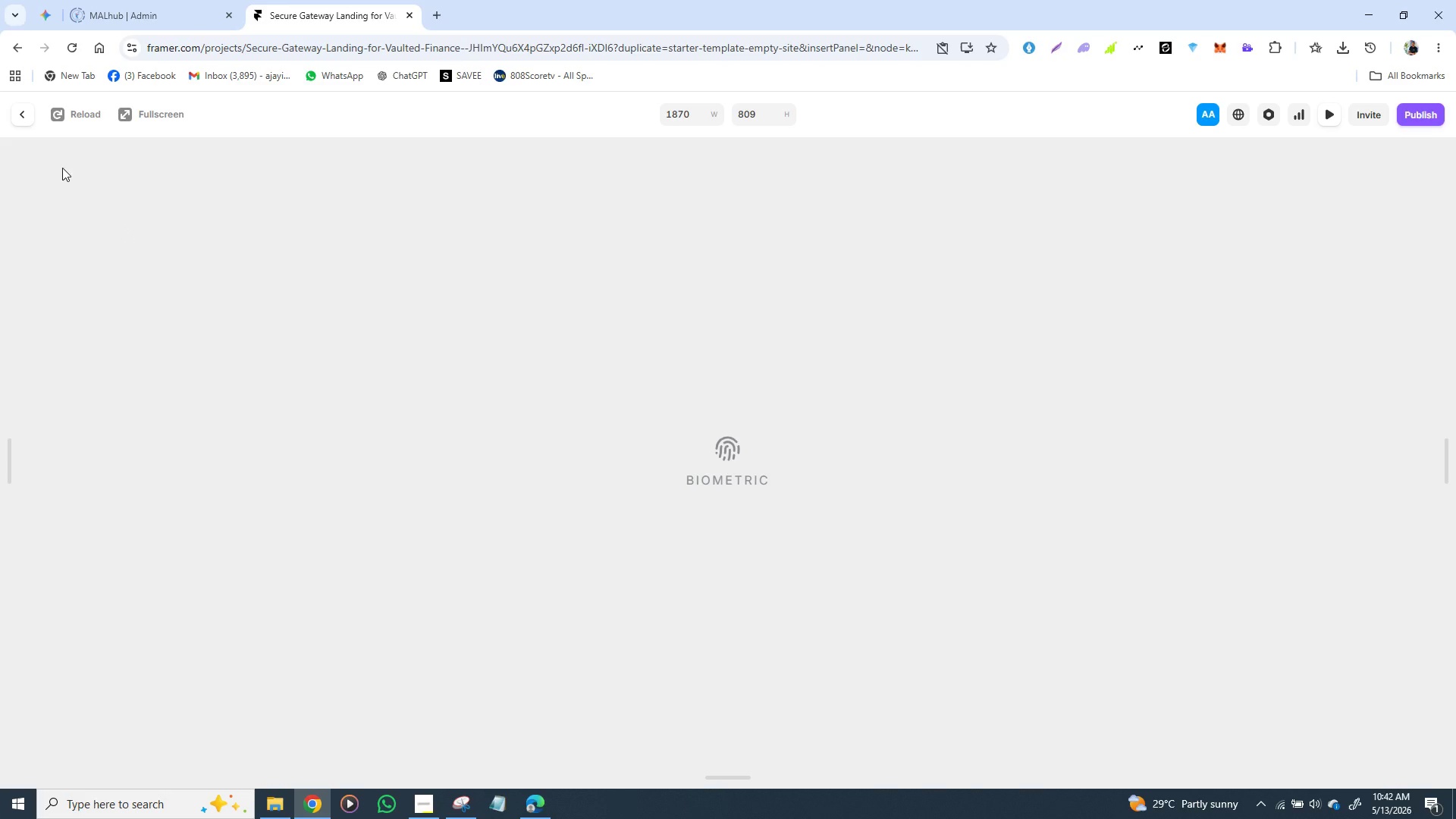 
left_click([23, 113])
 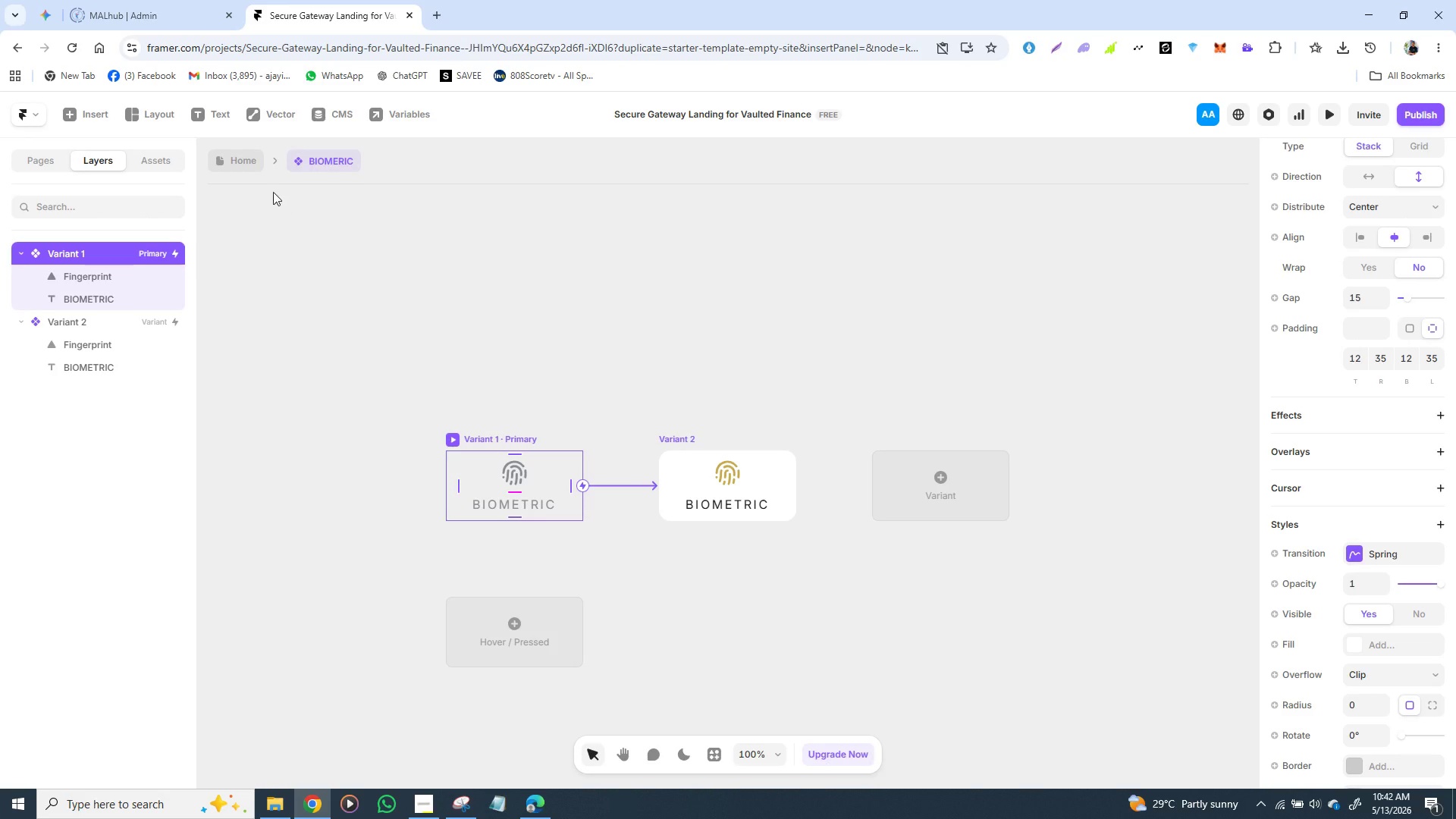 
left_click([240, 160])
 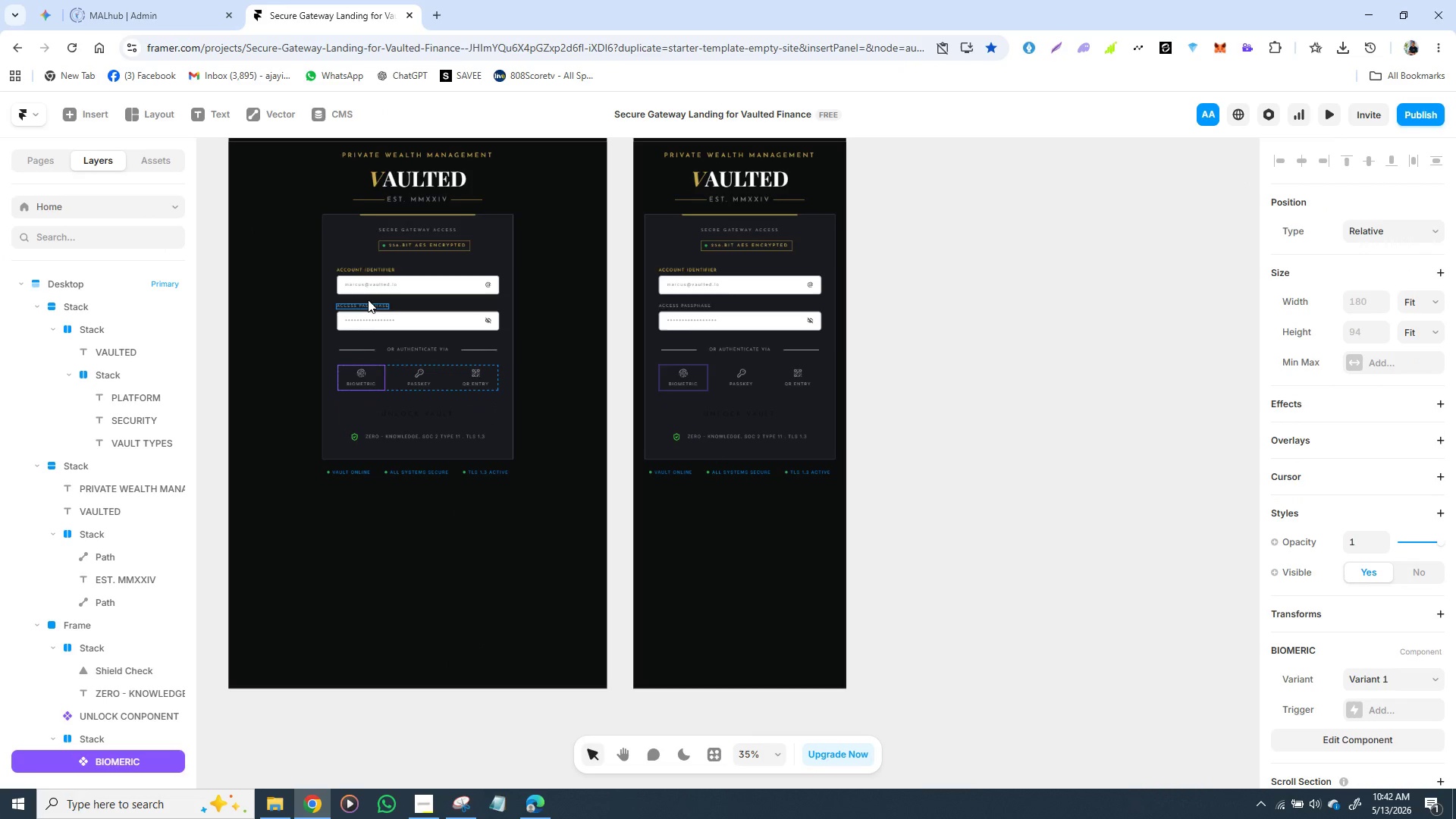 
scroll: coordinate [253, 165], scroll_direction: up, amount: 2.0
 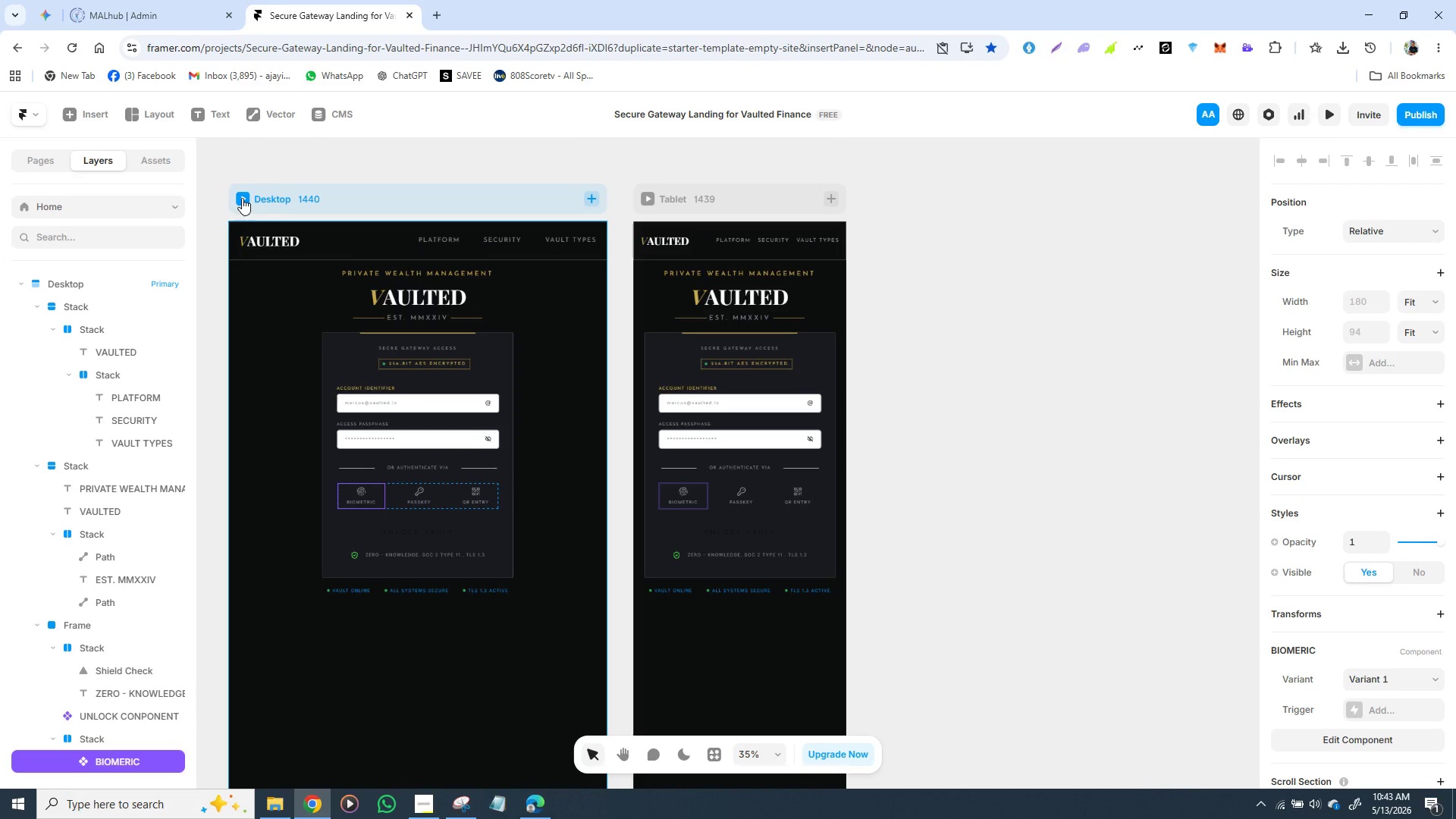 
left_click([243, 197])
 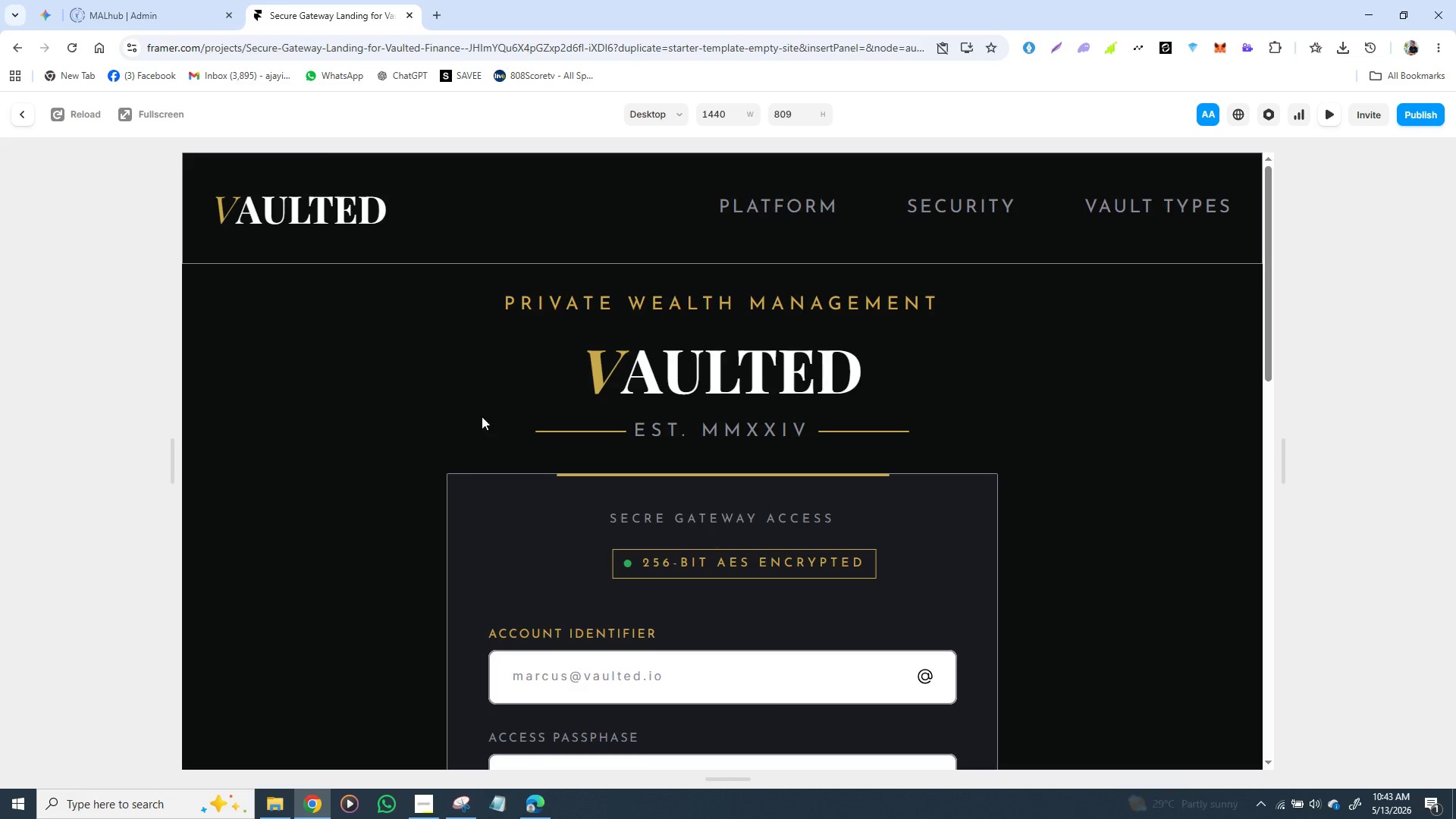 
scroll: coordinate [573, 408], scroll_direction: down, amount: 3.0
 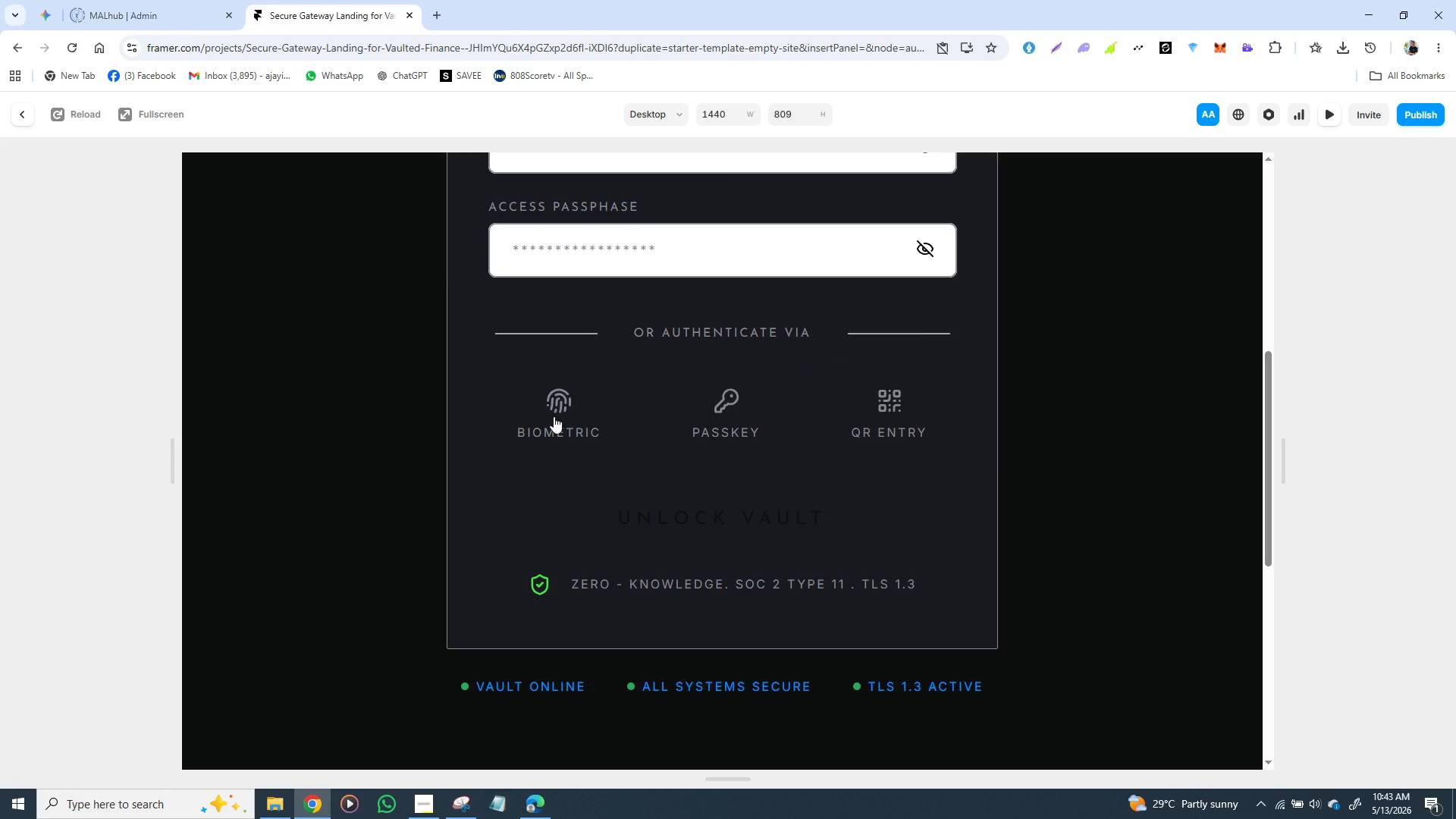 
mouse_move([553, 438])
 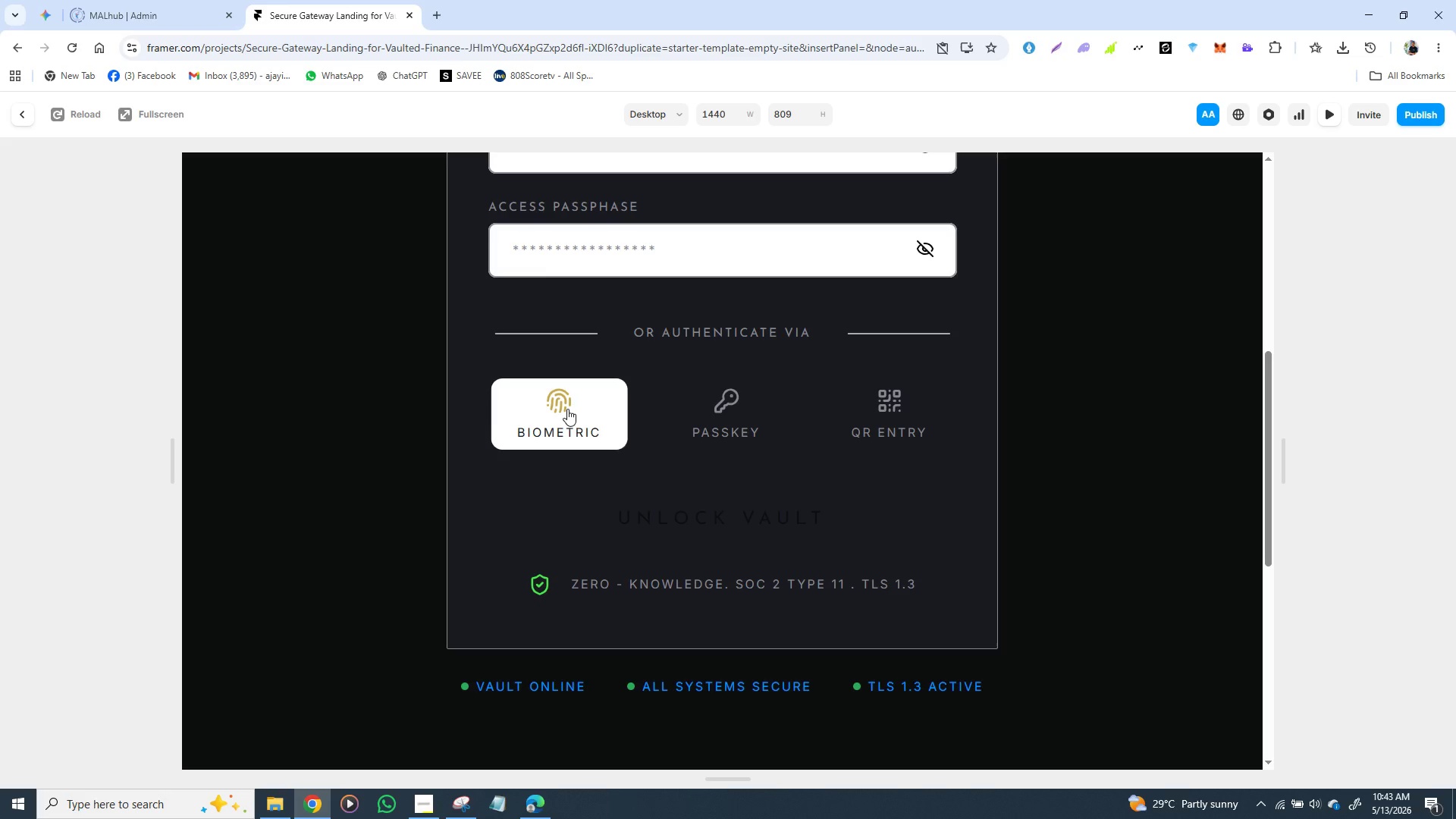 
left_click([570, 409])
 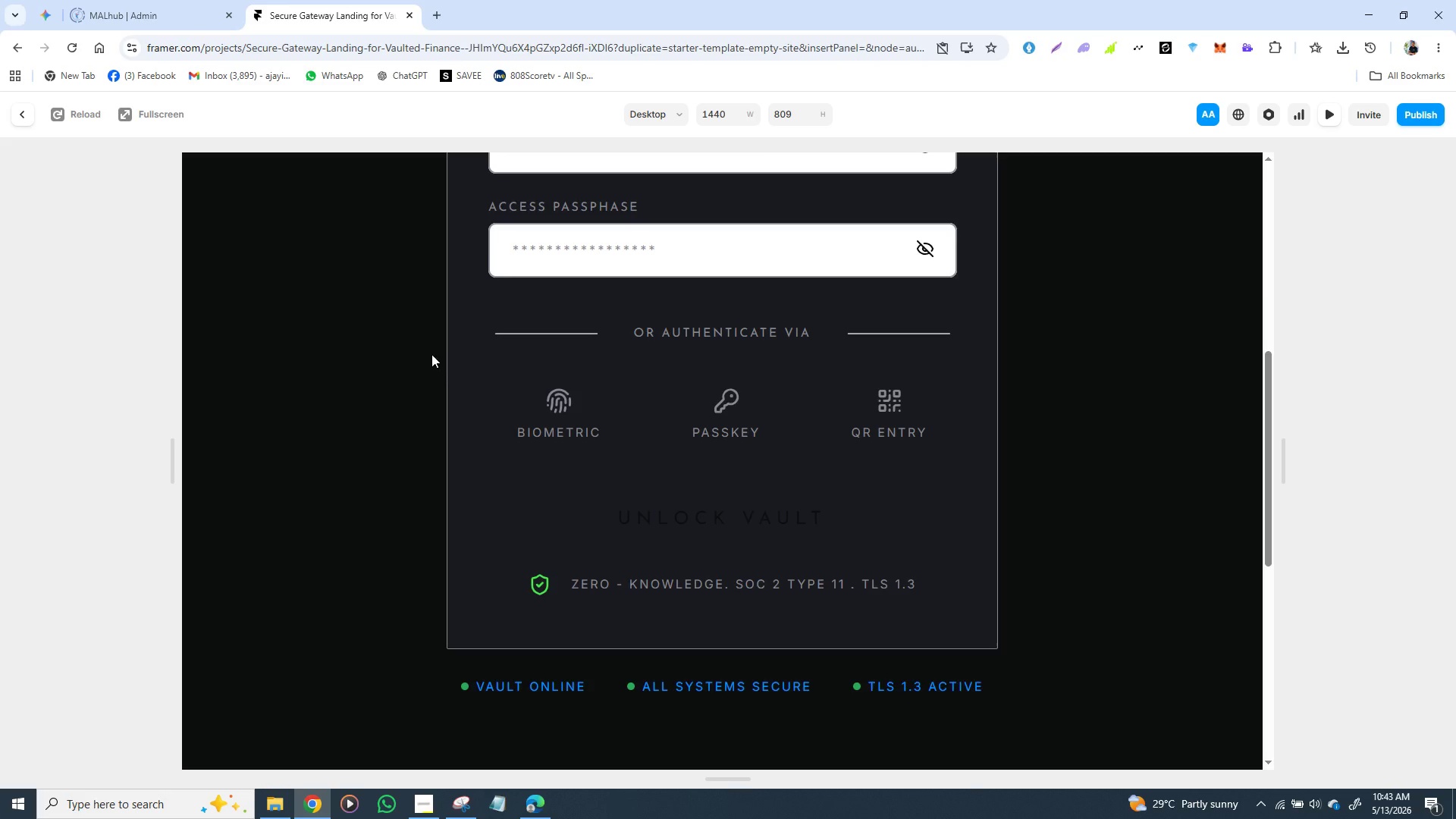 
scroll: coordinate [491, 319], scroll_direction: up, amount: 5.0
 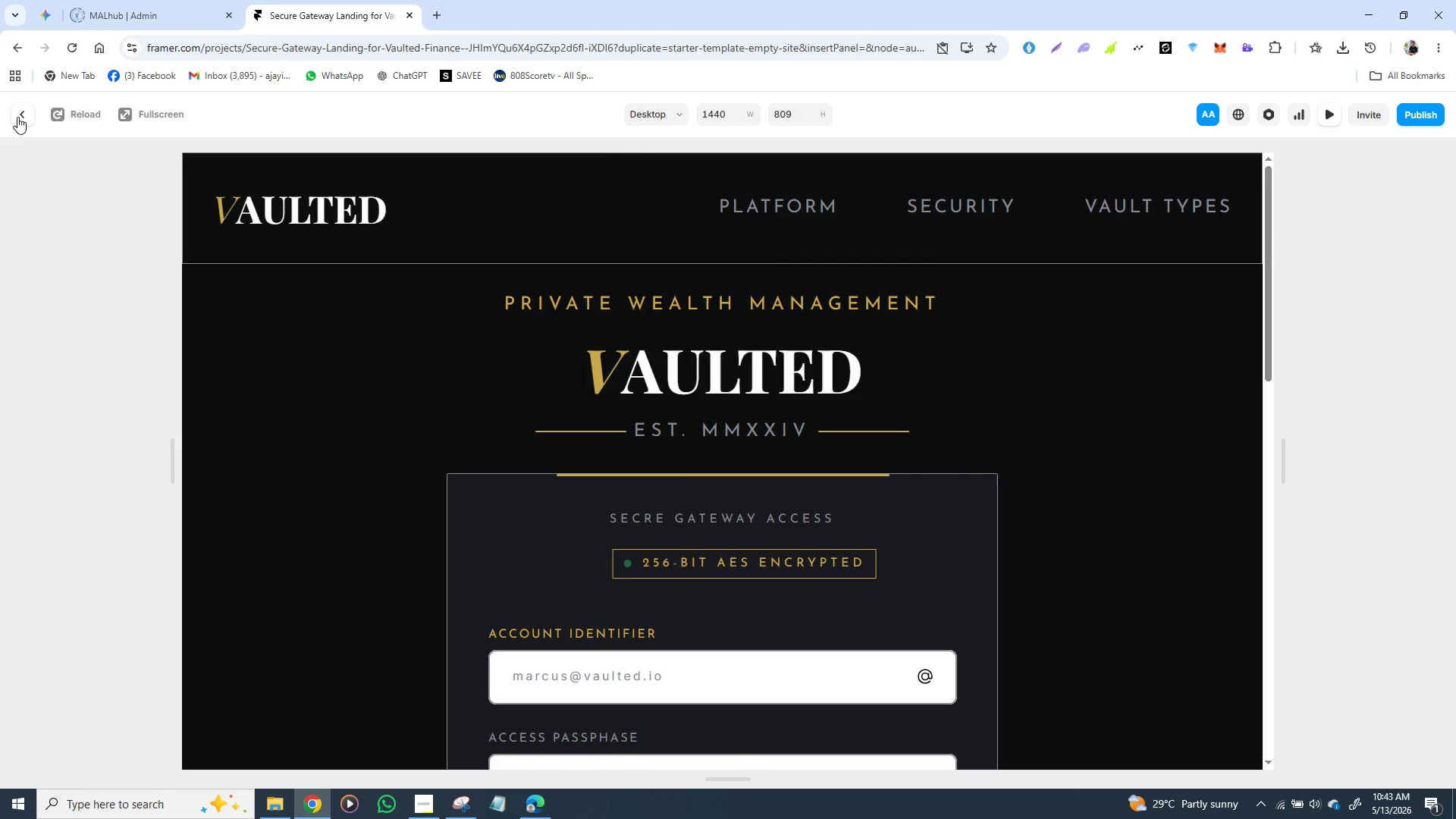 
left_click([17, 117])
 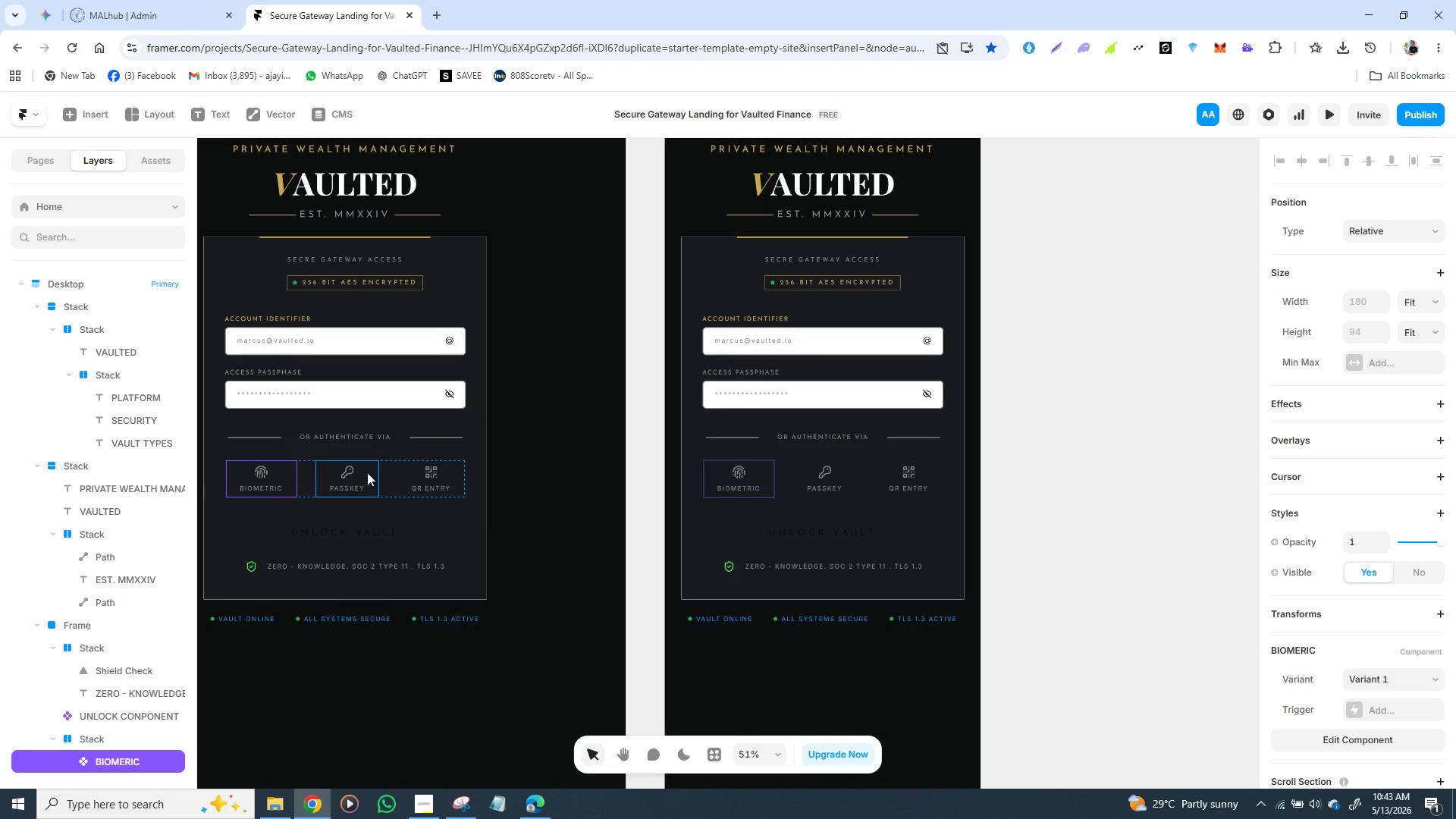 
wait(7.25)
 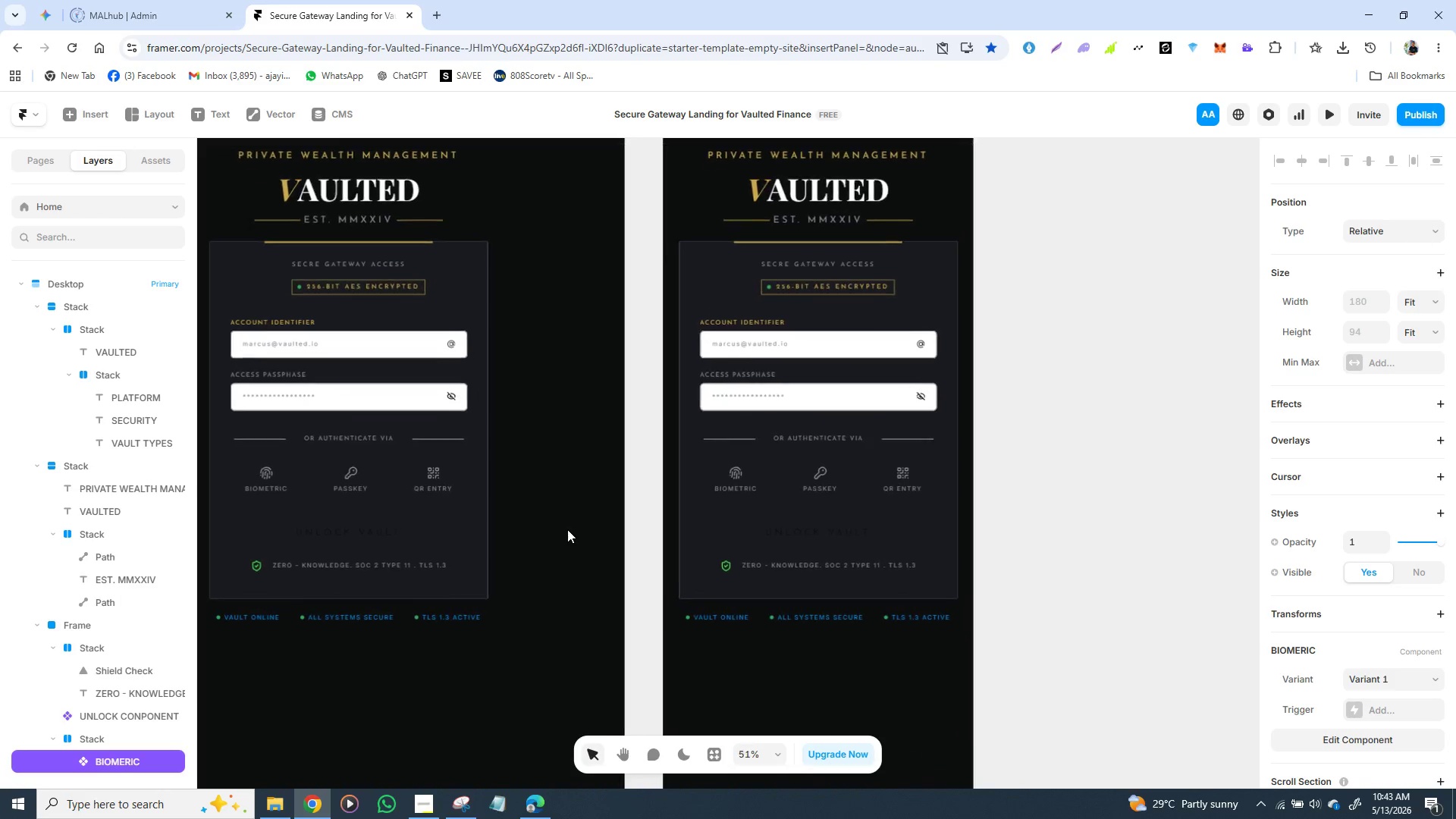 
left_click([366, 475])
 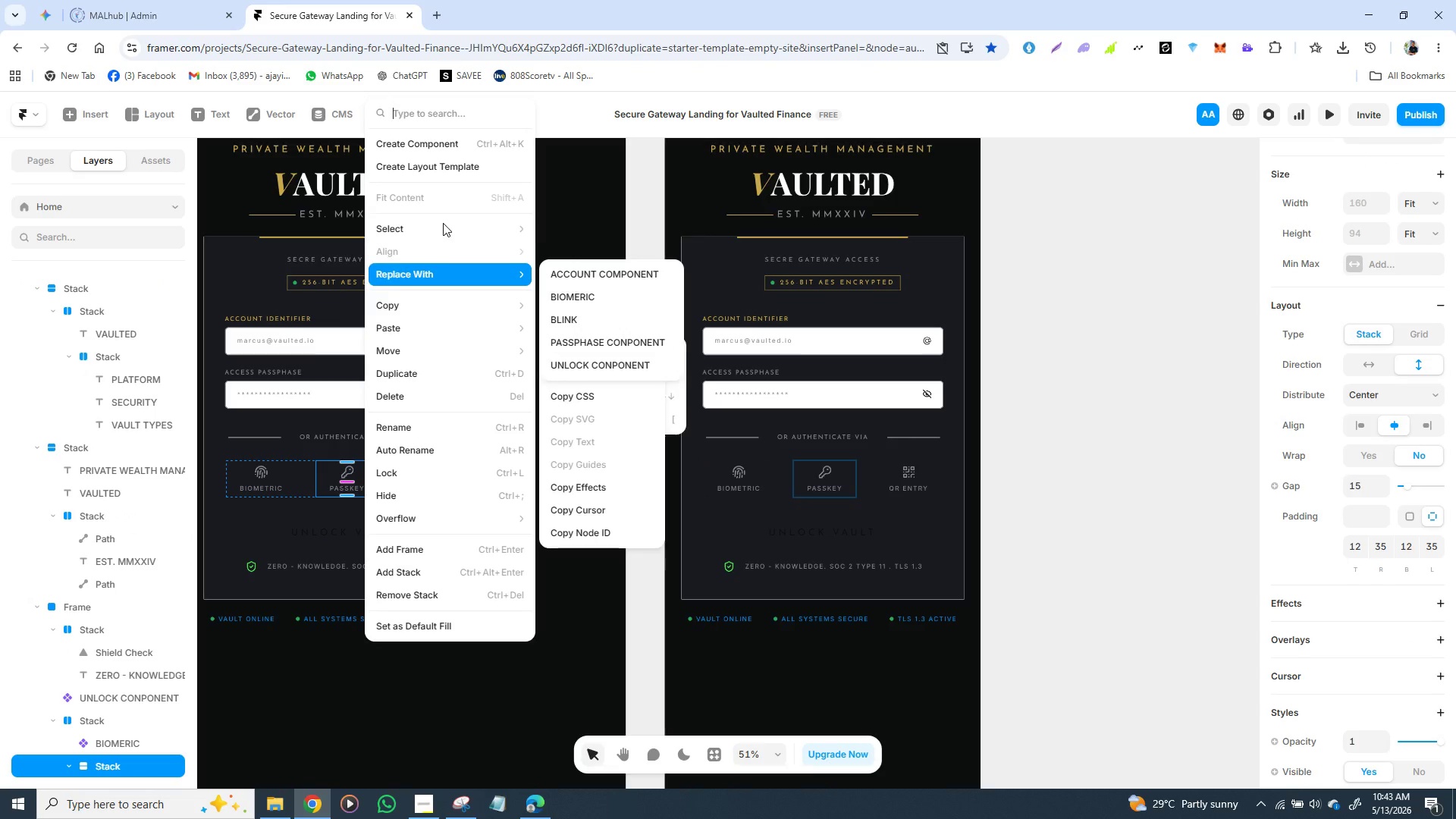 
left_click([454, 140])
 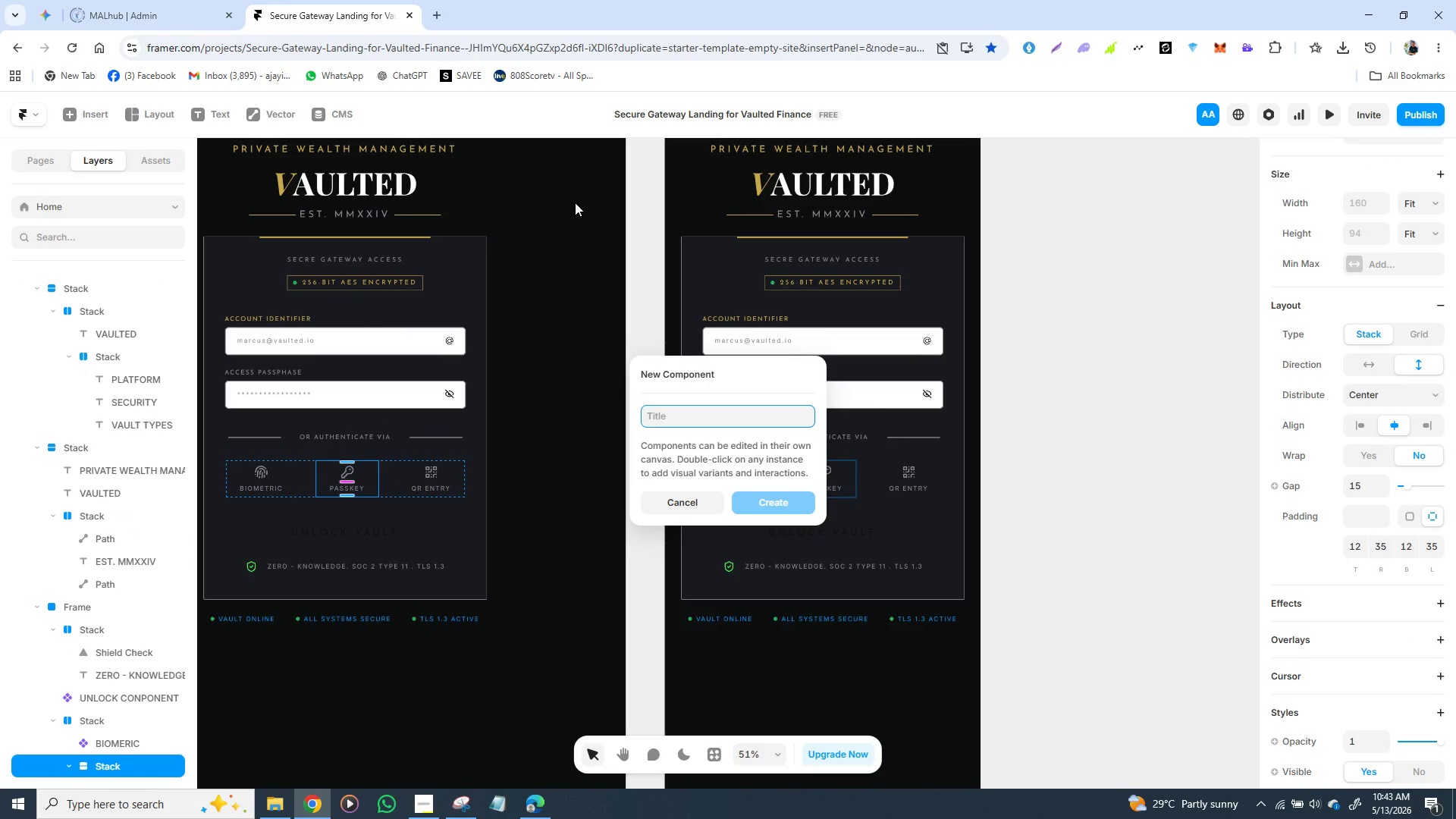 
type(pass)
 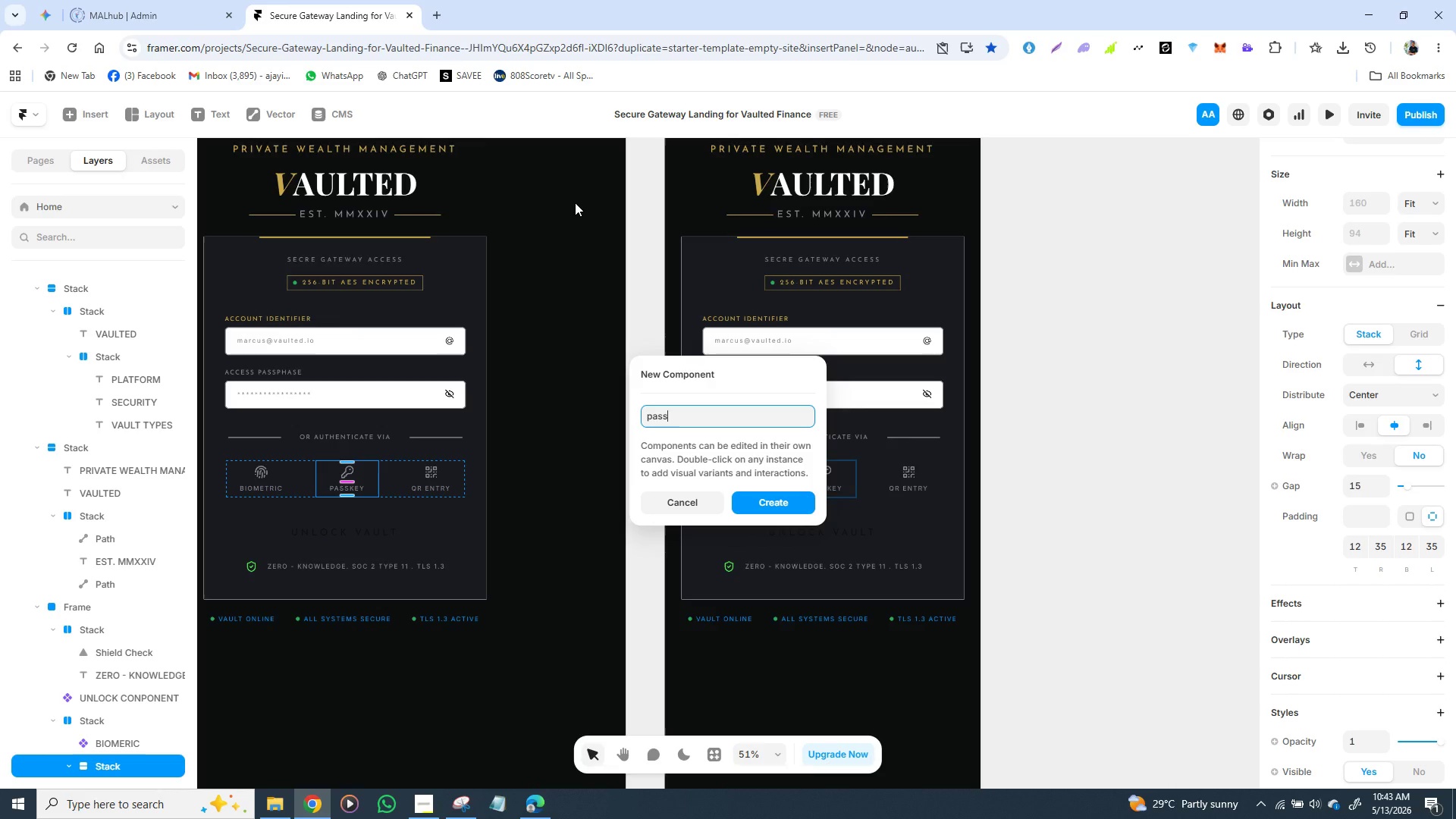 
type(key component)
 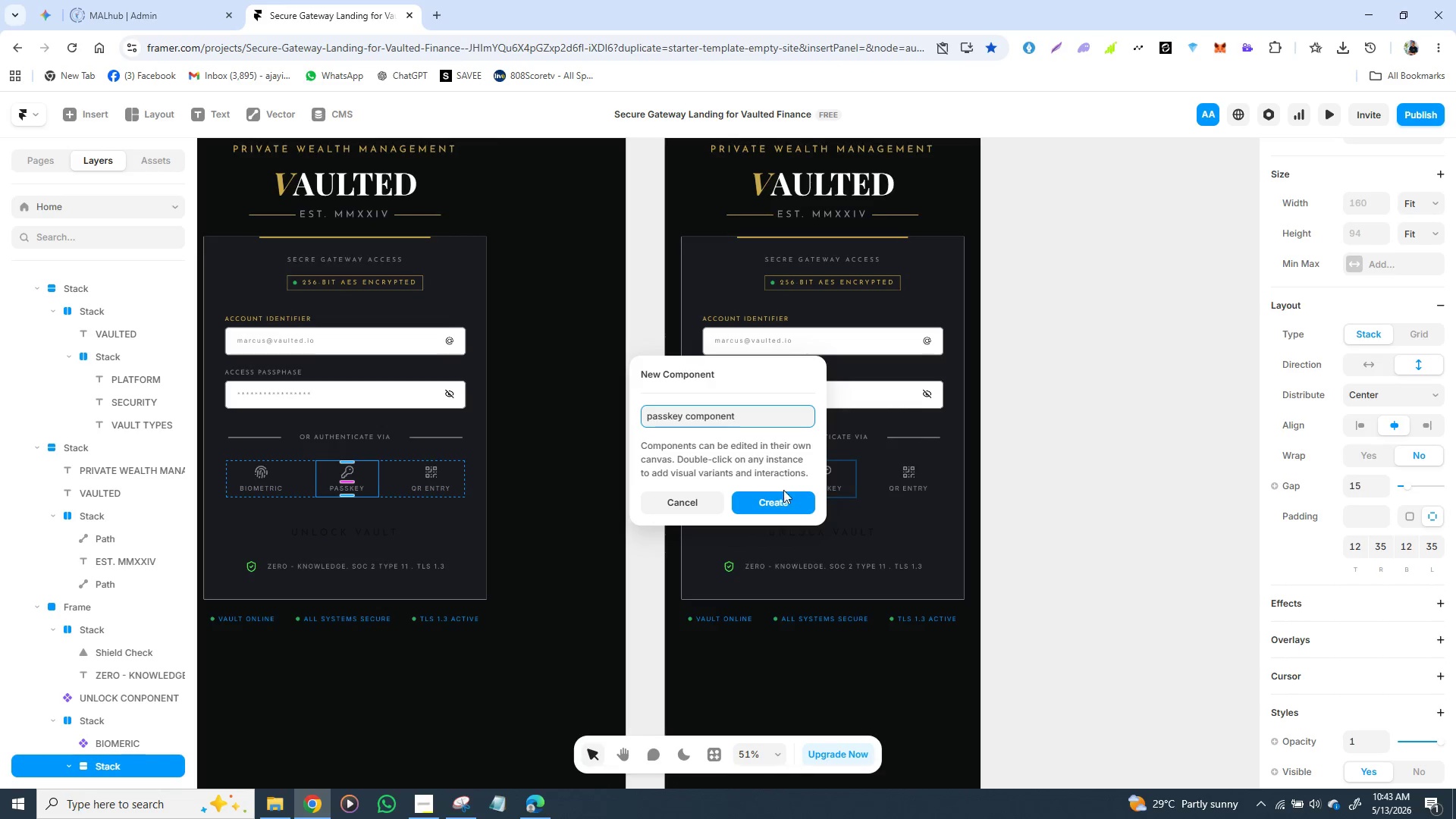 
left_click([783, 502])
 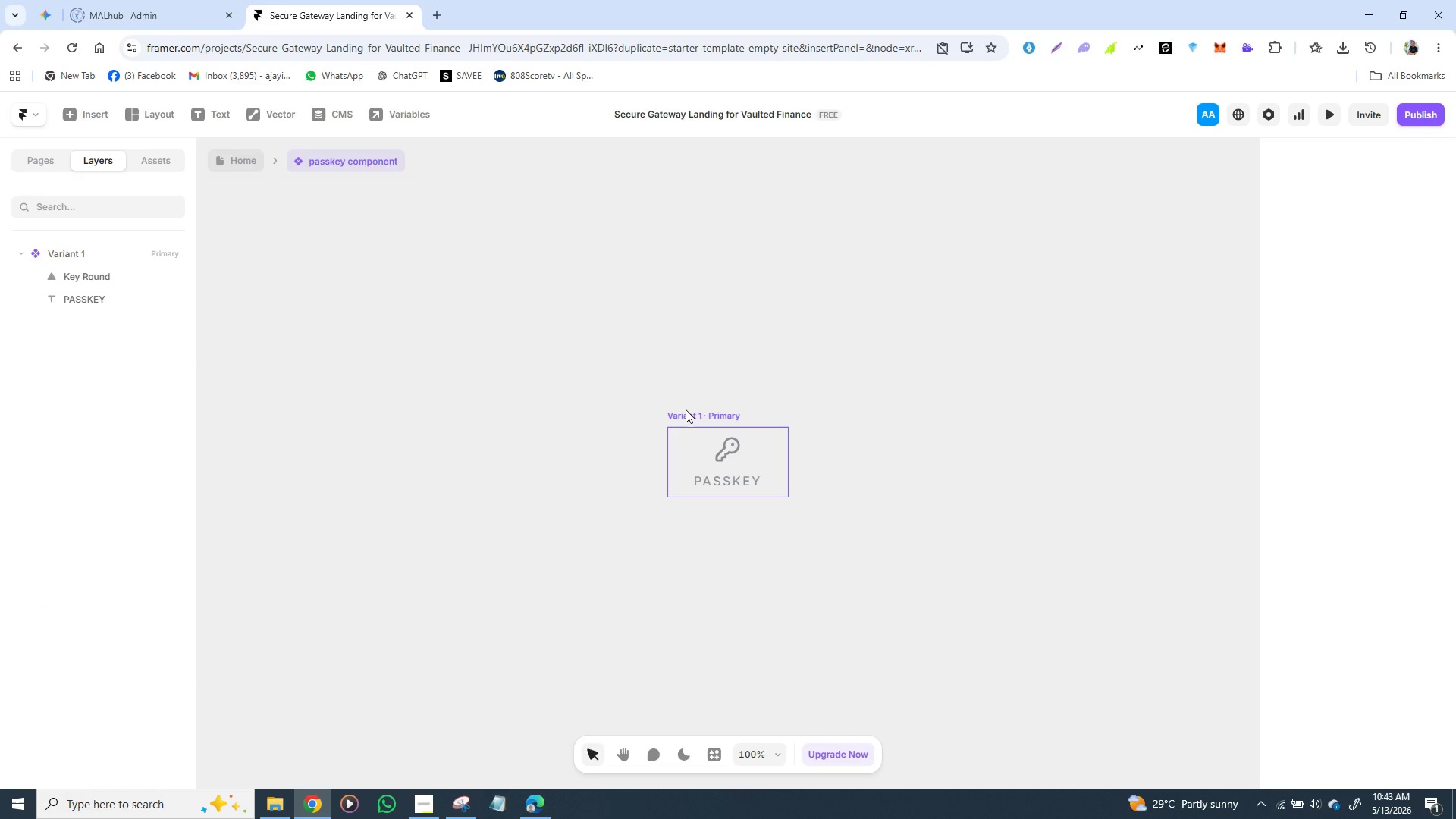 
left_click([686, 411])
 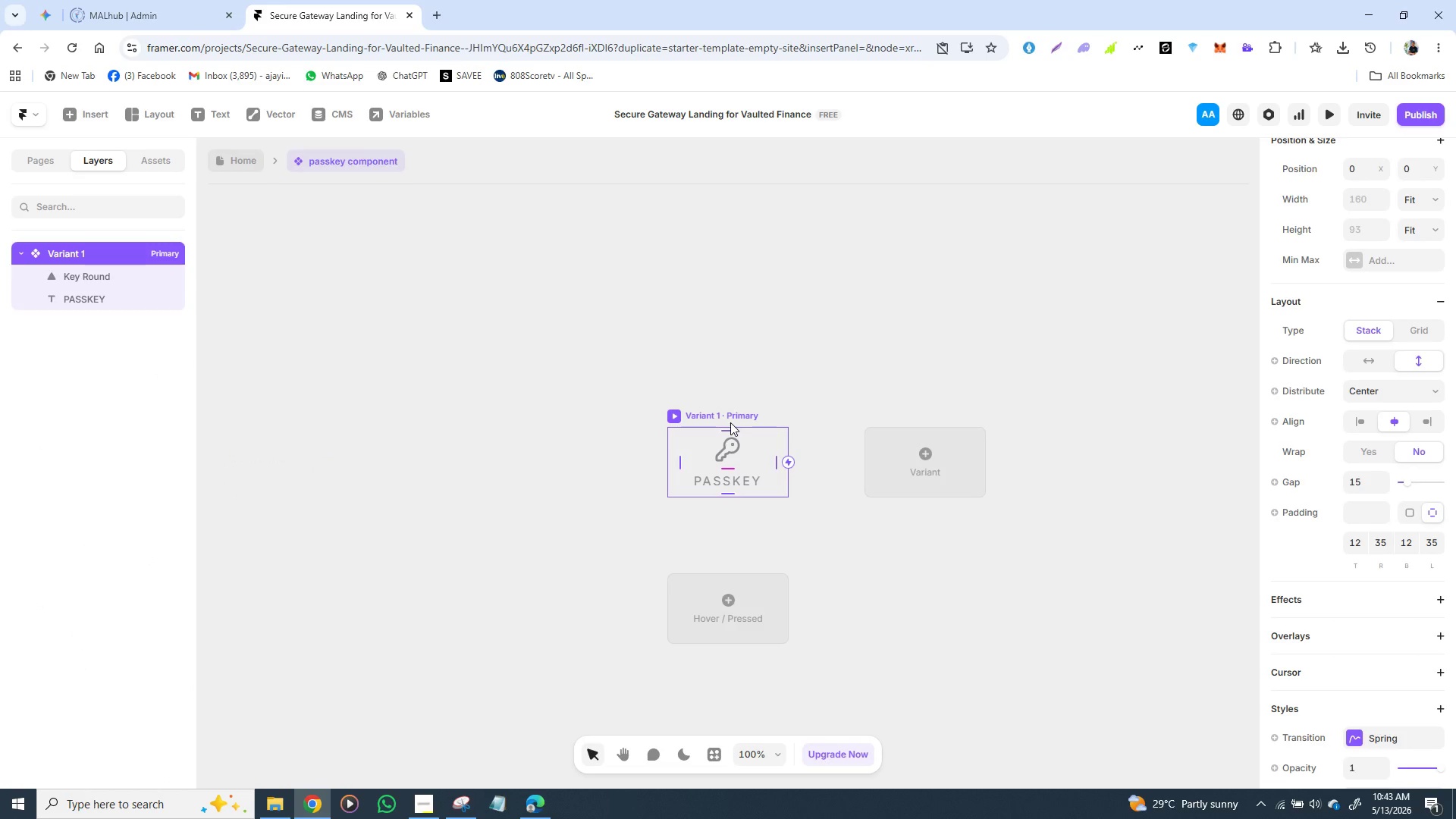 
wait(5.33)
 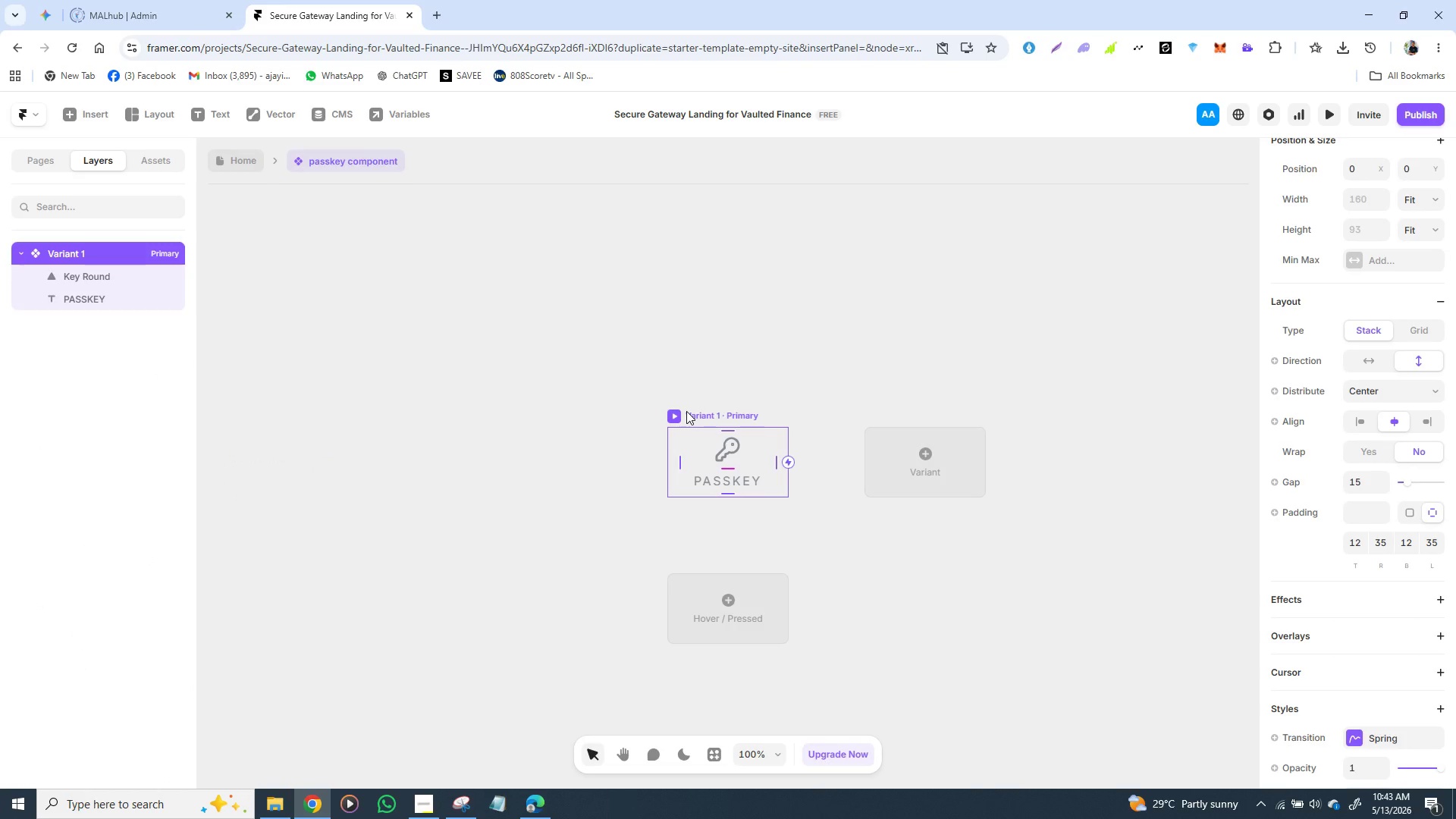 
left_click([877, 445])
 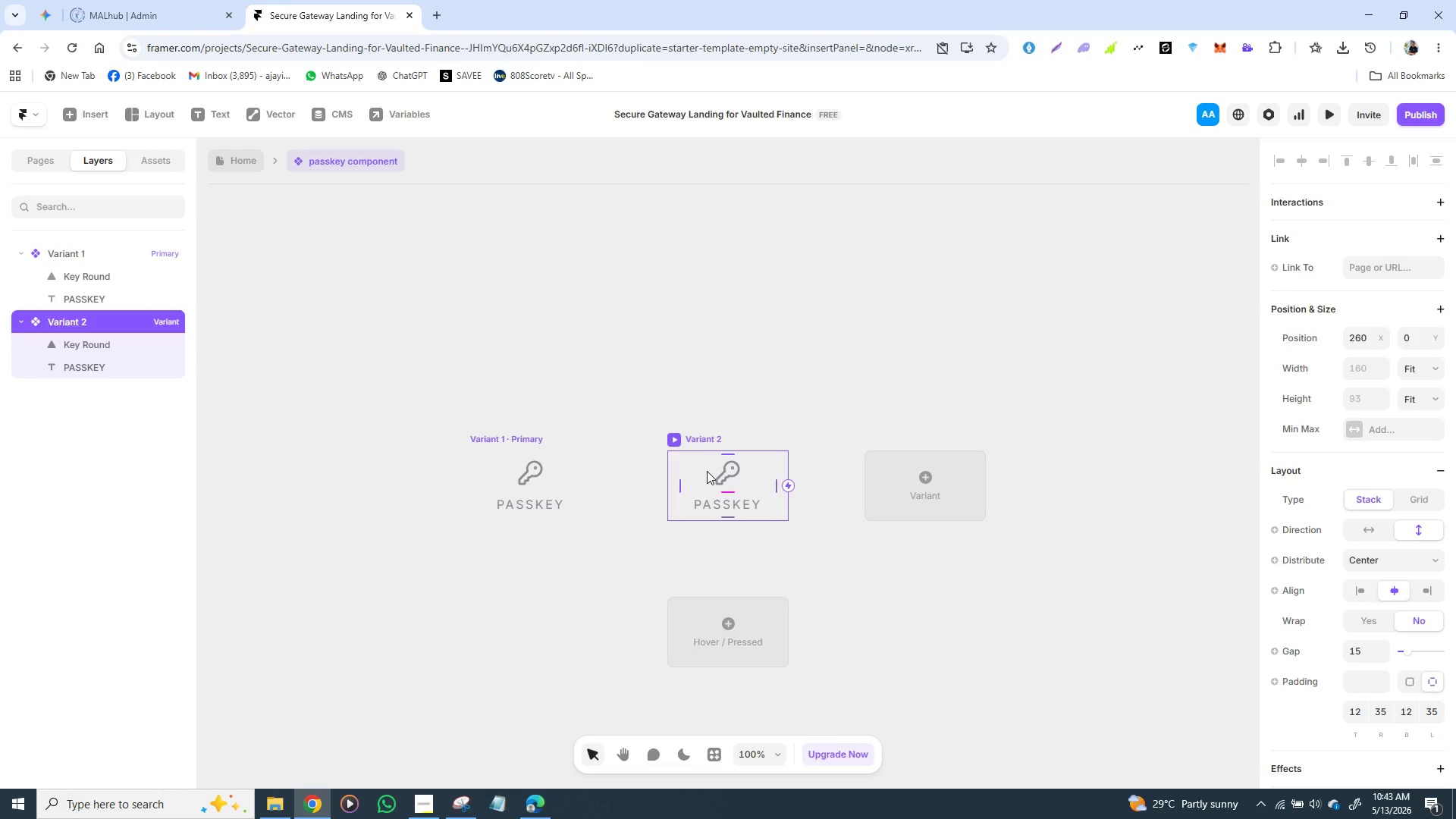 
wait(6.48)
 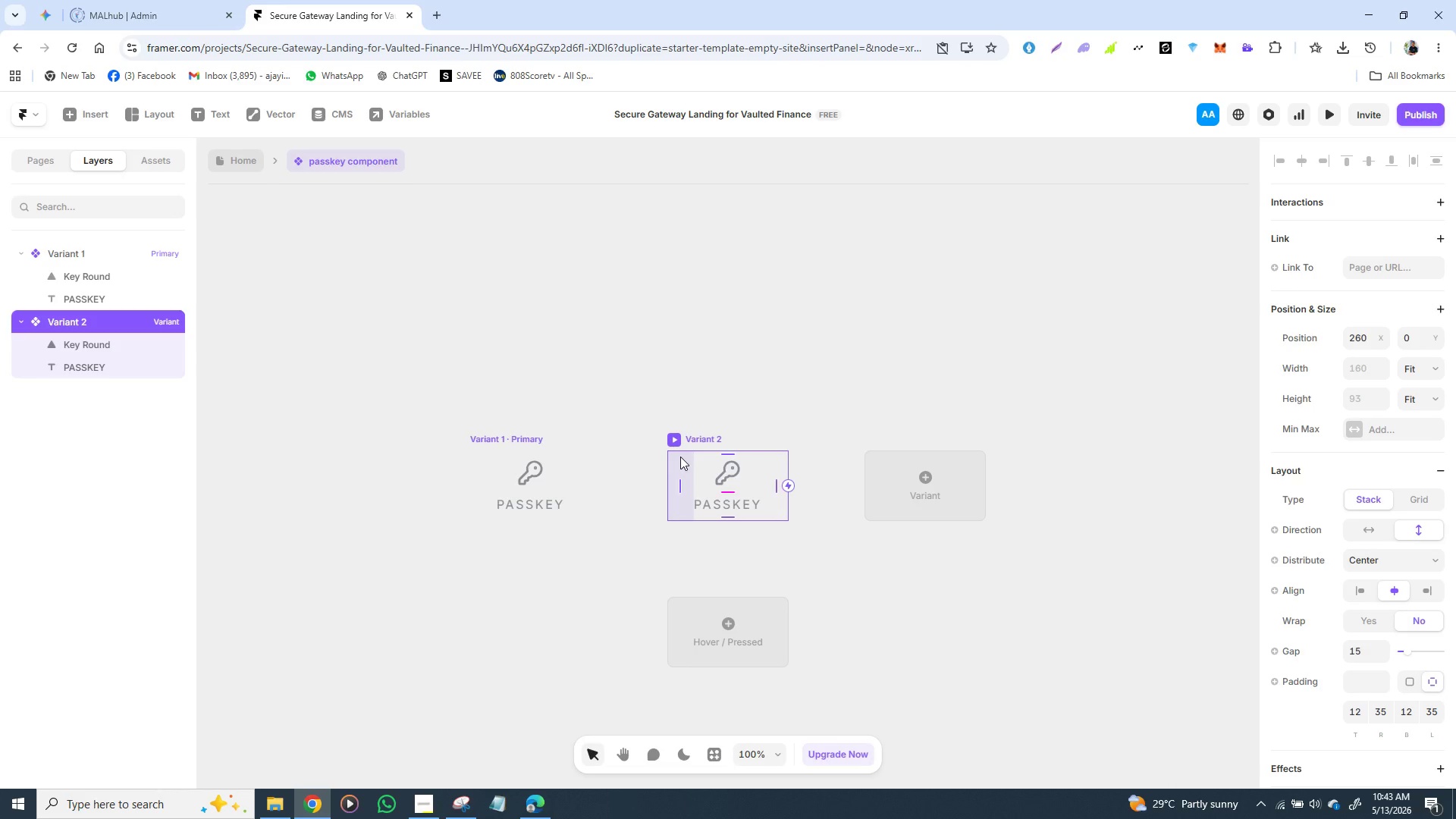 
left_click([723, 478])
 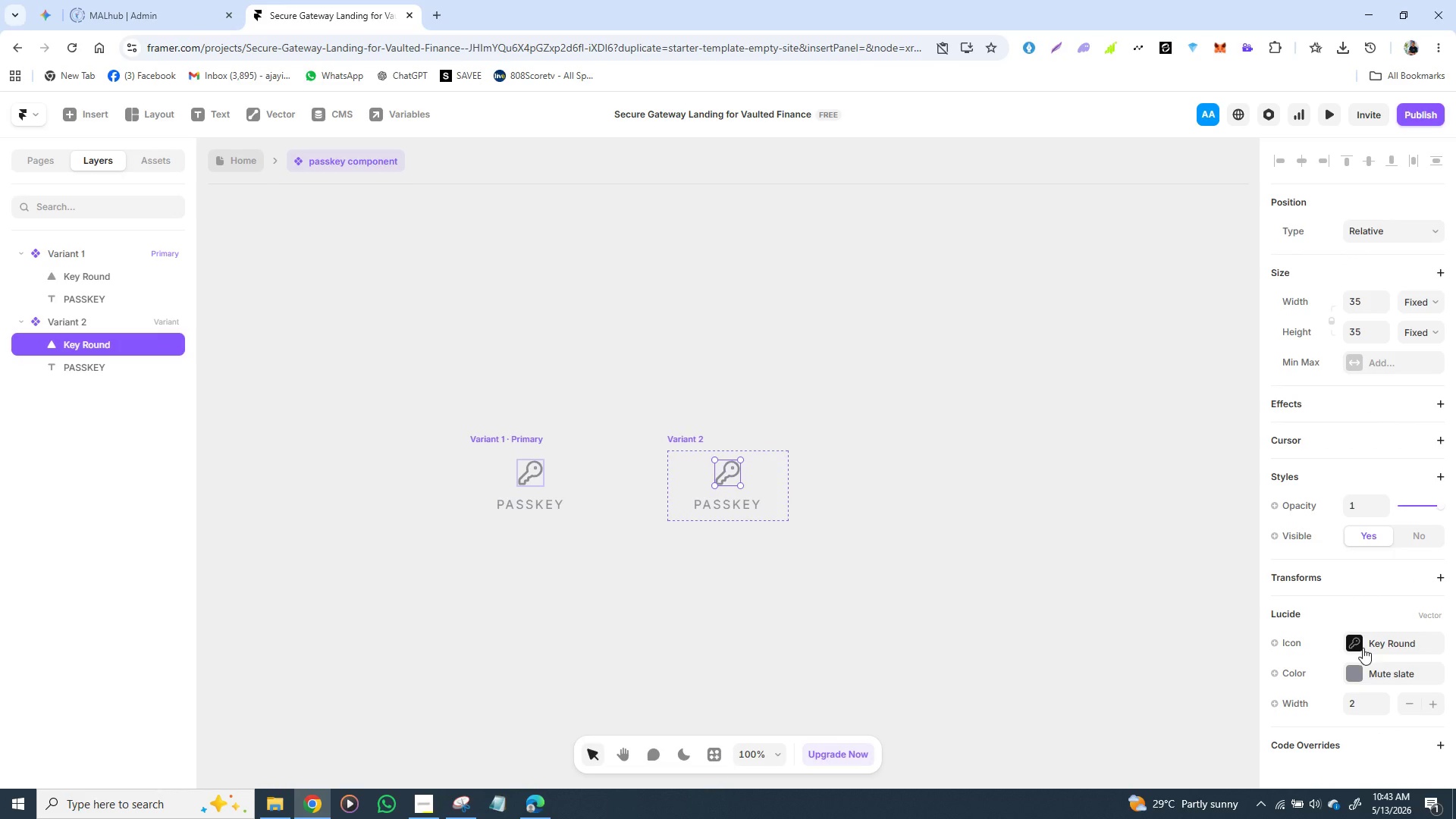 
left_click([1357, 670])
 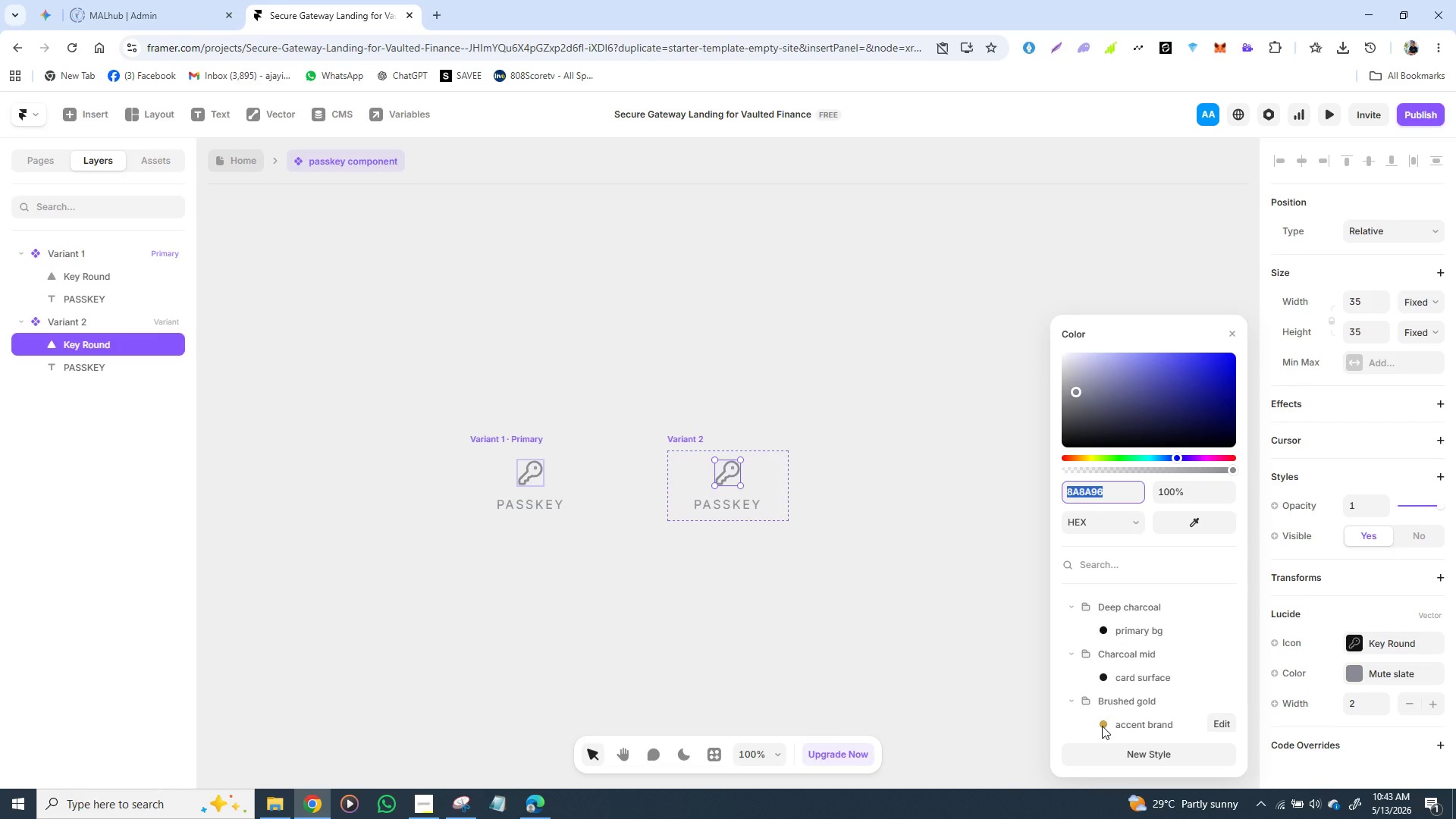 
left_click([1102, 726])
 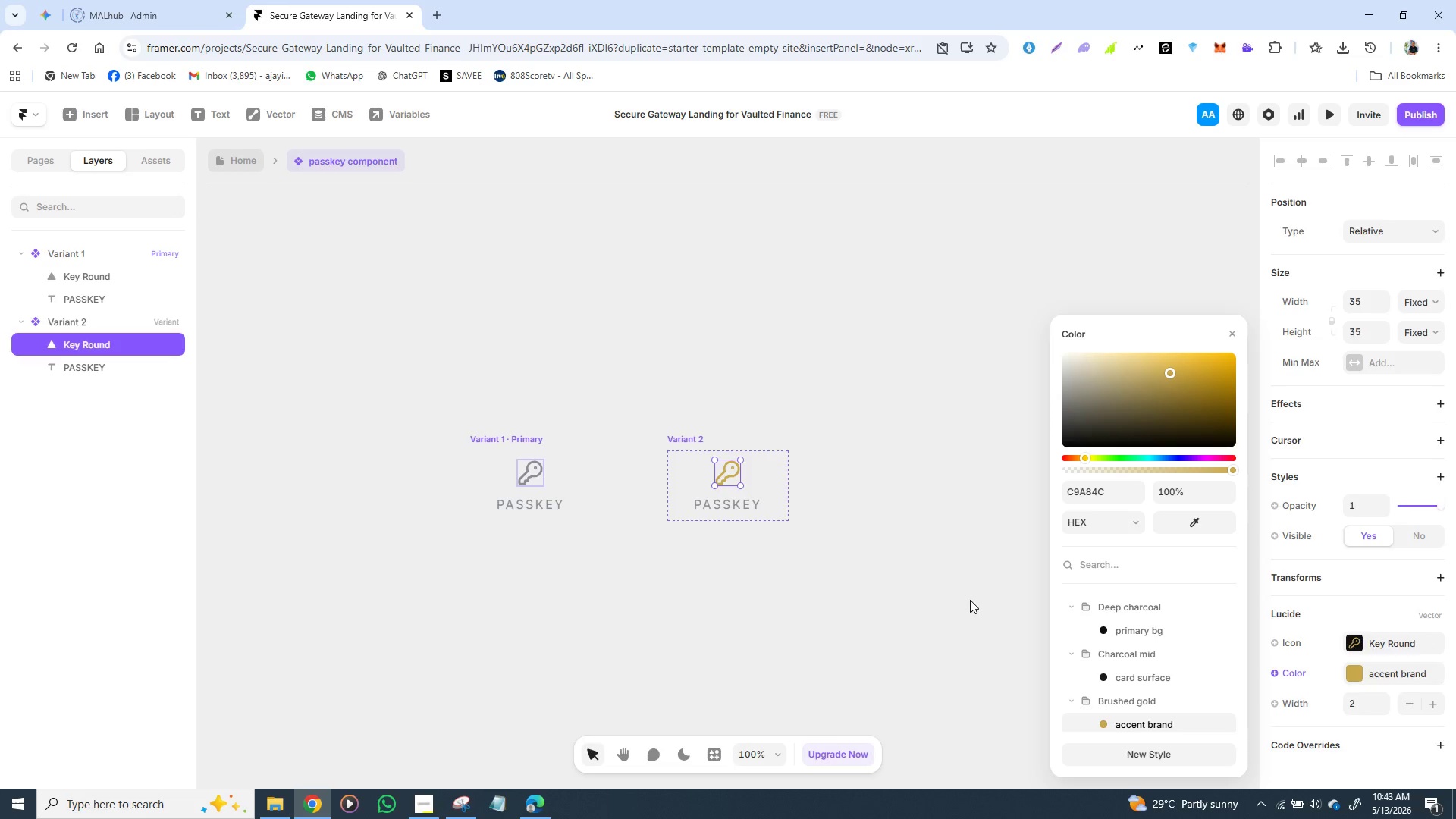 
left_click([970, 600])
 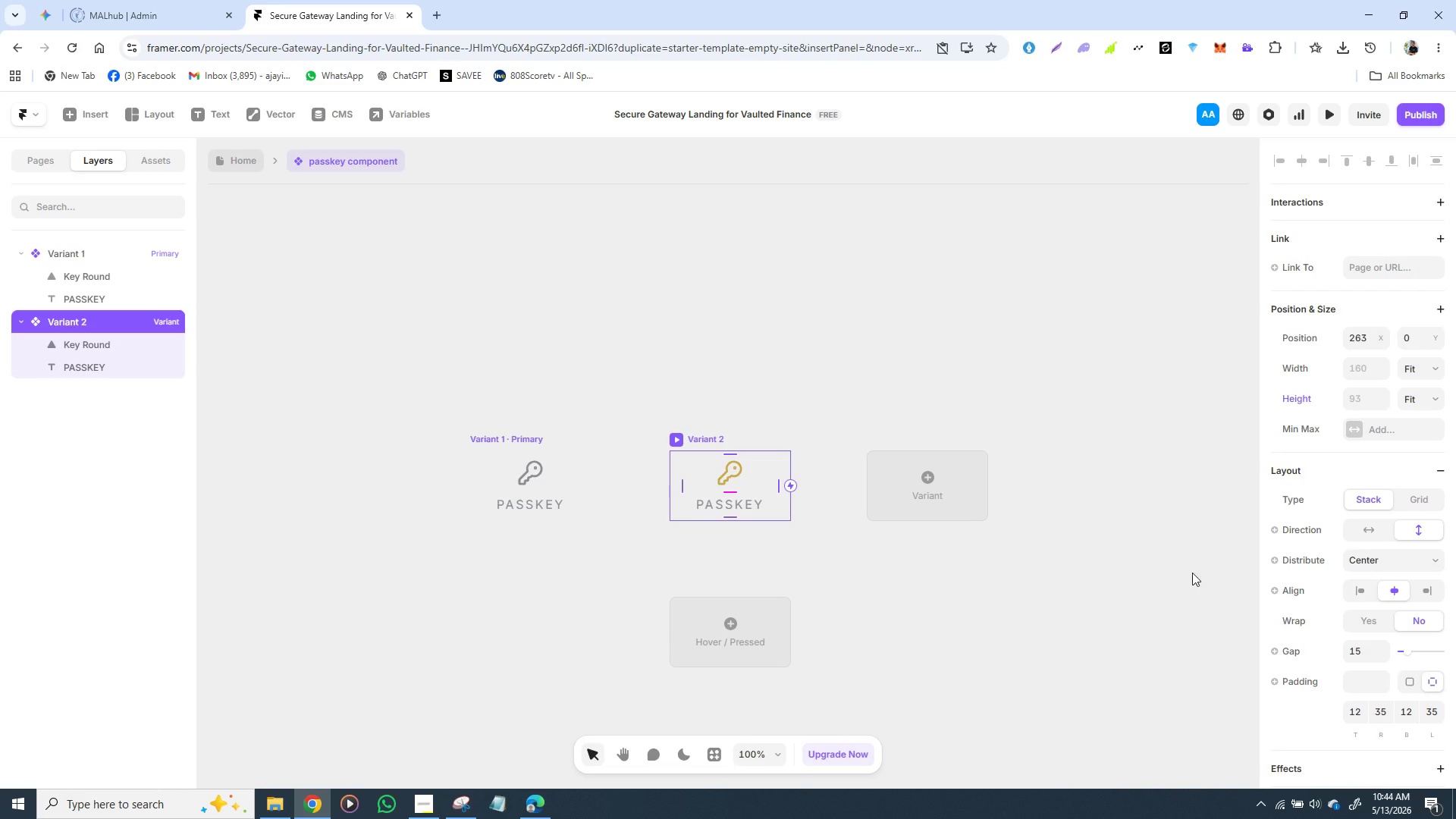 
wait(5.59)
 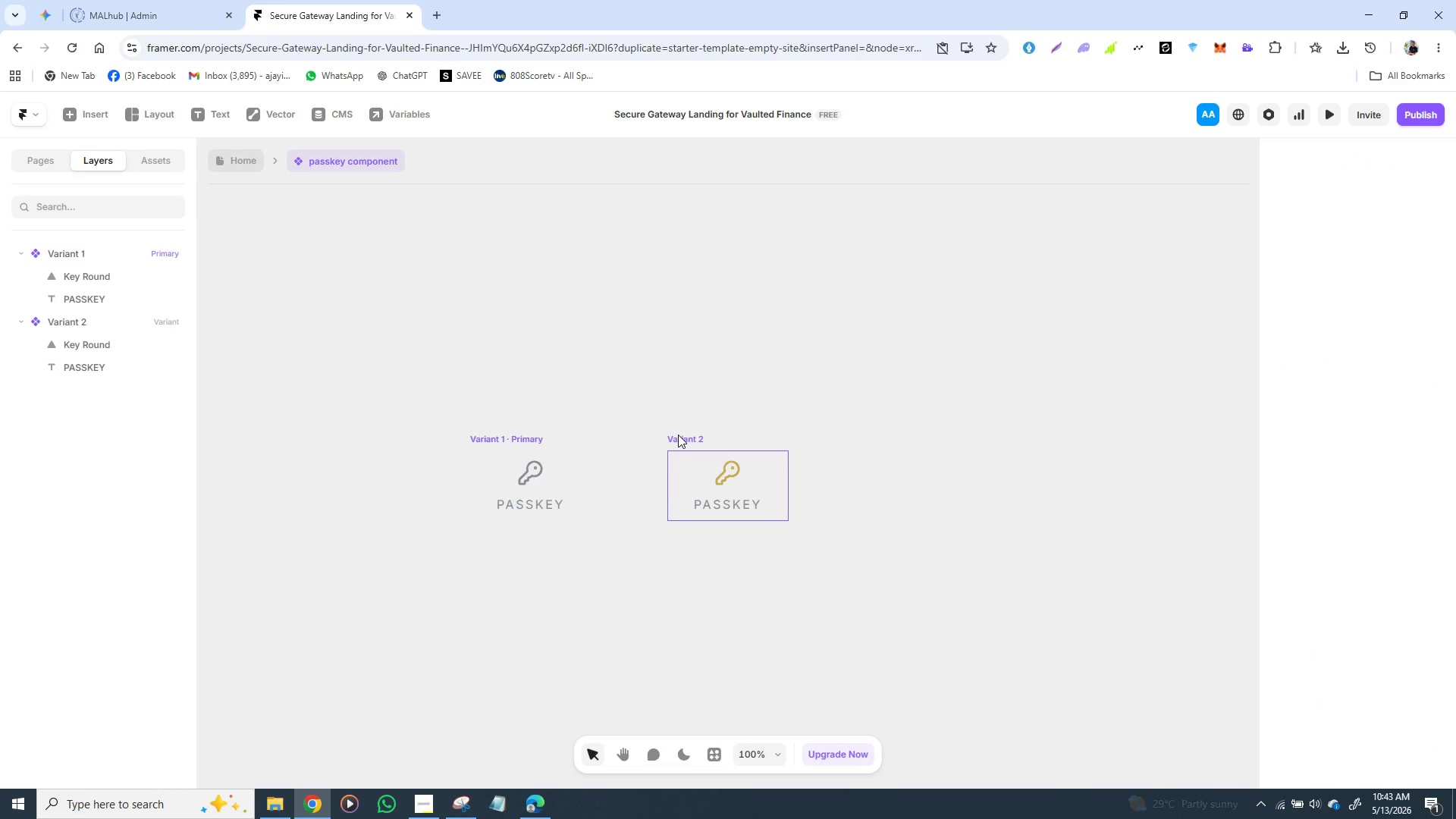 
scroll: coordinate [1363, 664], scroll_direction: down, amount: 3.0
 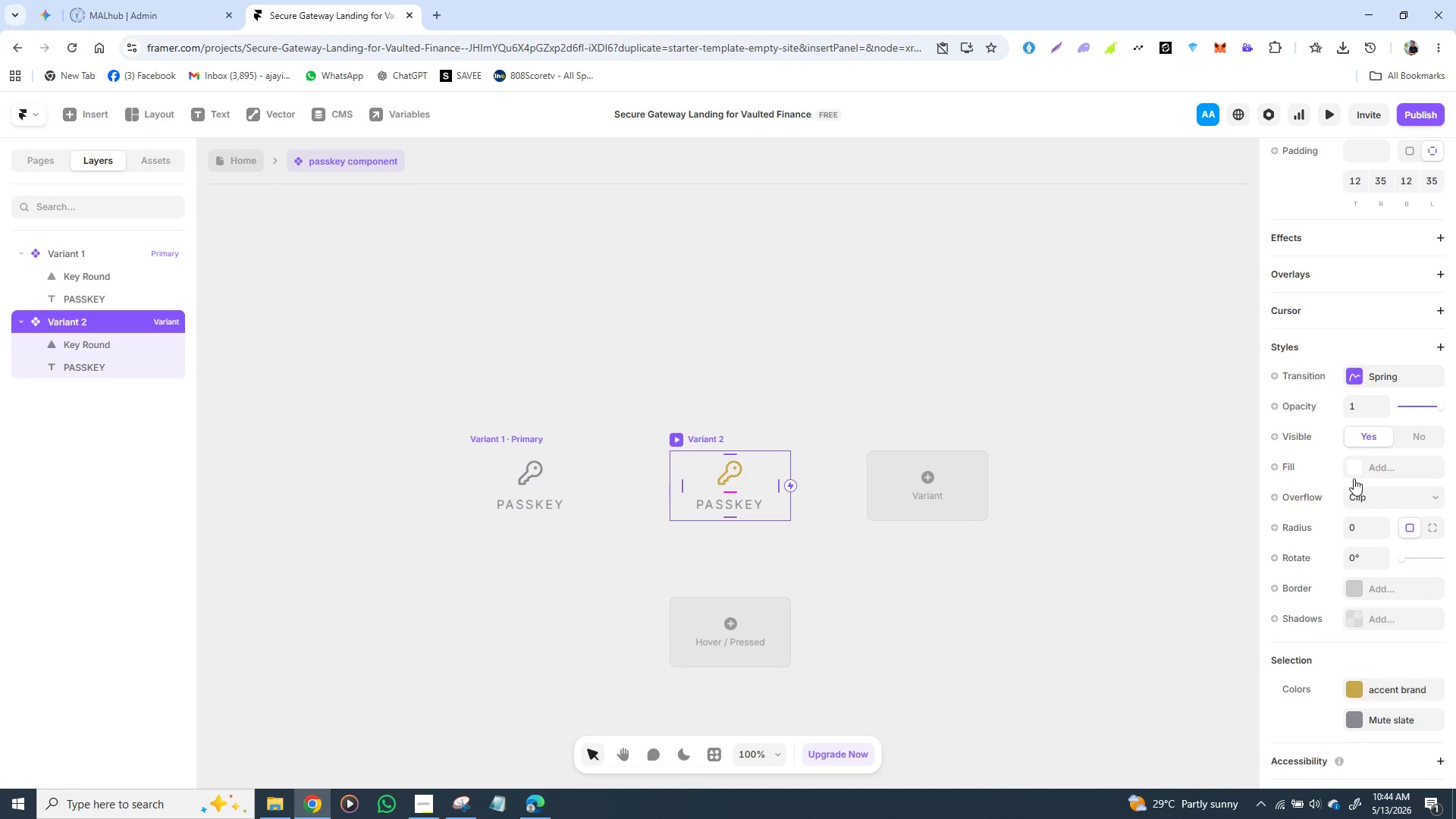 
left_click([1352, 470])
 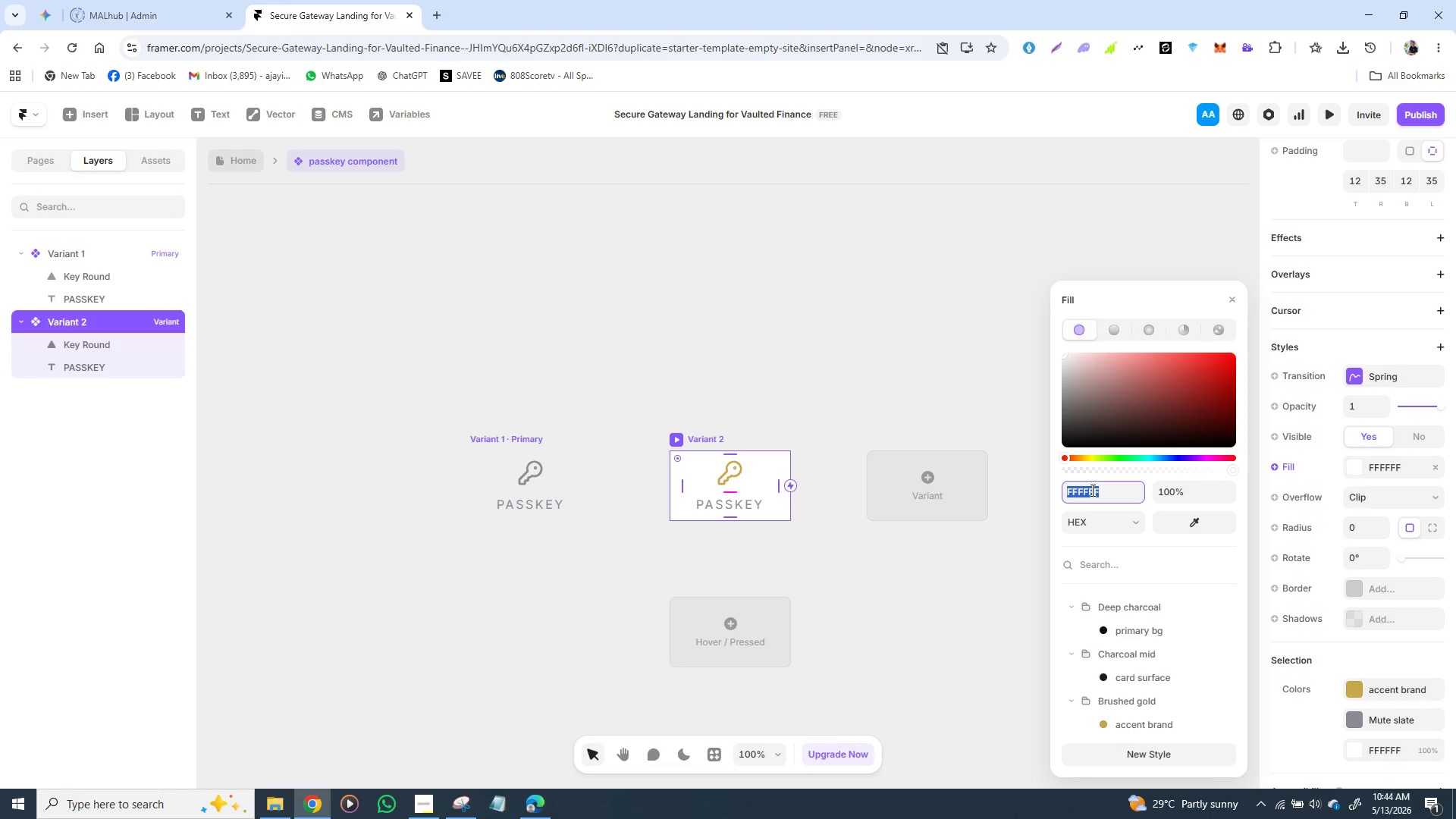 
key(Enter)
 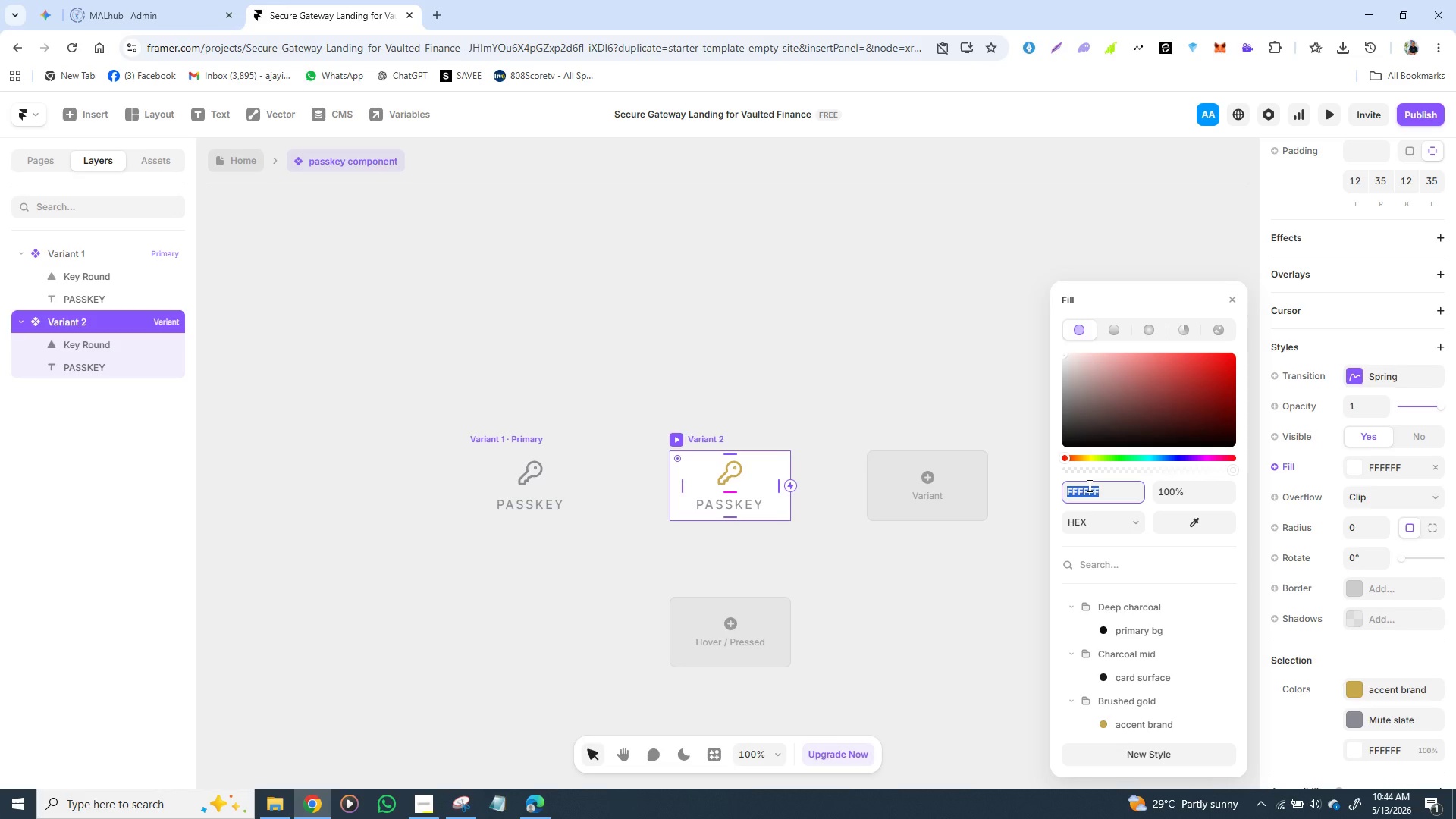 
key(Enter)
 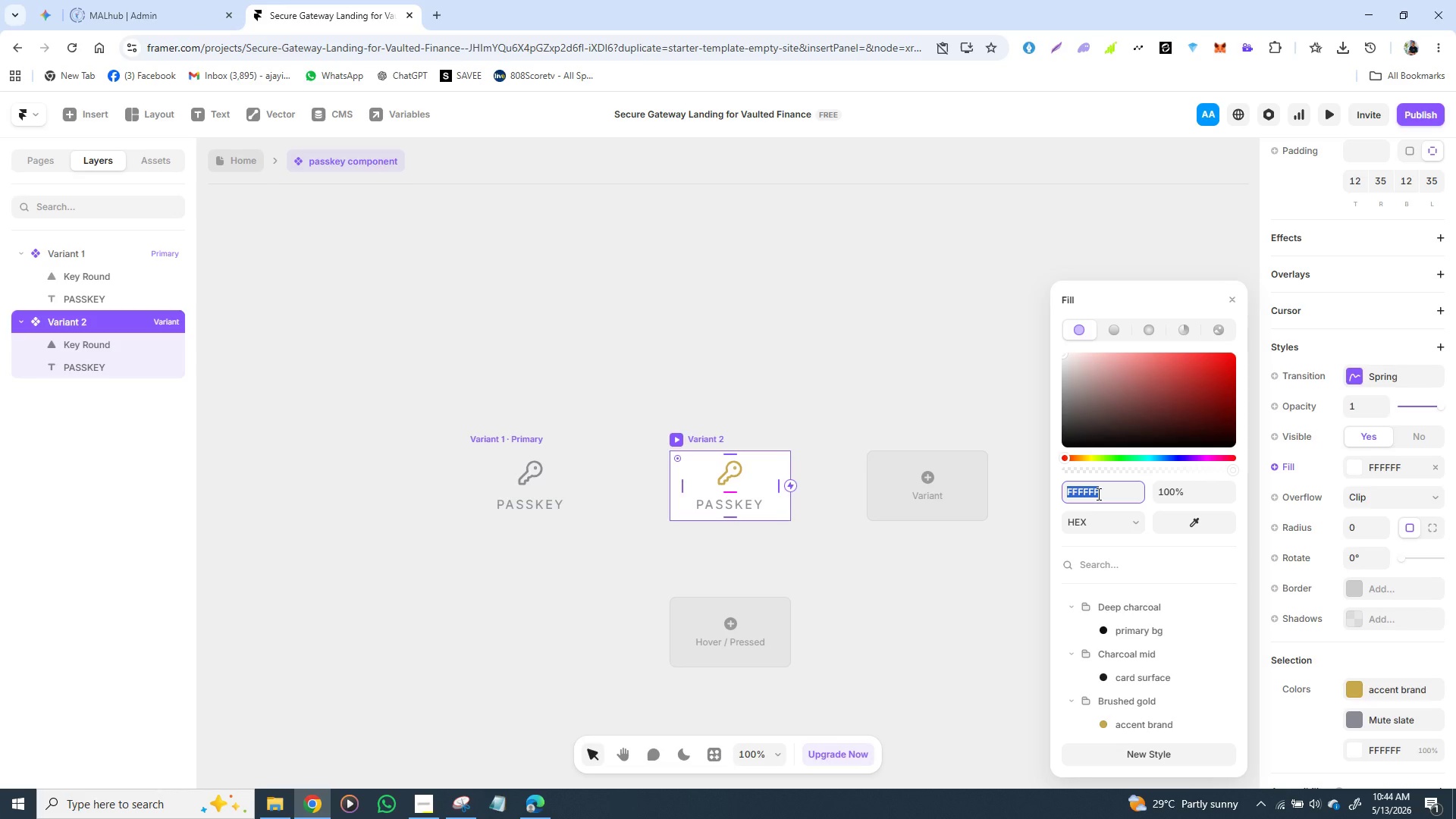 
left_click([1100, 490])
 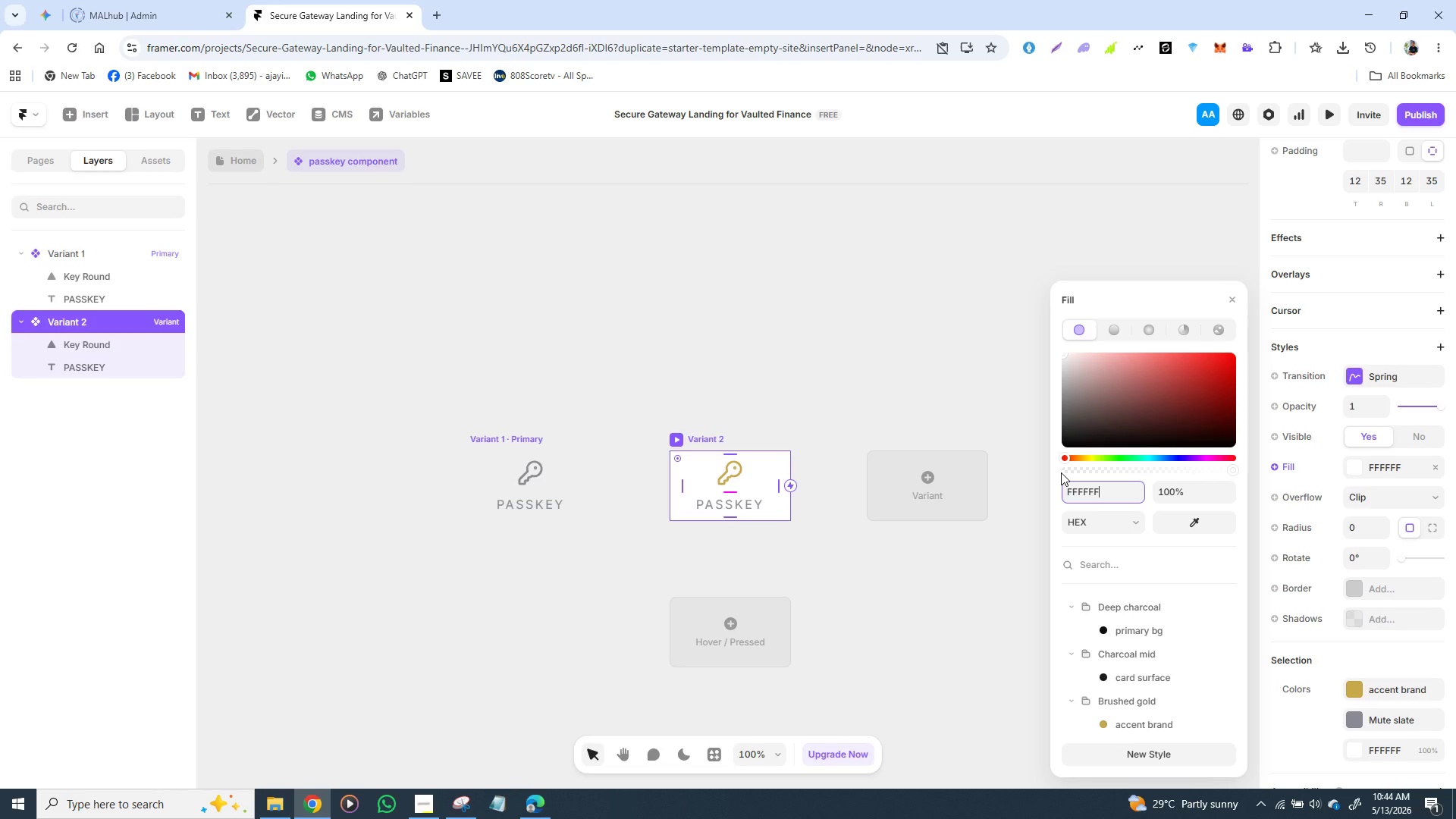 
key(Enter)
 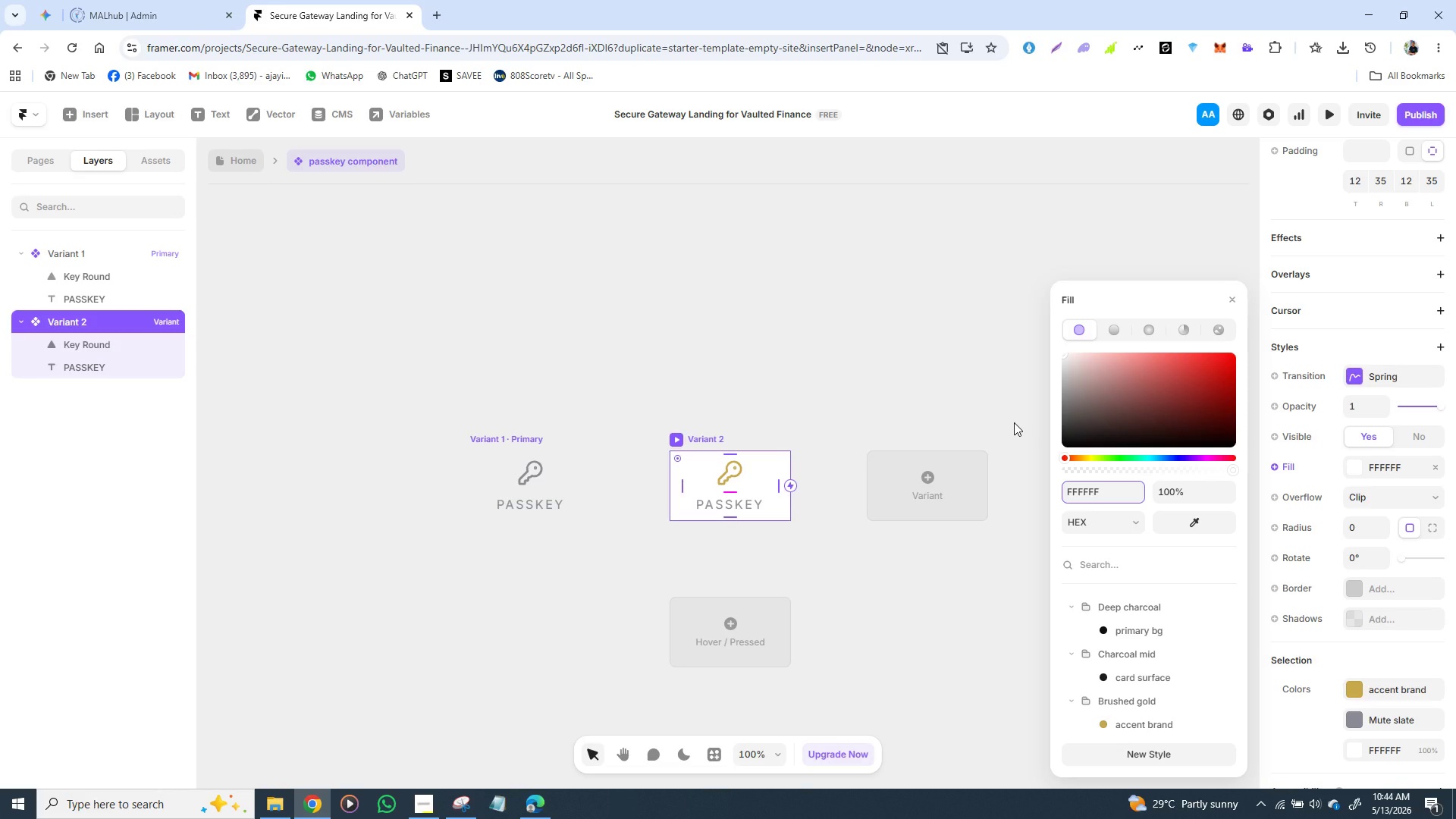 
left_click([1014, 422])
 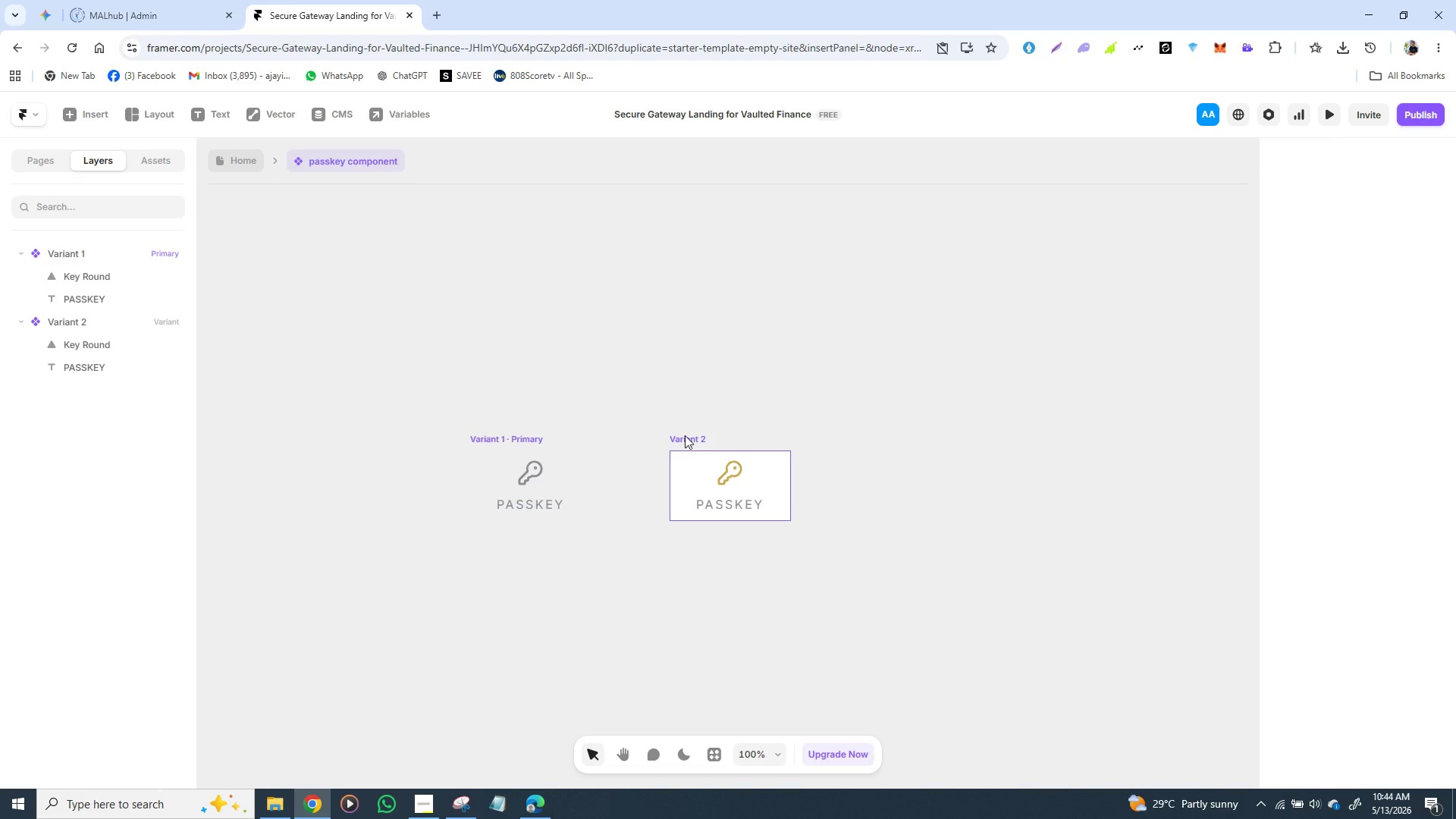 
left_click([685, 434])
 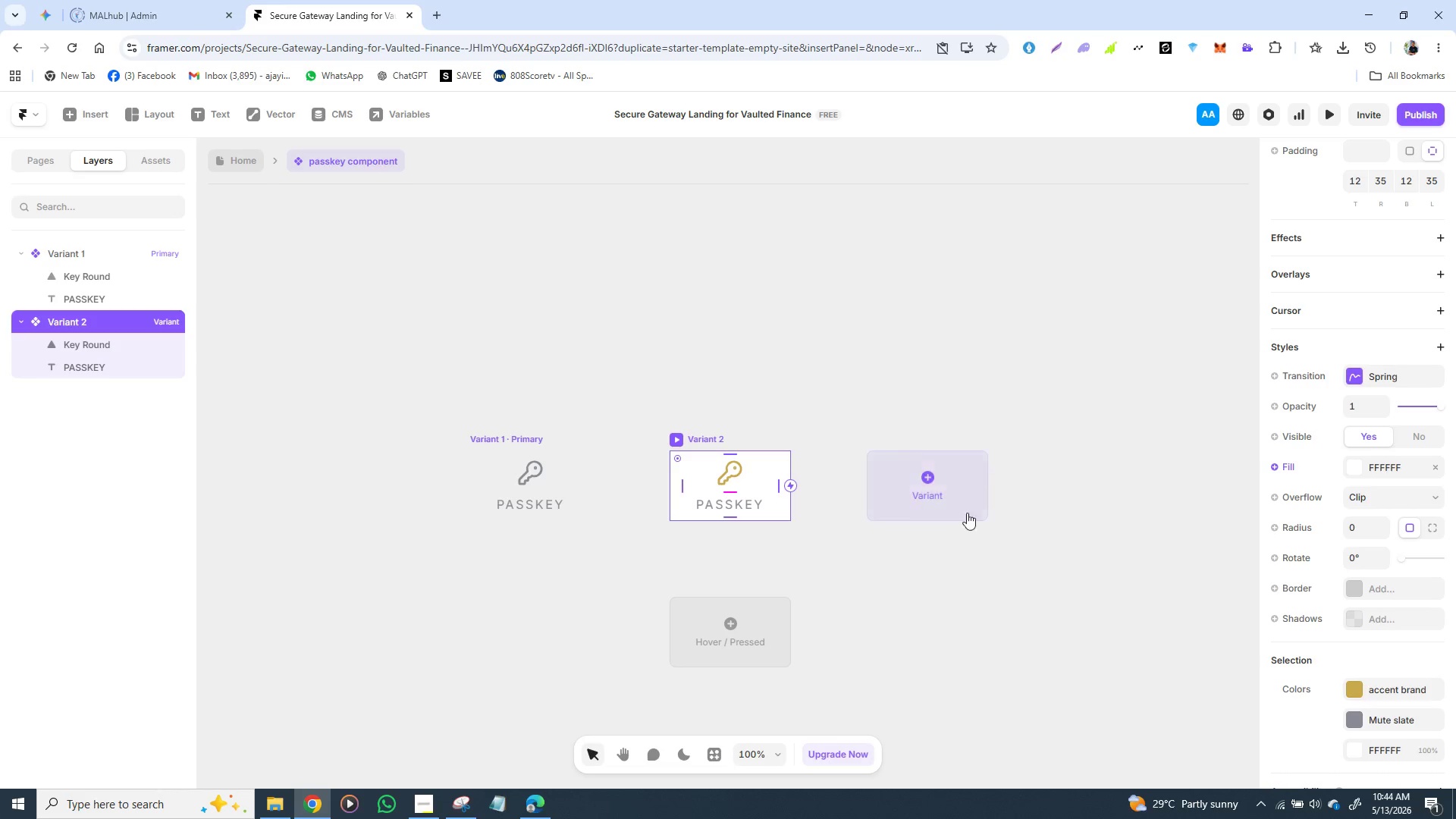 
wait(5.44)
 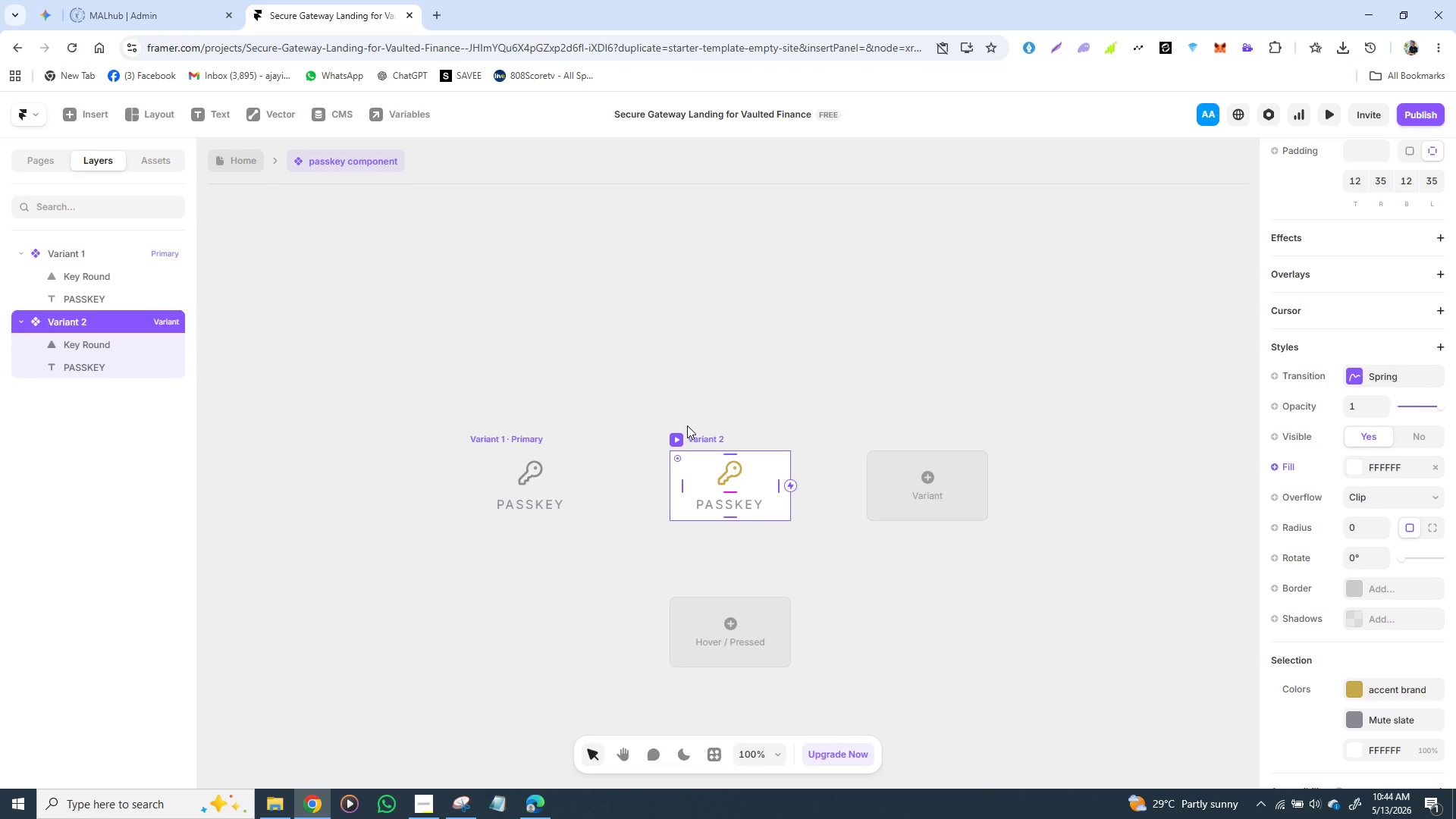 
left_click([746, 507])
 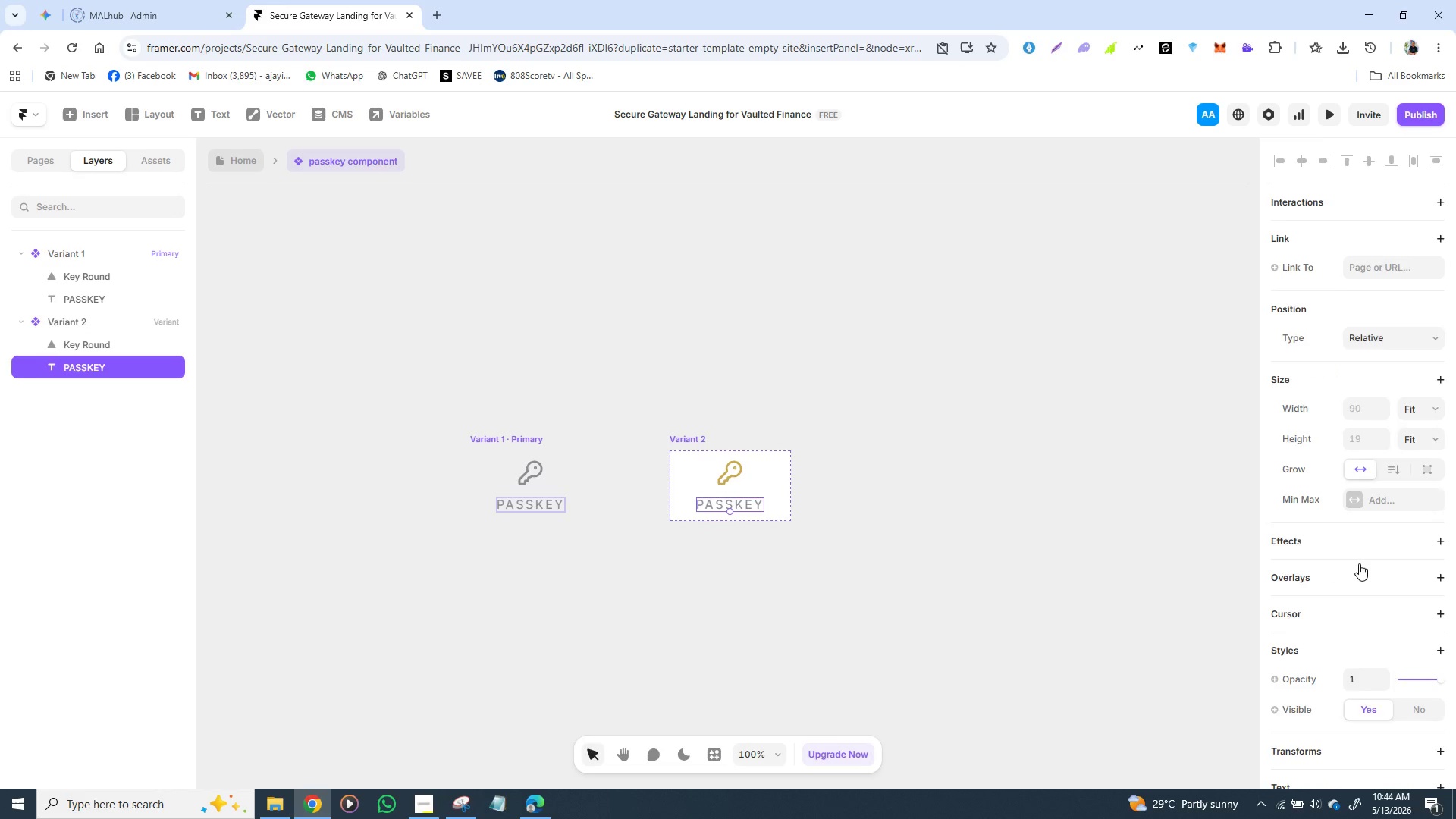 
scroll: coordinate [1363, 560], scroll_direction: down, amount: 3.0
 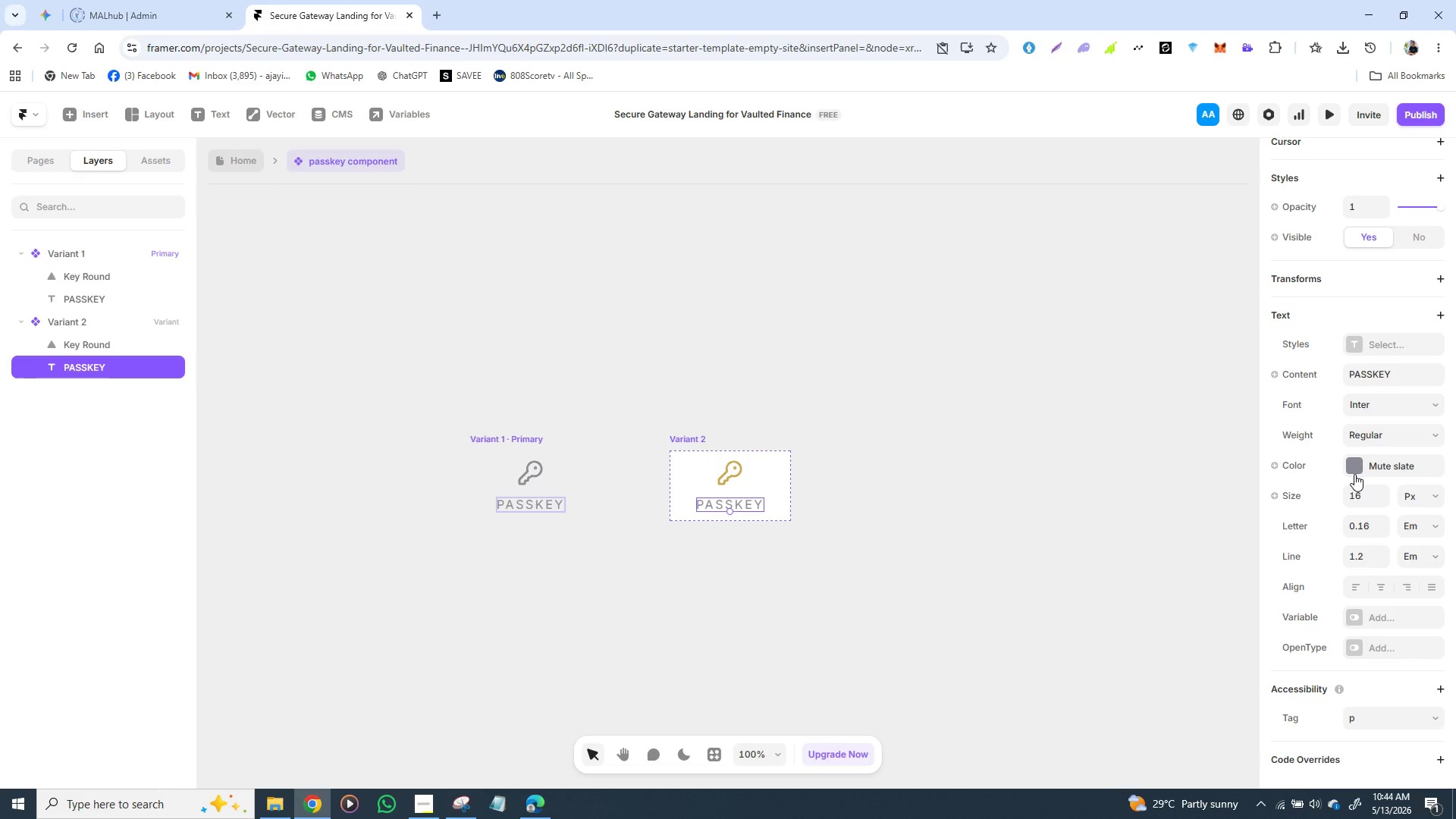 
left_click([1357, 474])
 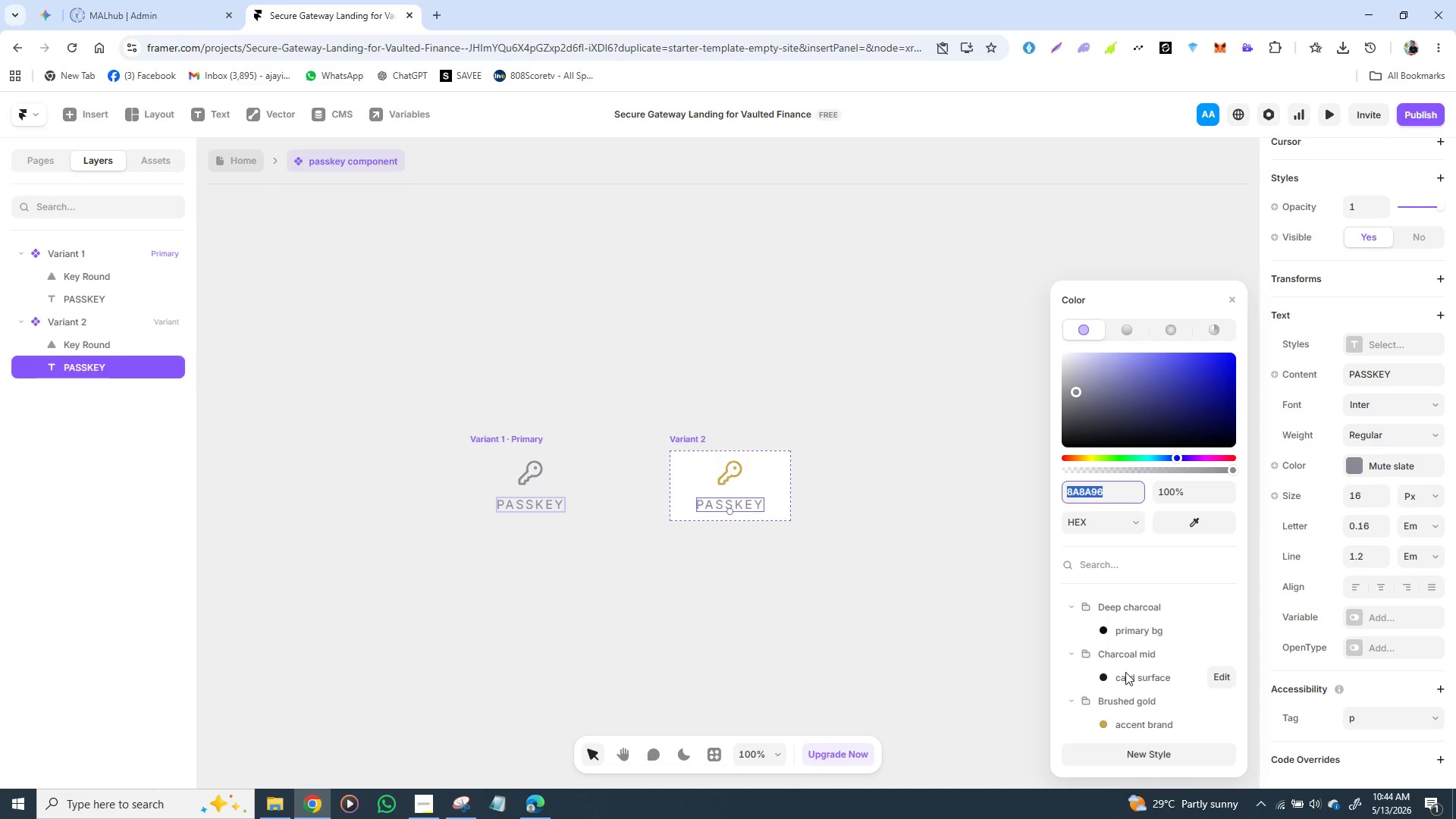 
left_click([1125, 672])
 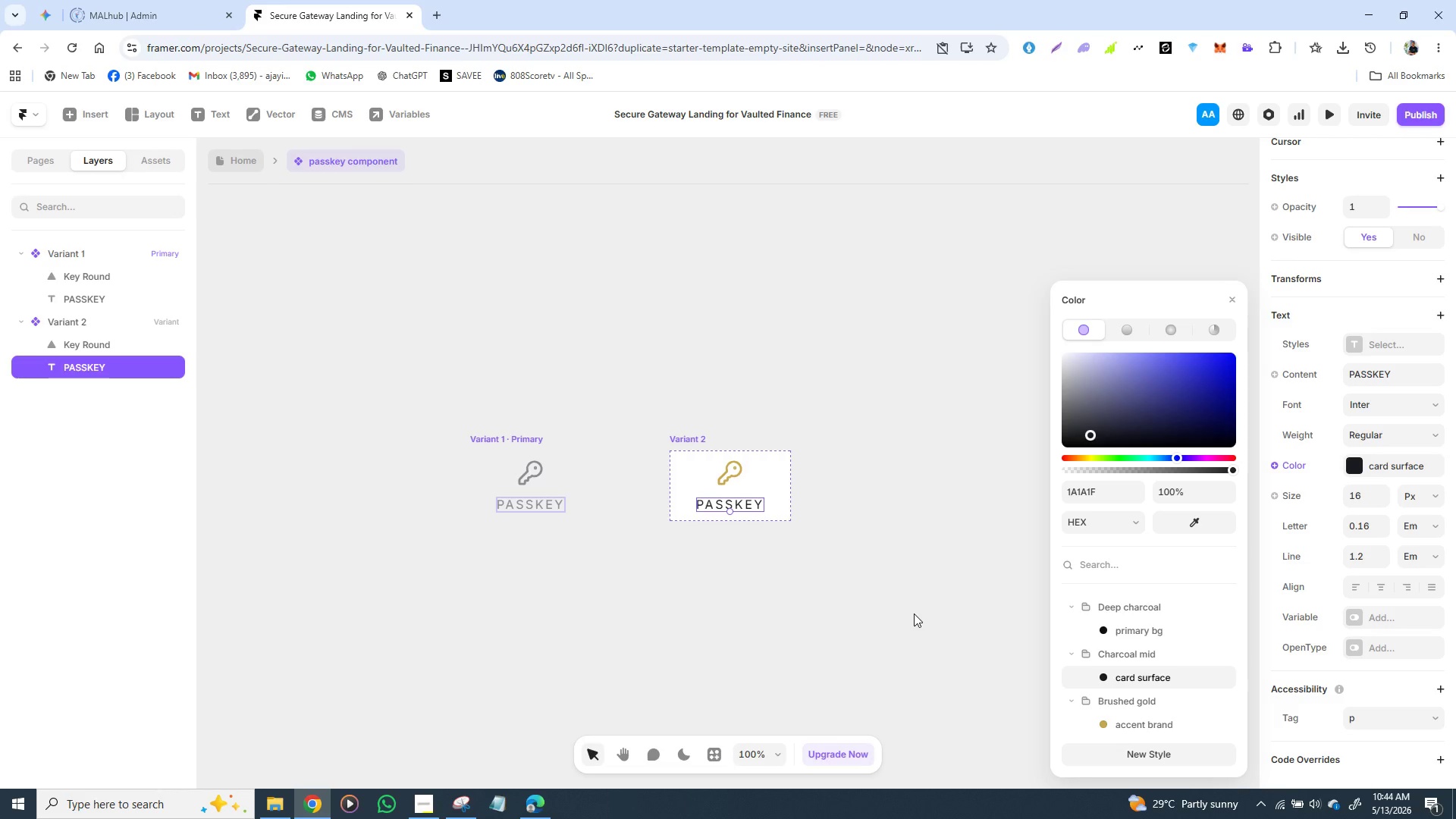 
wait(10.28)
 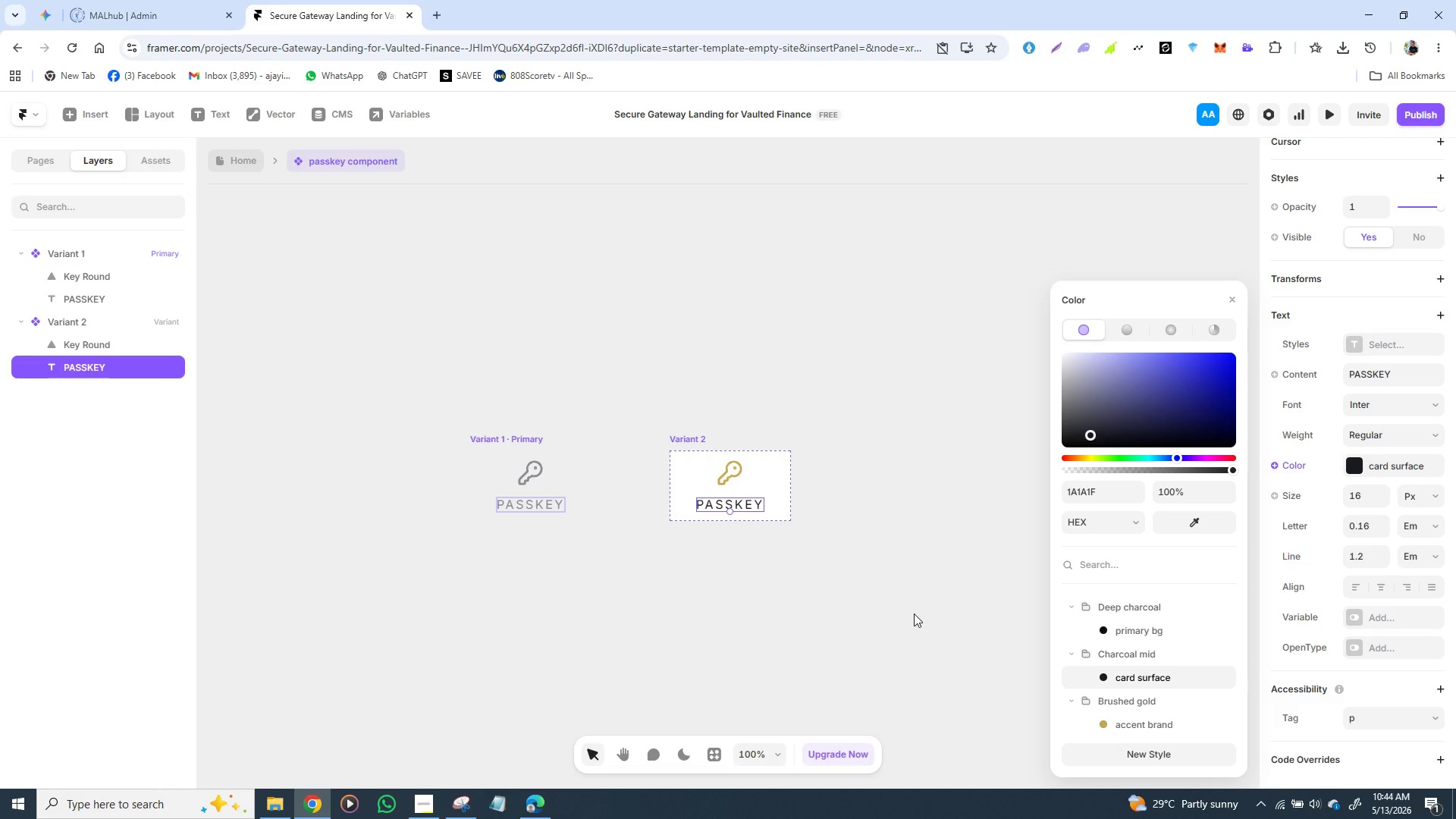 
left_click([914, 613])
 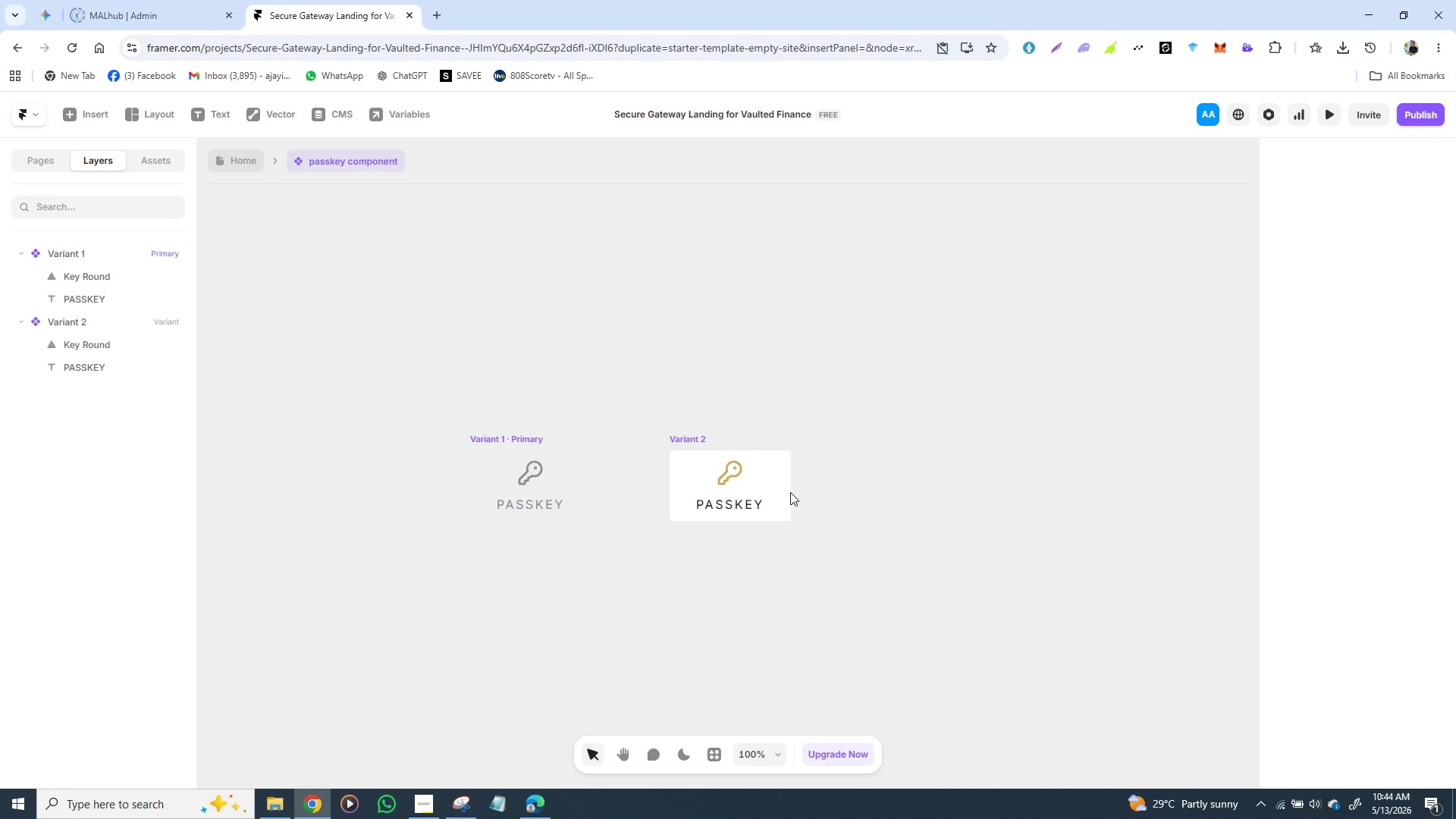 
left_click([788, 491])
 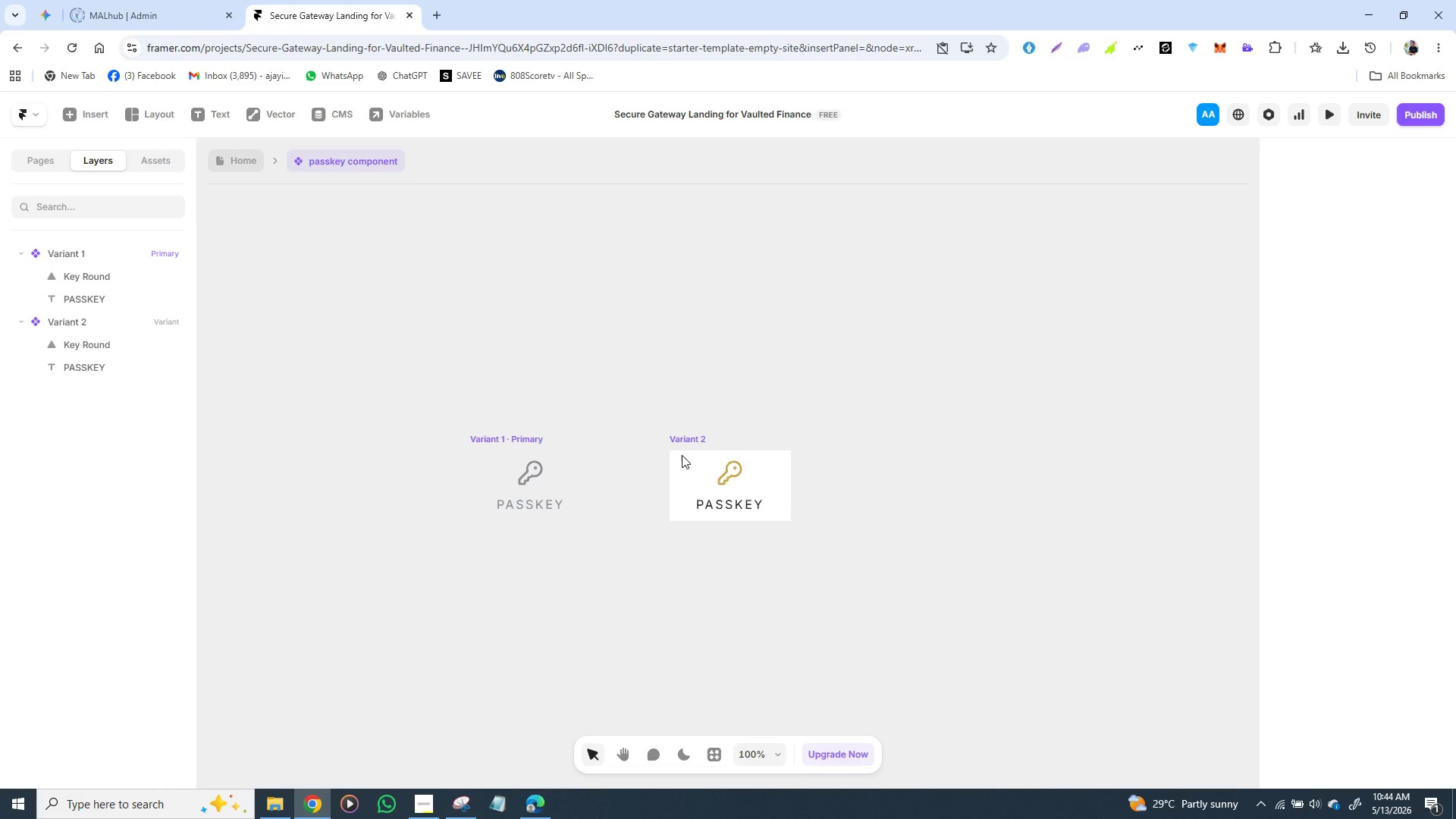 
left_click([686, 434])
 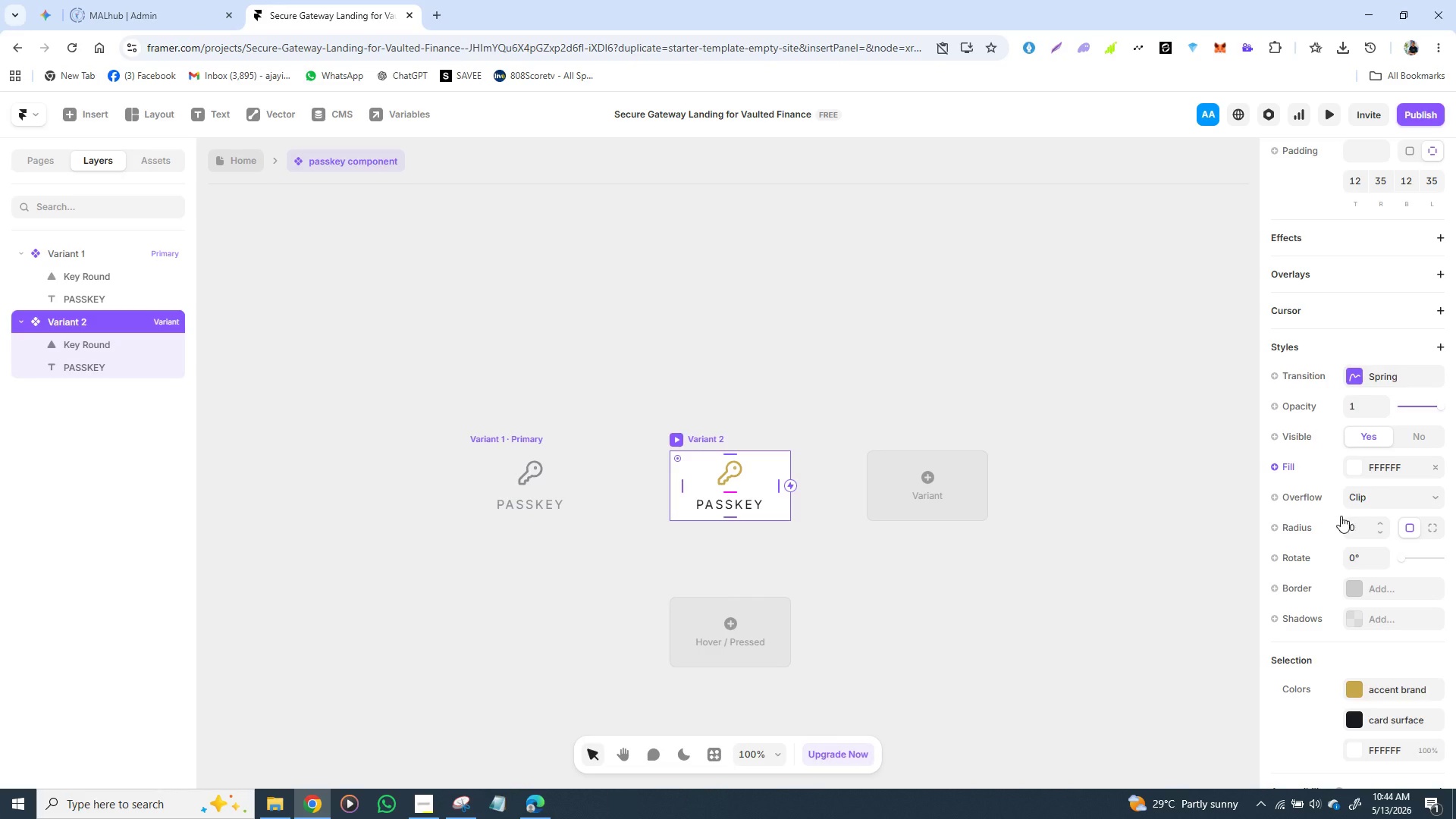 
scroll: coordinate [1332, 508], scroll_direction: down, amount: 3.0
 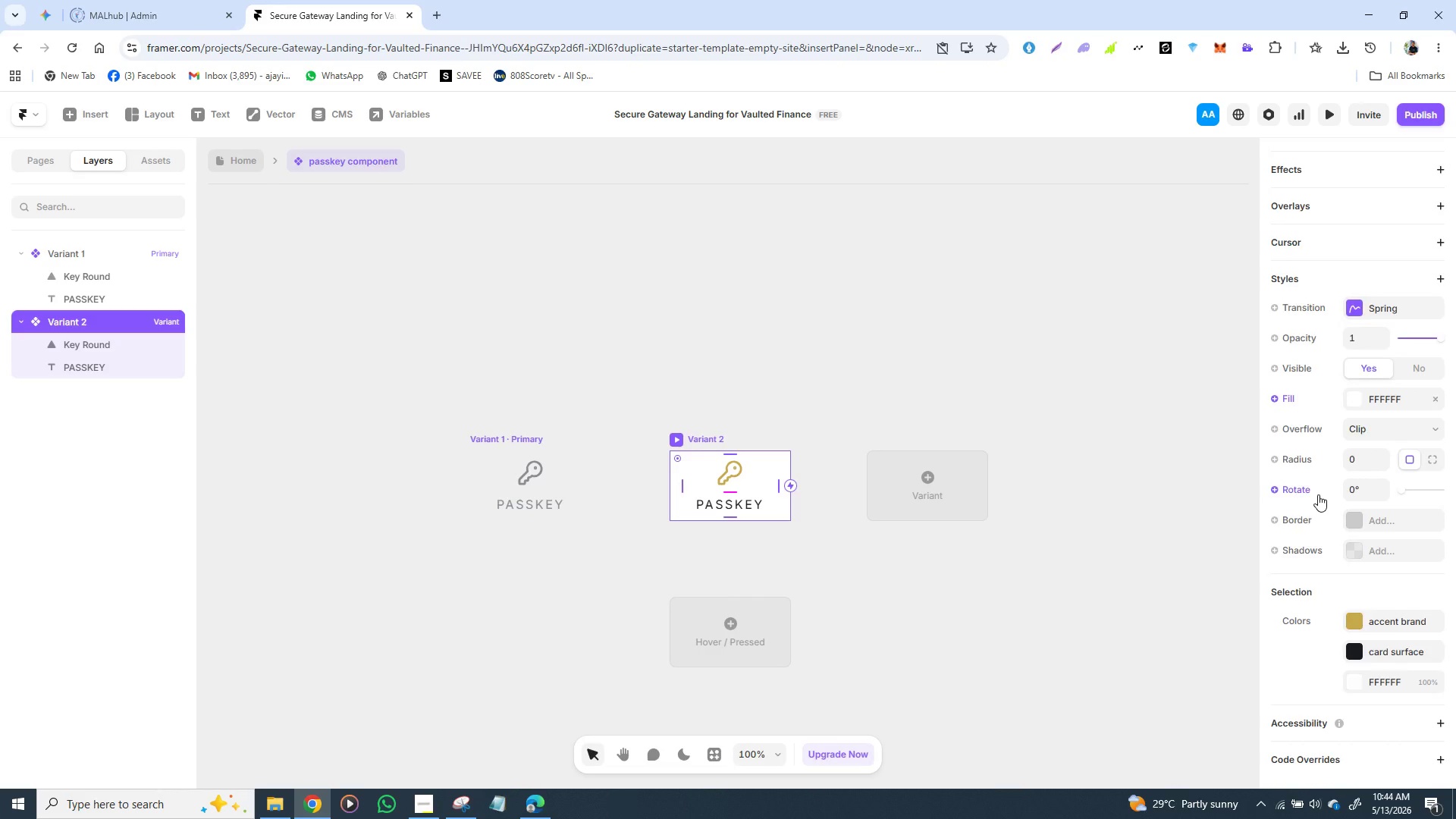 
scroll: coordinate [1318, 494], scroll_direction: up, amount: 1.0
 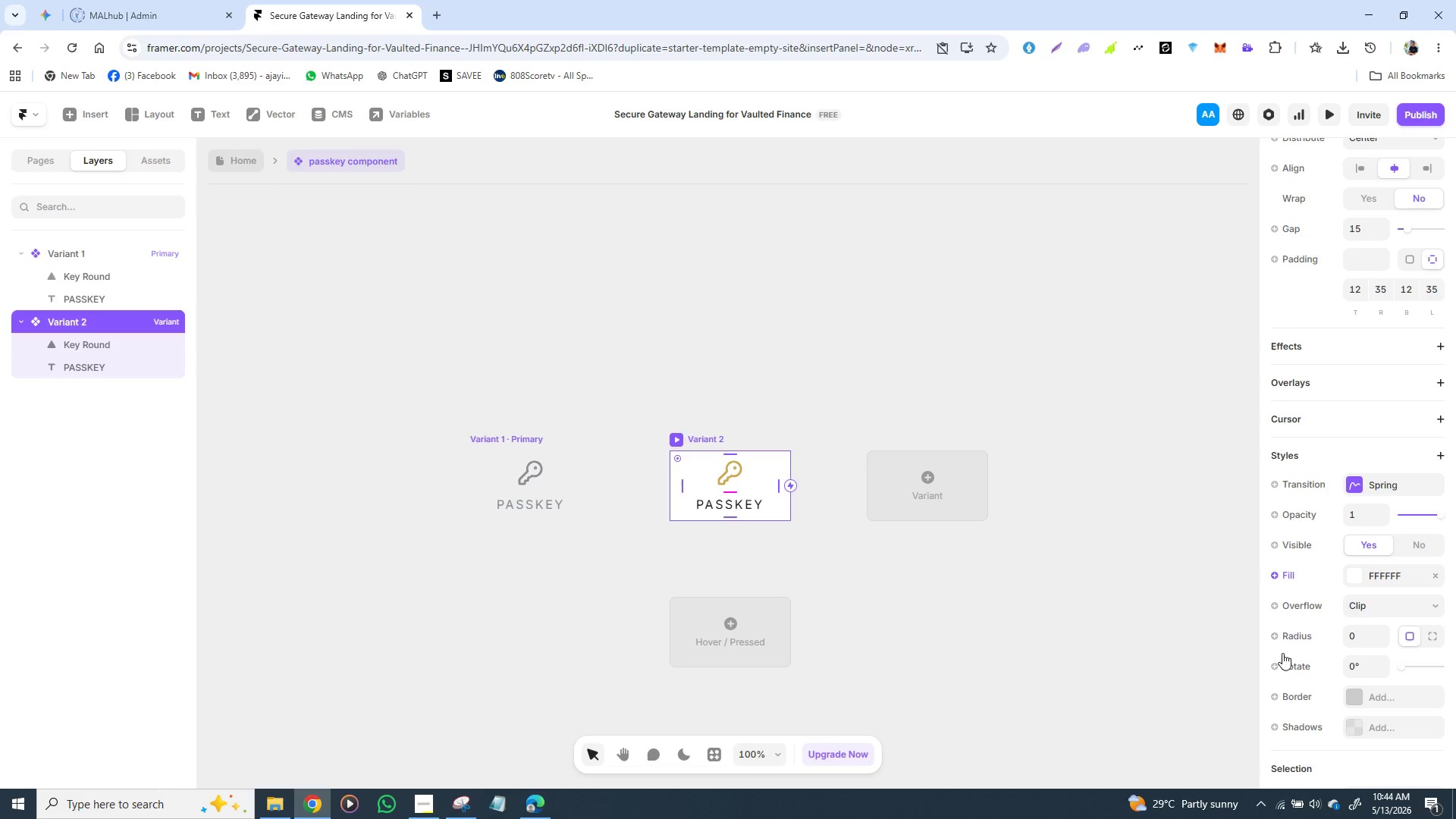 
left_click([1359, 635])
 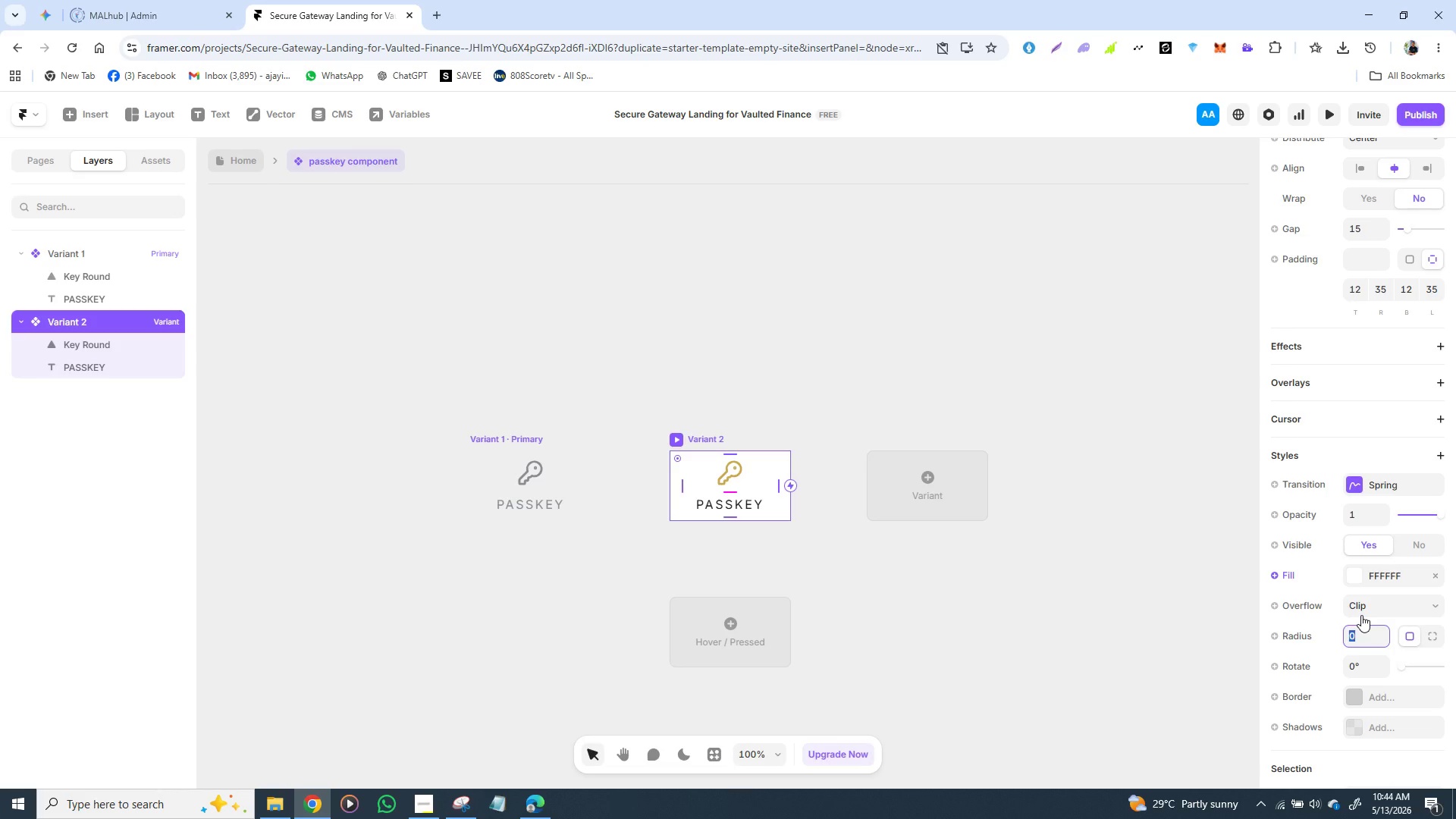 
type(24)
 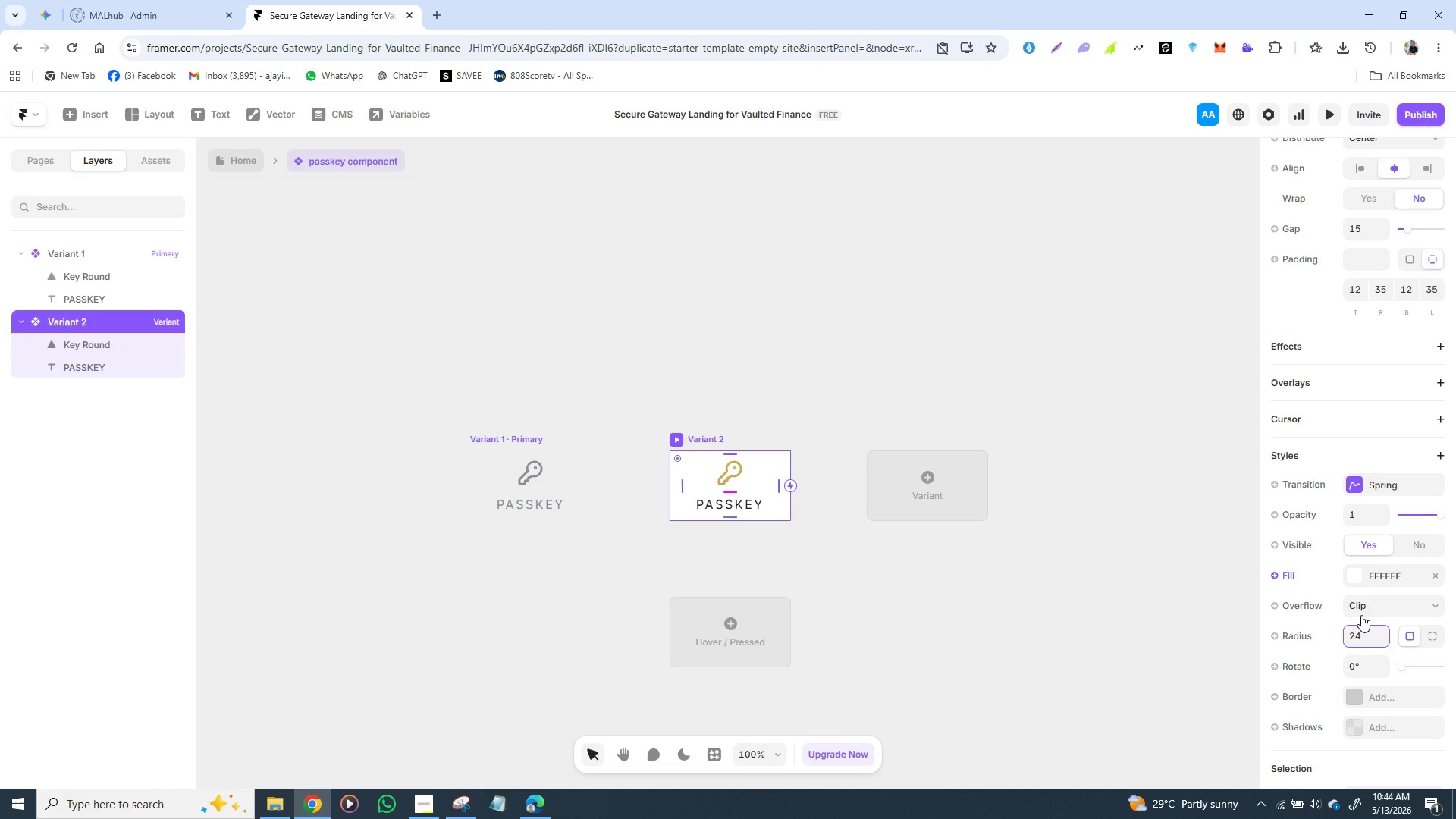 
key(Enter)
 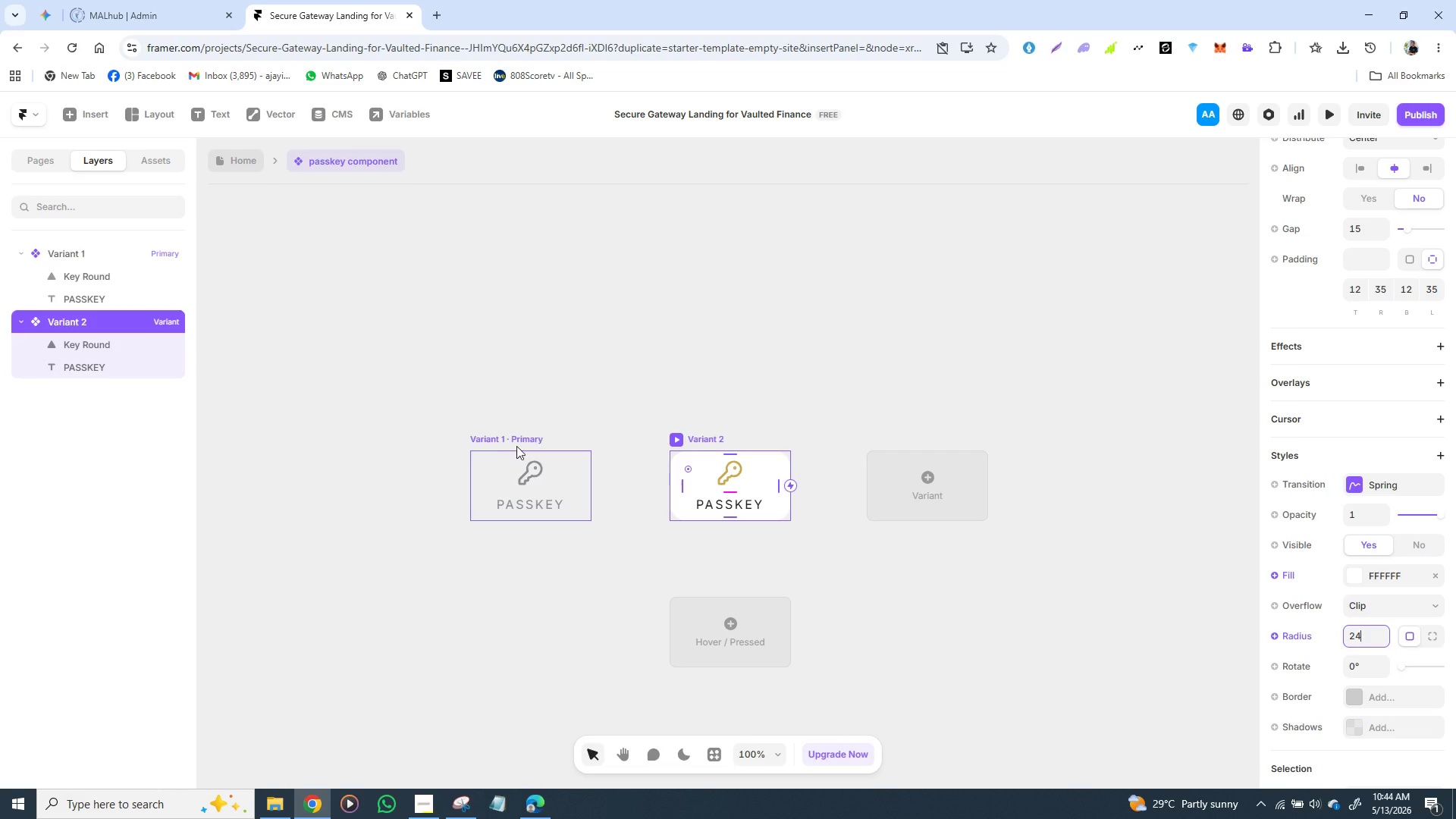 
wait(6.04)
 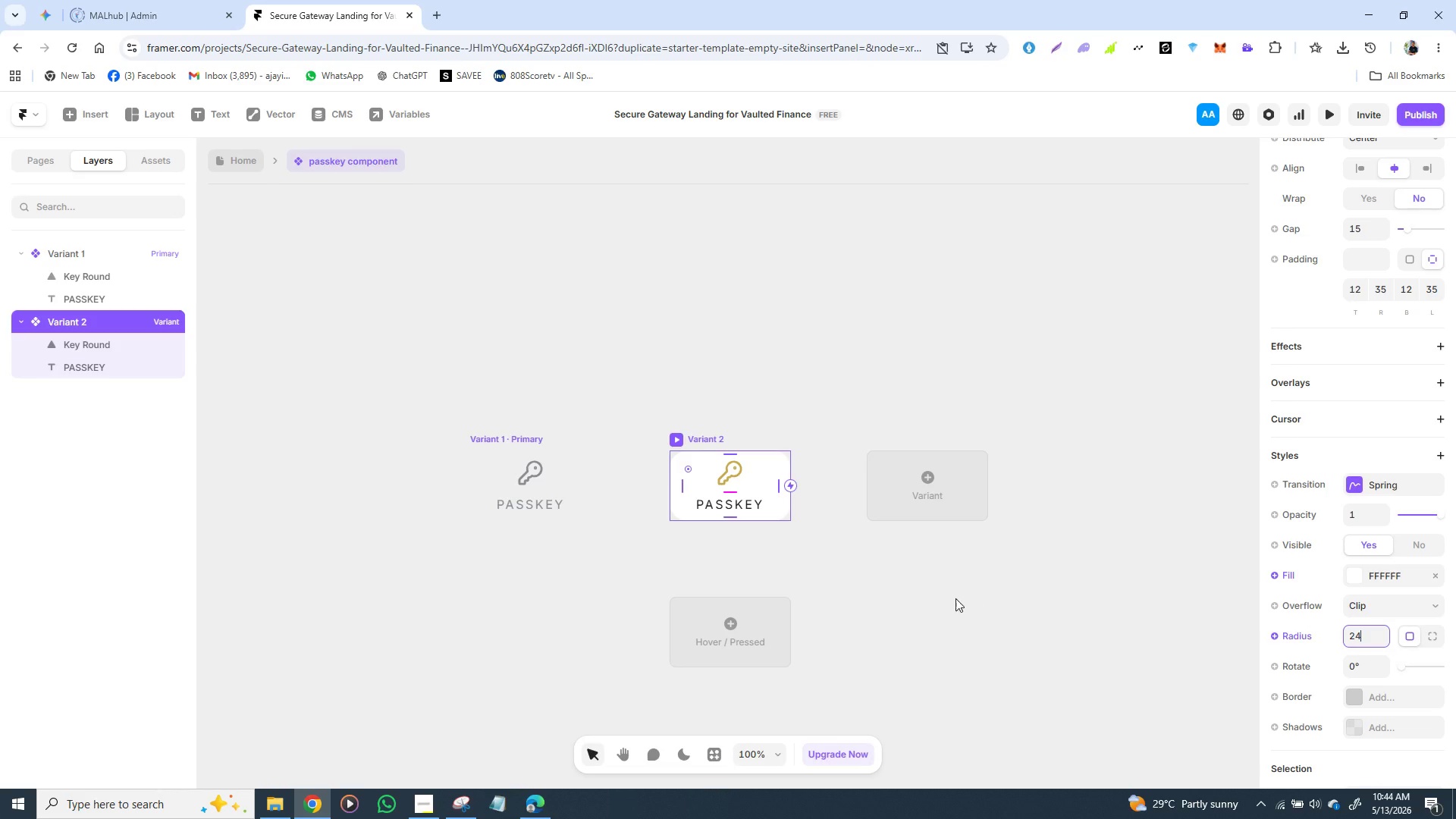 
mouse_move([490, 449])
 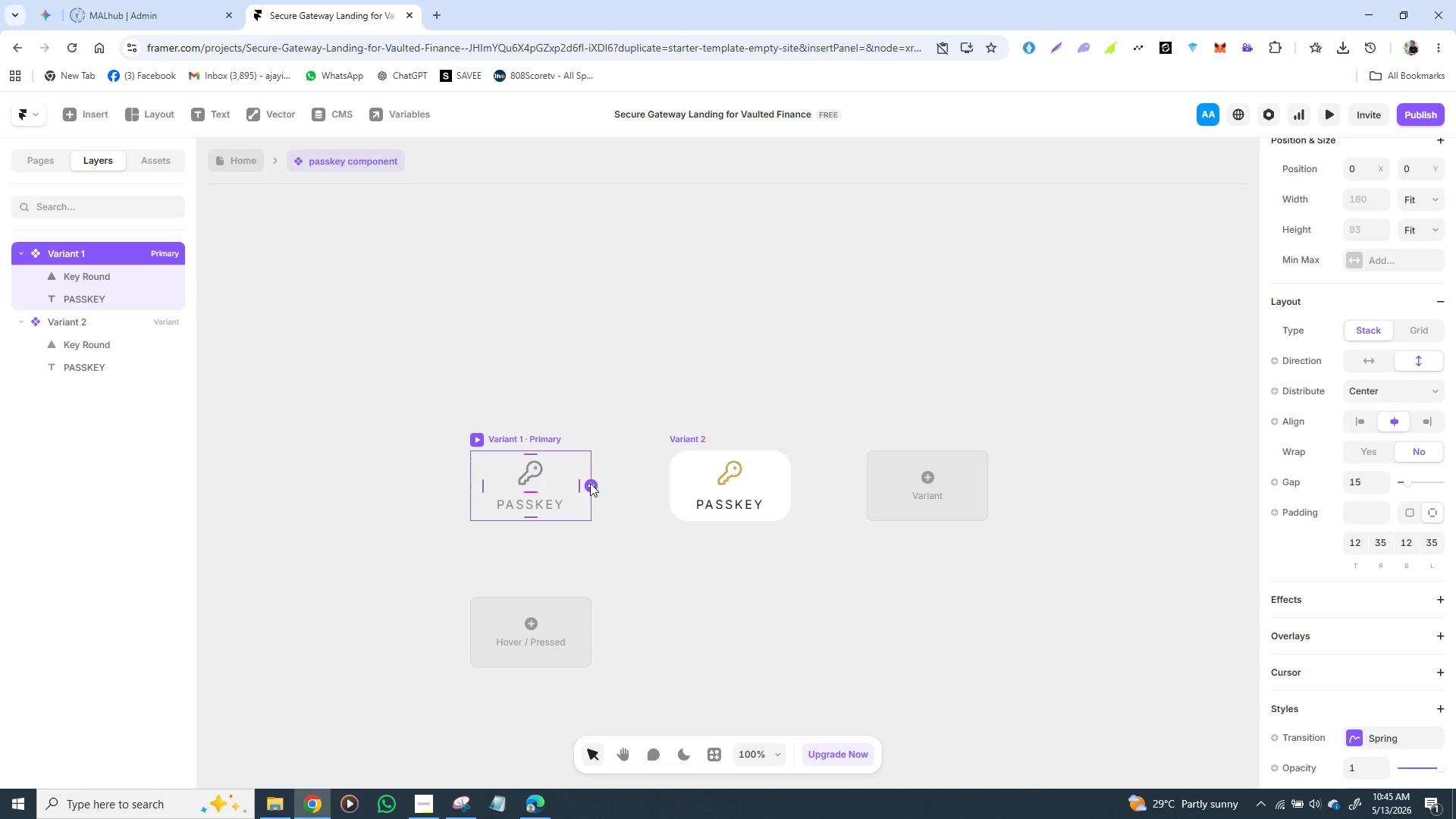 
left_click_drag(start_coordinate=[591, 483], to_coordinate=[680, 479])
 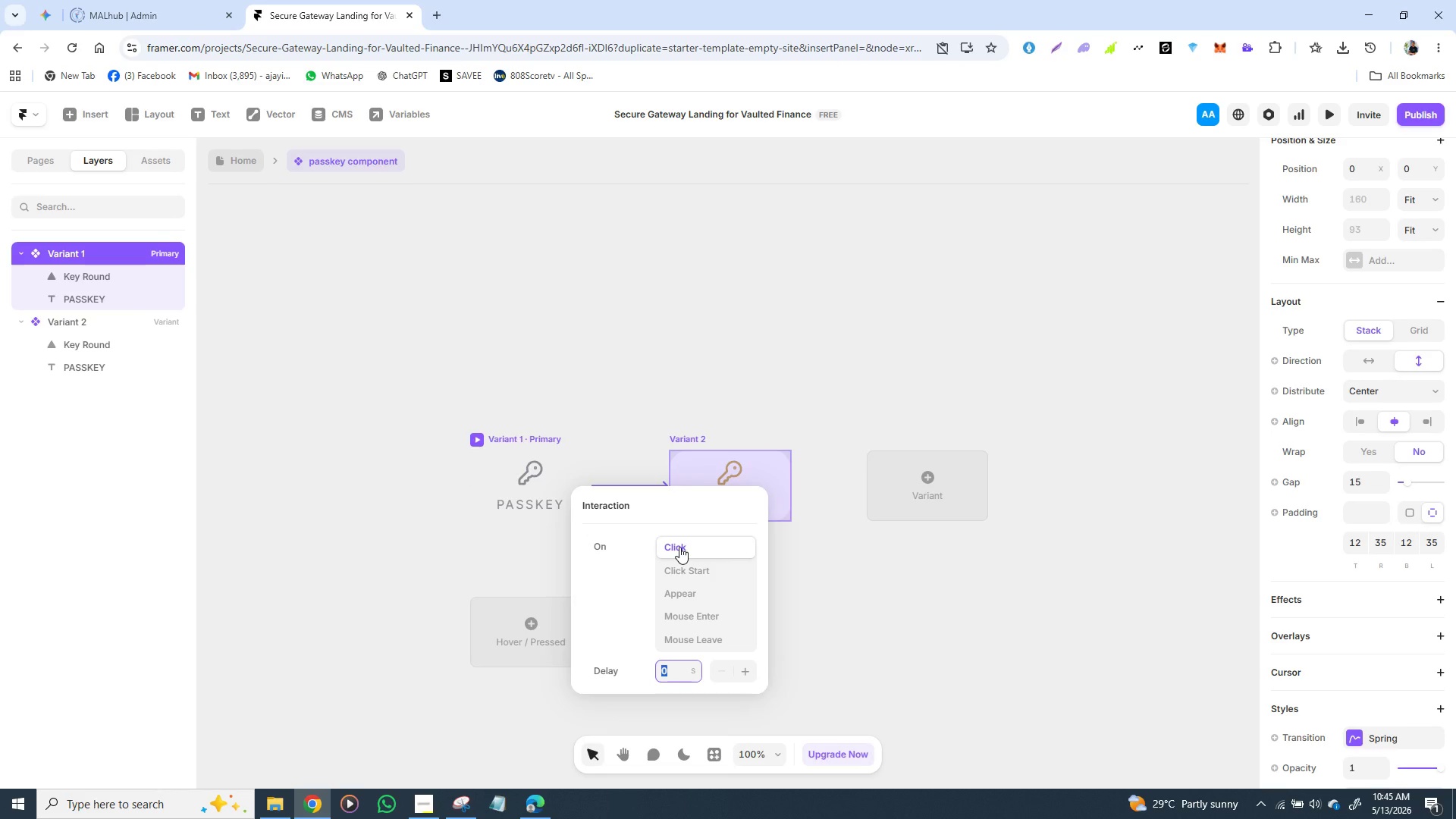 
left_click([680, 545])
 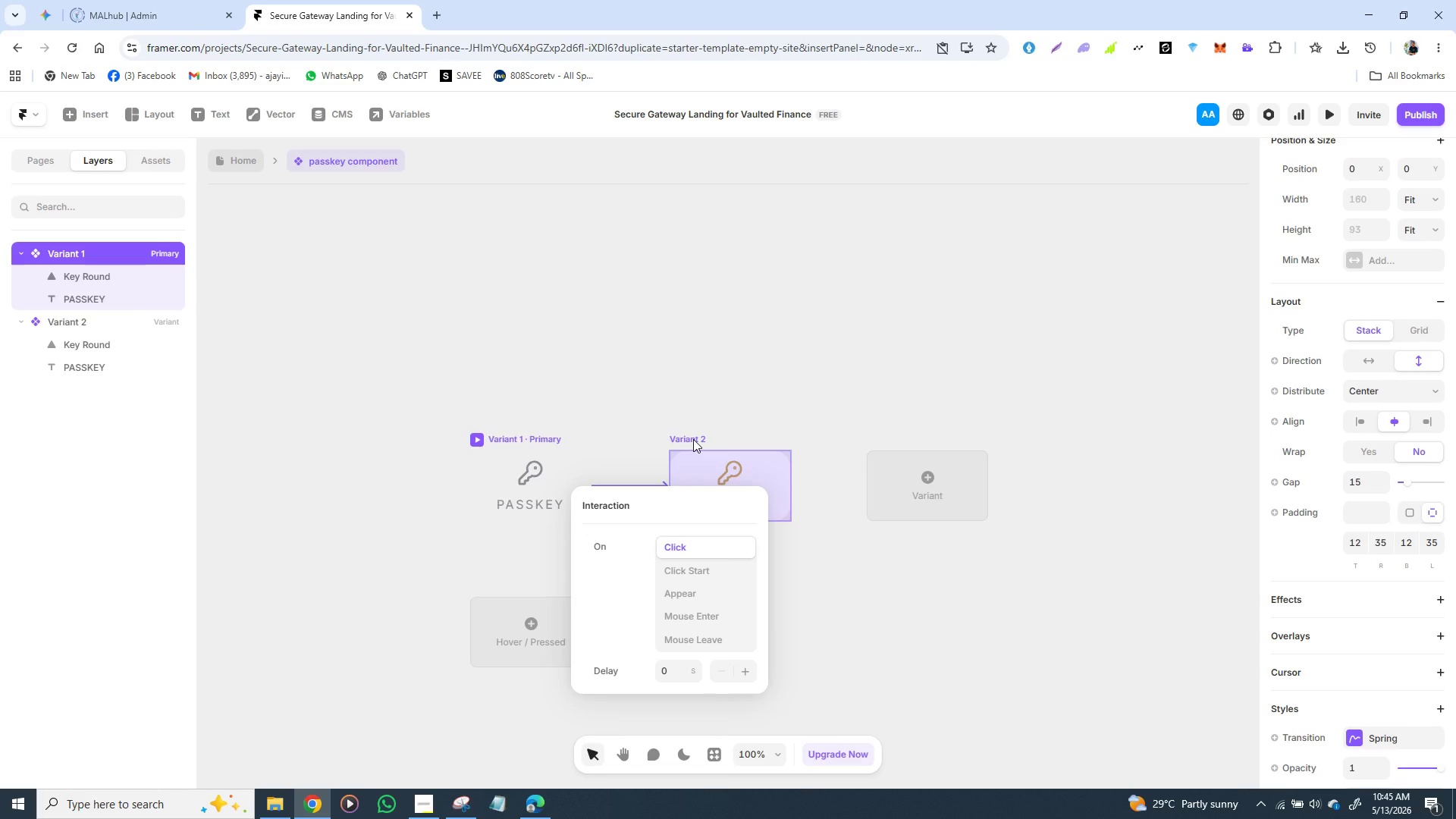 
left_click([693, 439])
 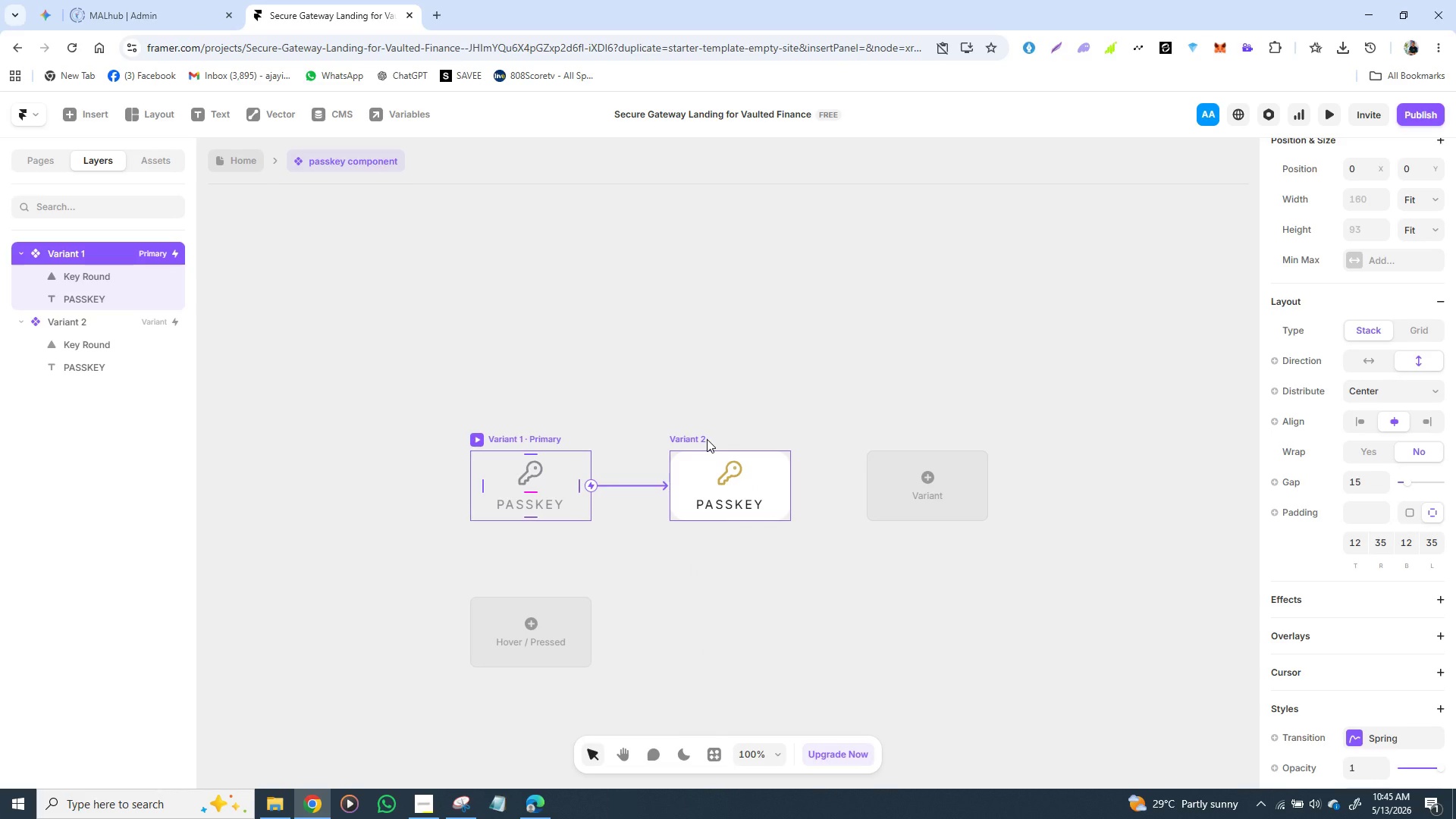 
left_click([705, 438])
 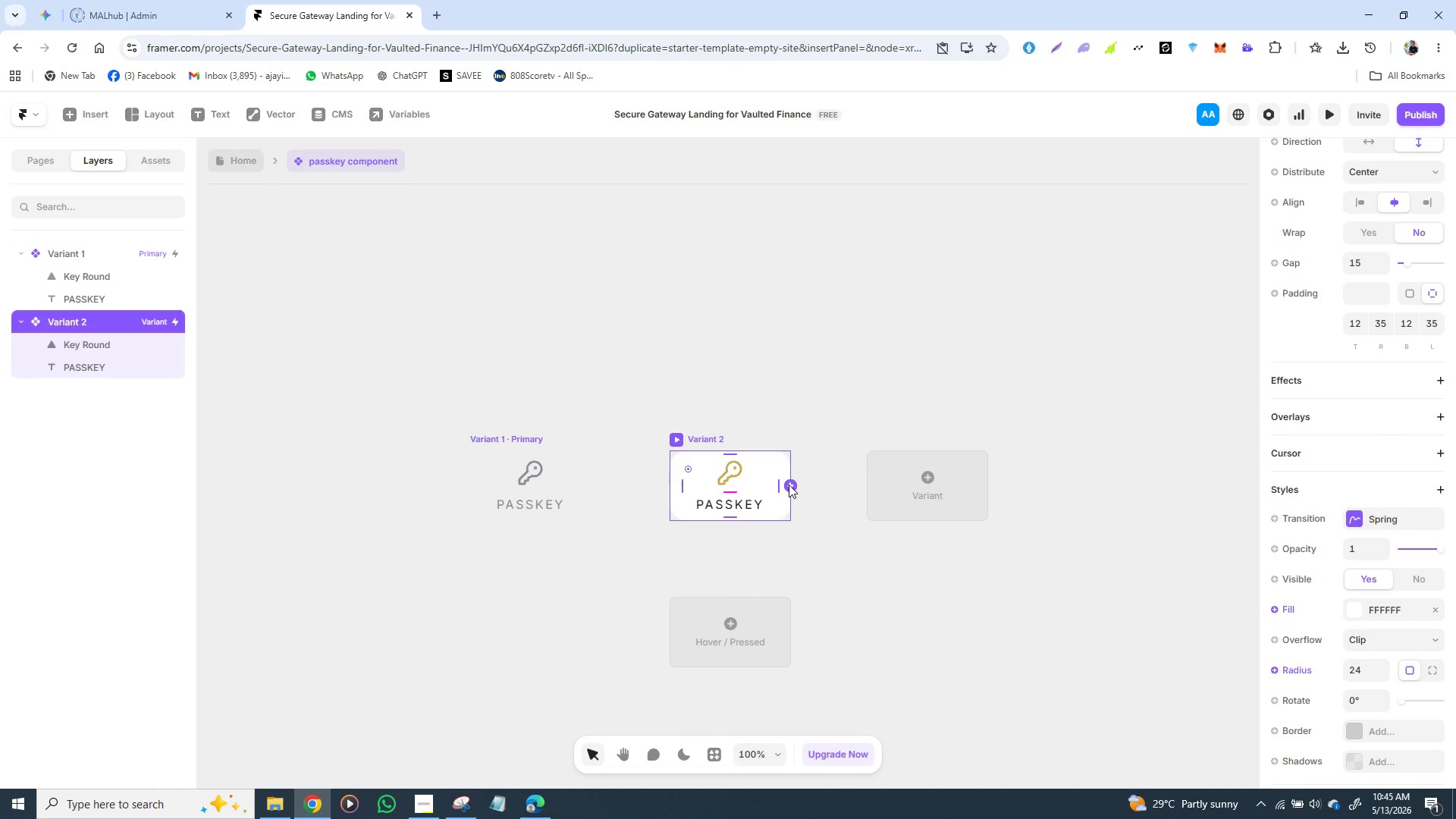 
left_click_drag(start_coordinate=[789, 485], to_coordinate=[830, 451])
 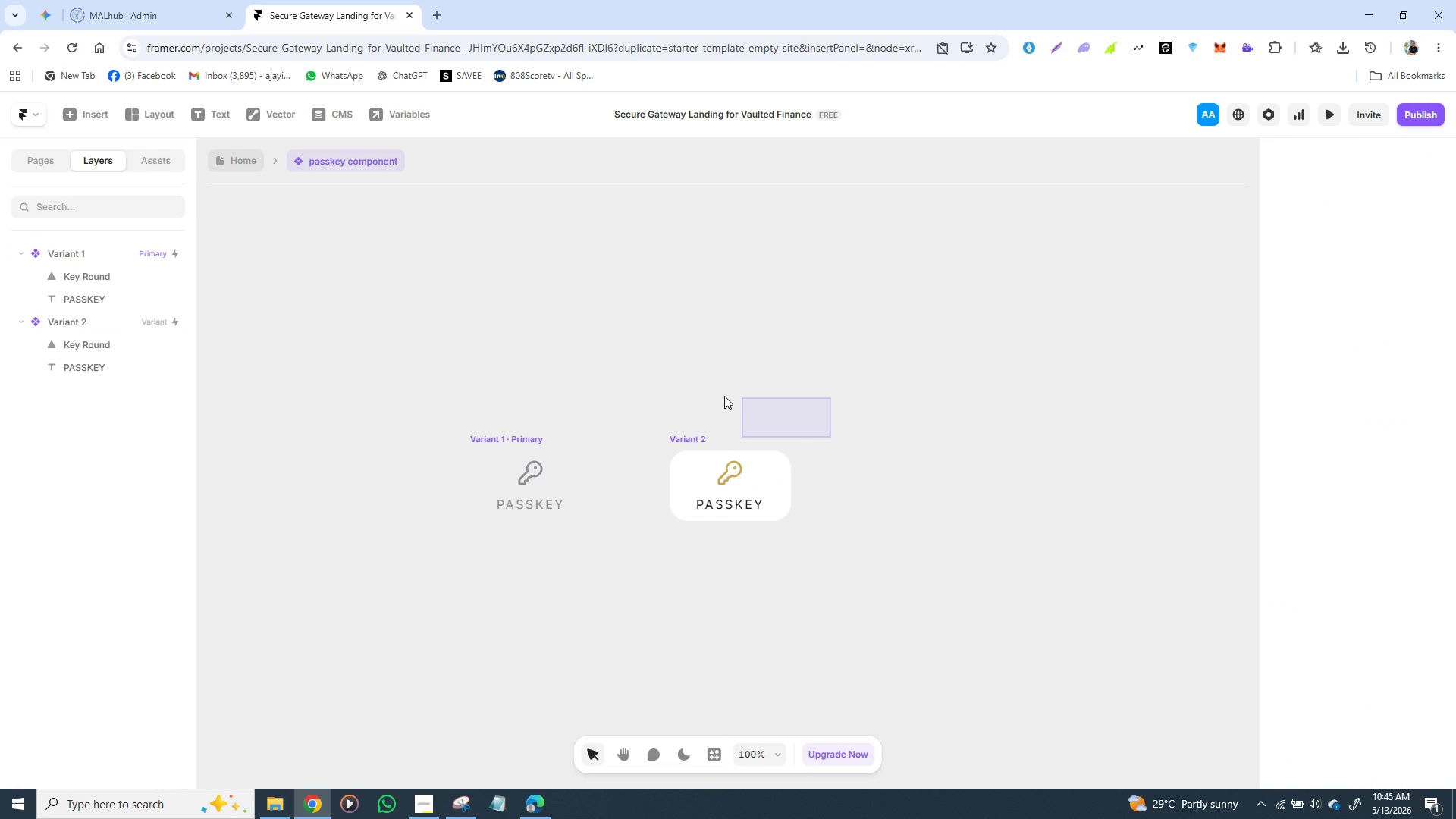 
left_click_drag(start_coordinate=[830, 437], to_coordinate=[621, 425])
 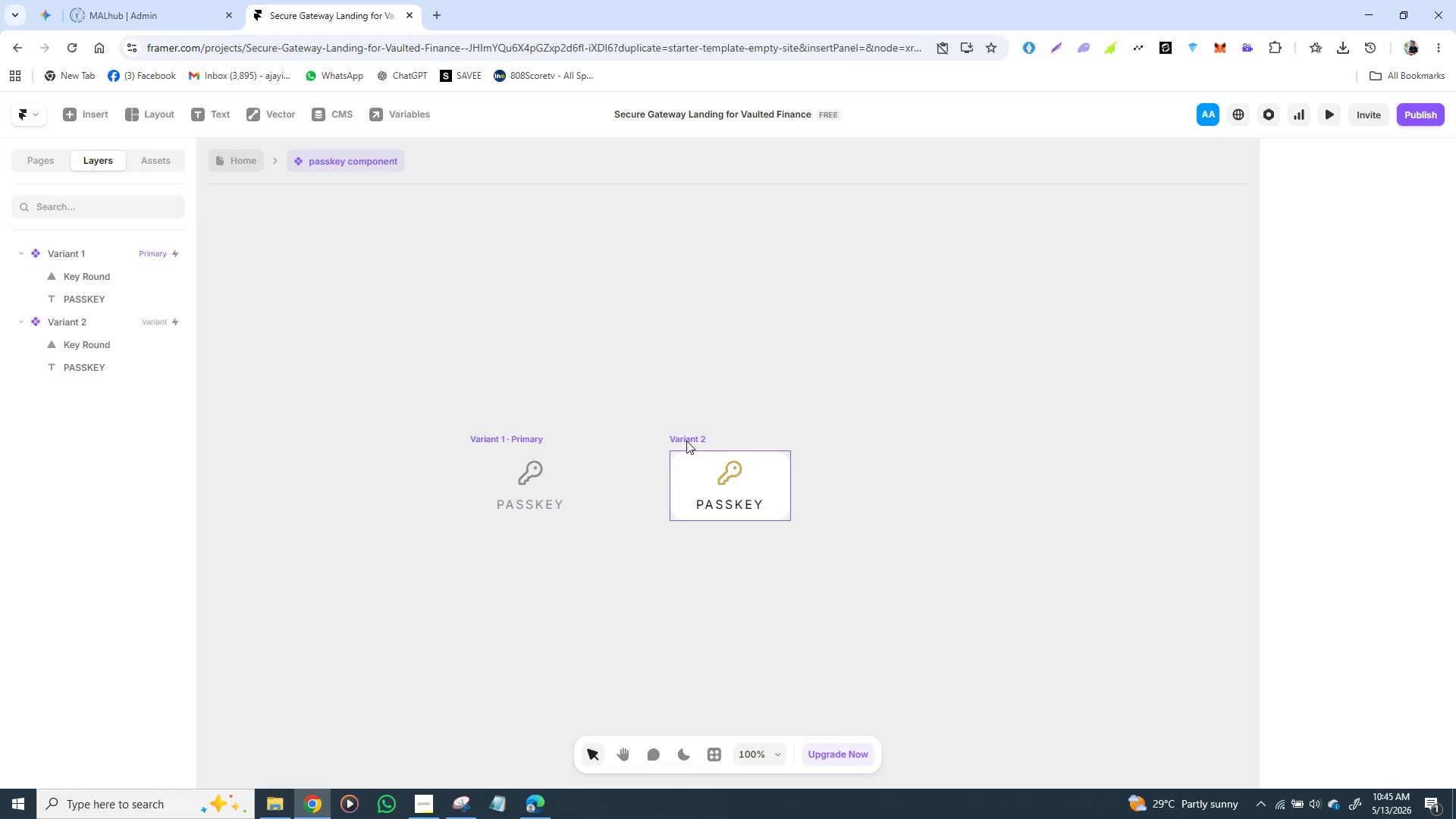 
left_click([686, 441])
 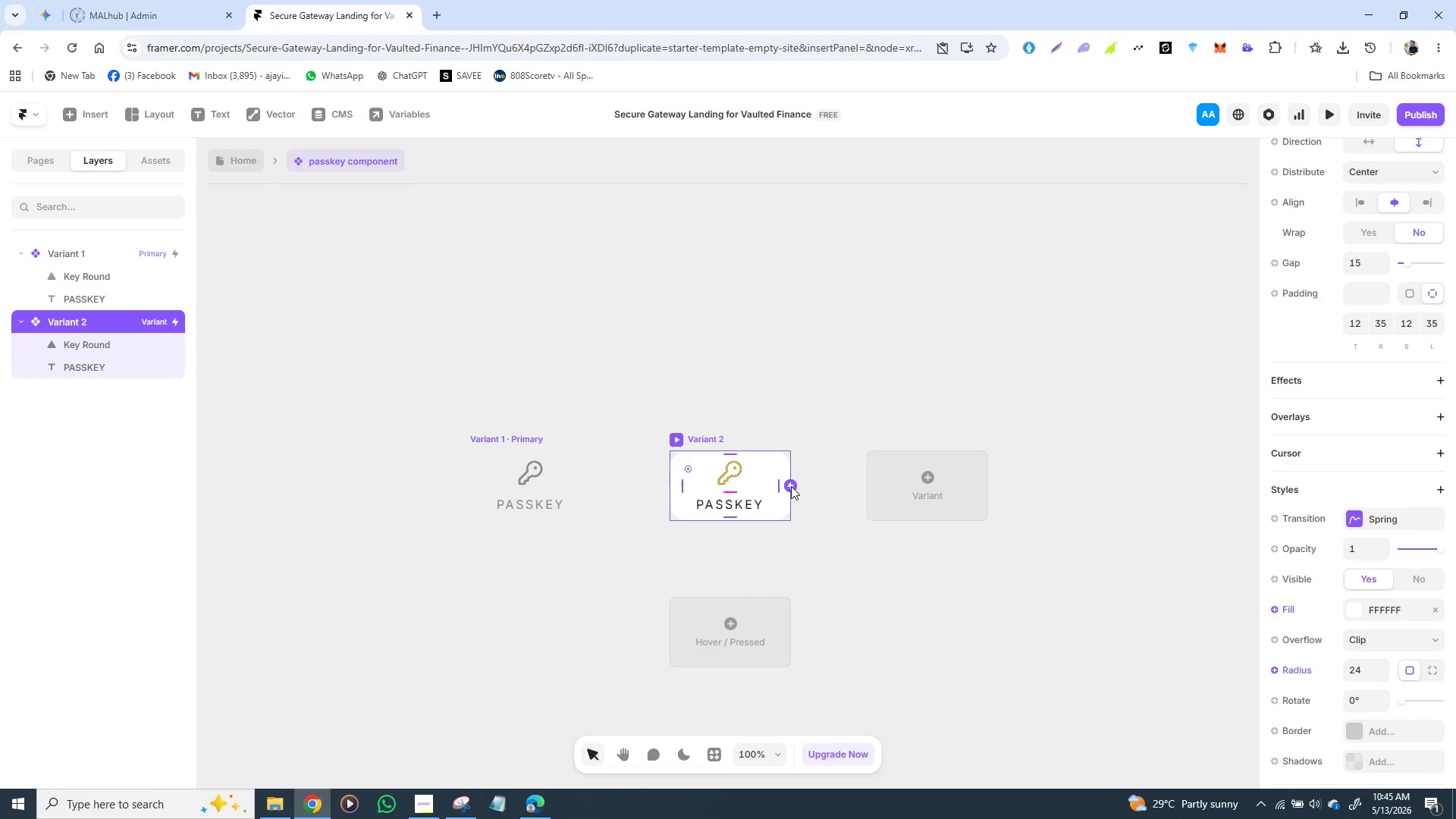 
left_click_drag(start_coordinate=[792, 486], to_coordinate=[812, 445])
 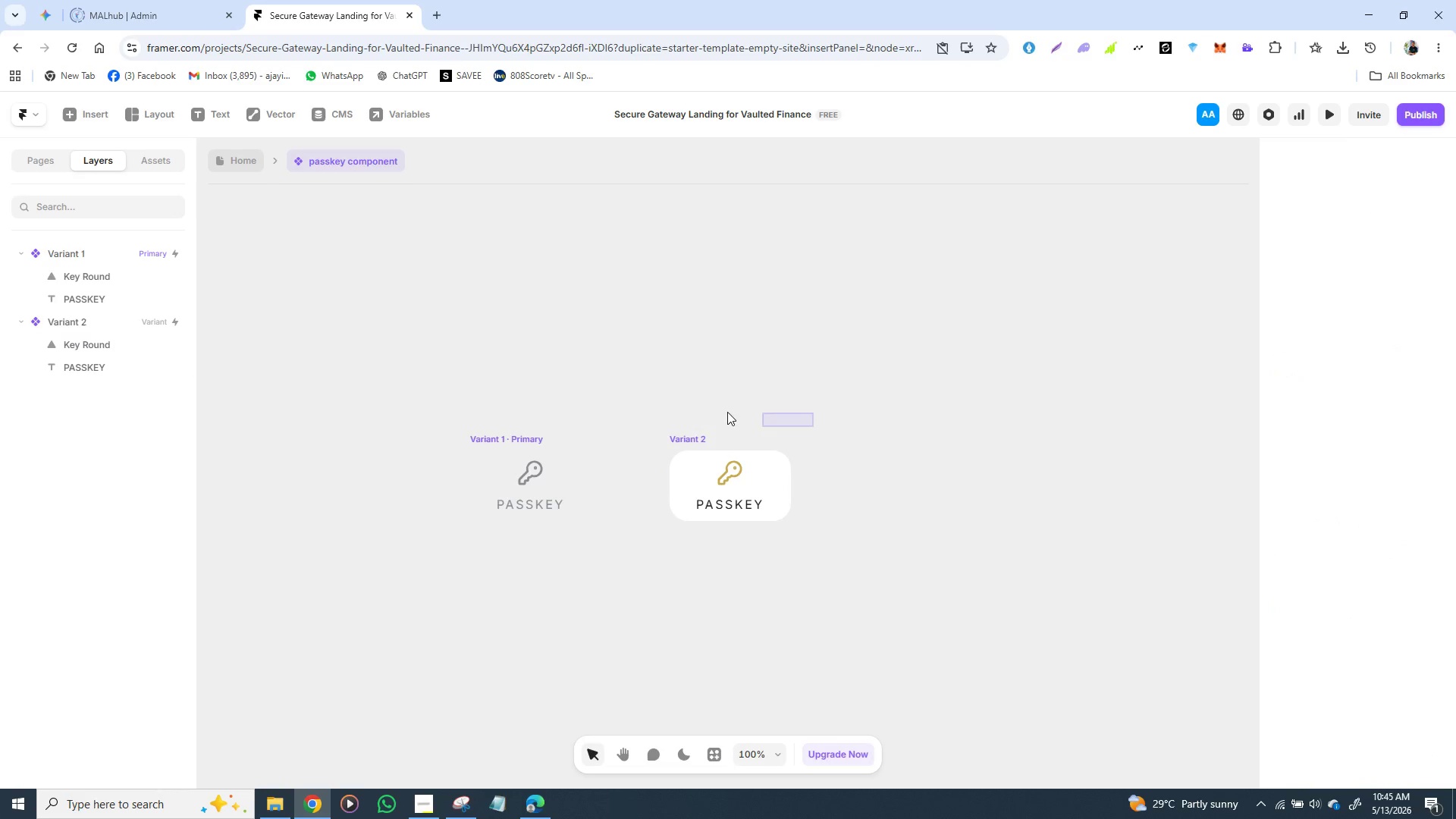 
left_click_drag(start_coordinate=[813, 426], to_coordinate=[686, 417])
 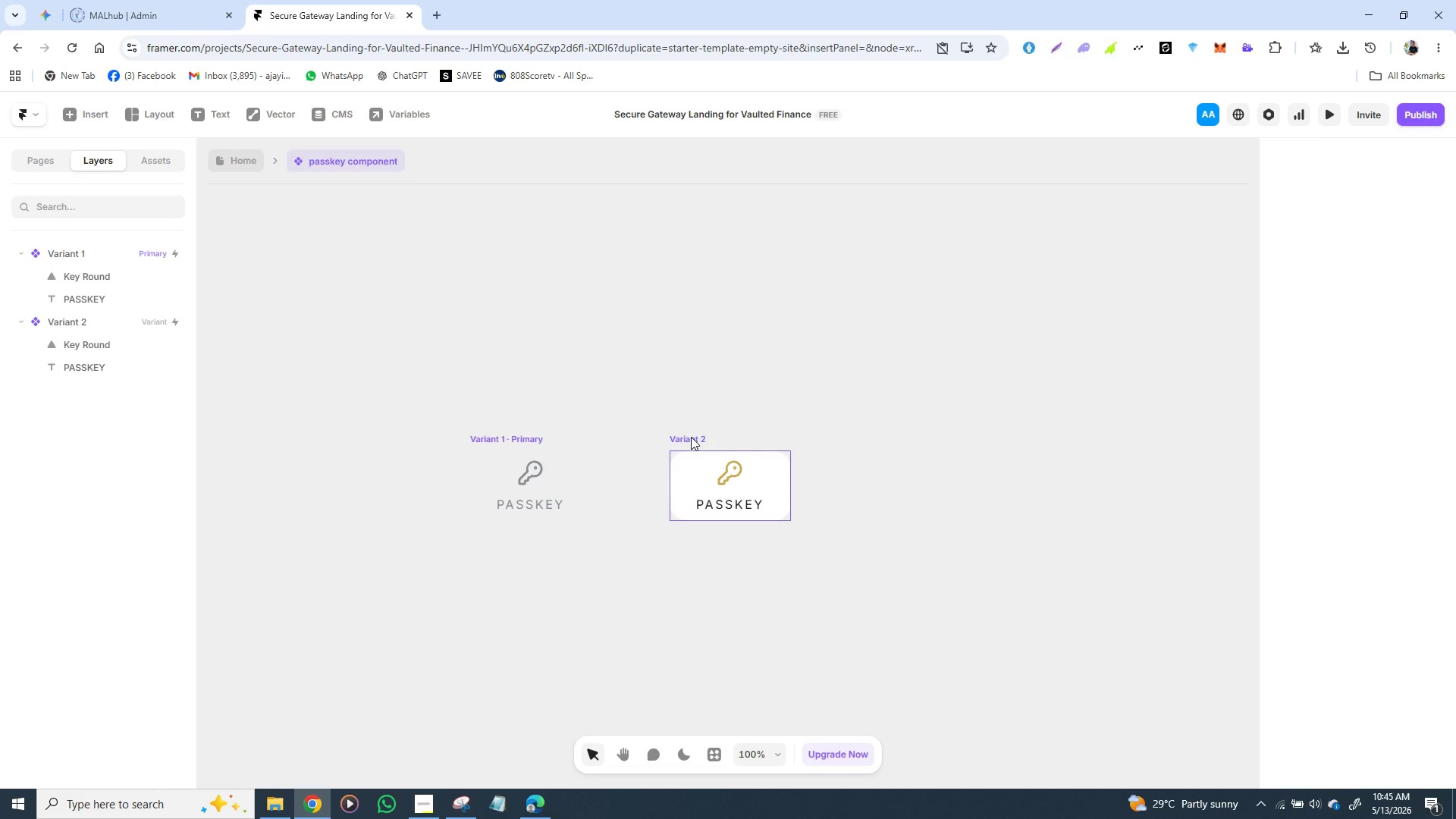 
left_click([691, 437])
 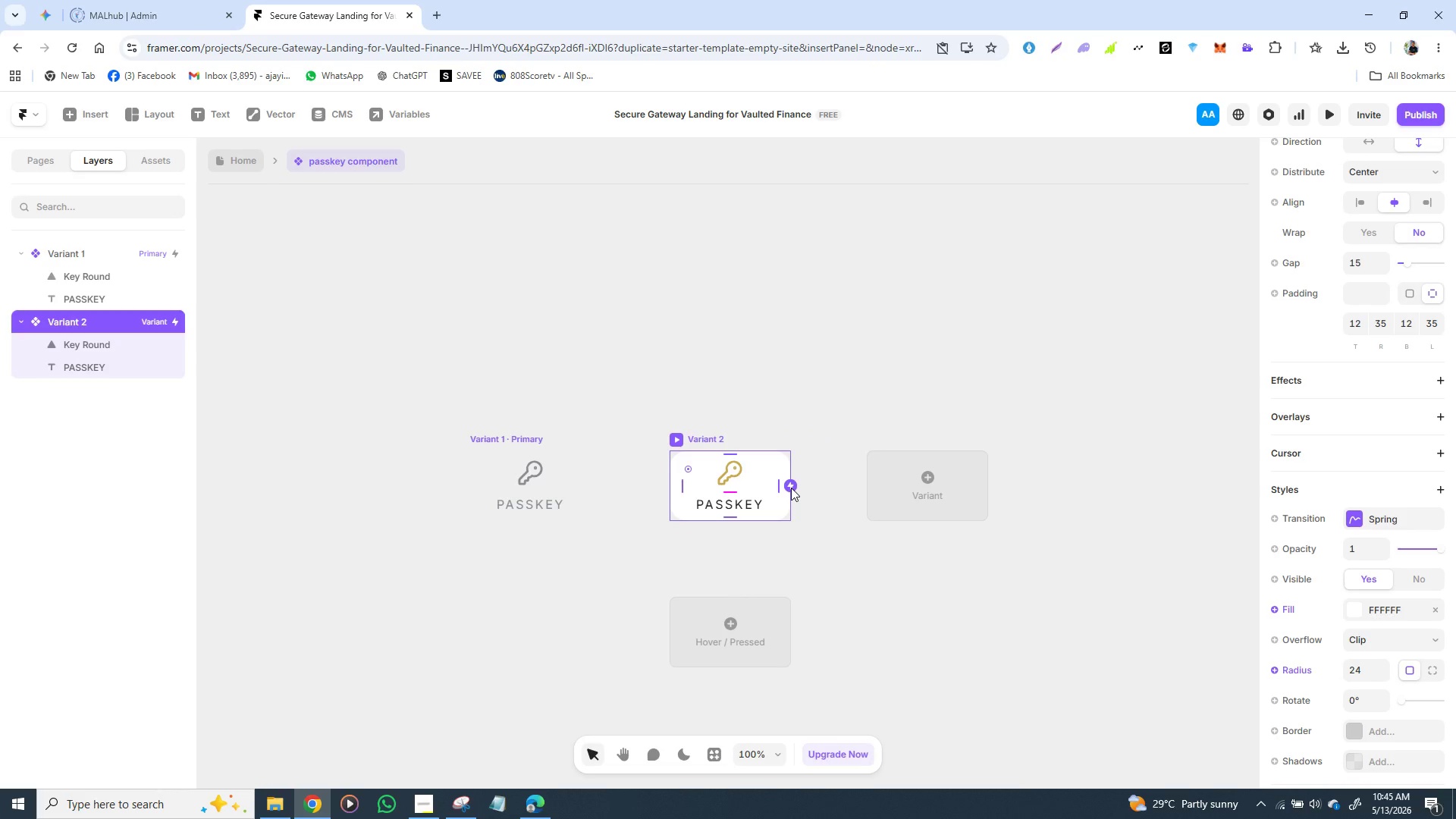 
left_click_drag(start_coordinate=[791, 488], to_coordinate=[572, 514])
 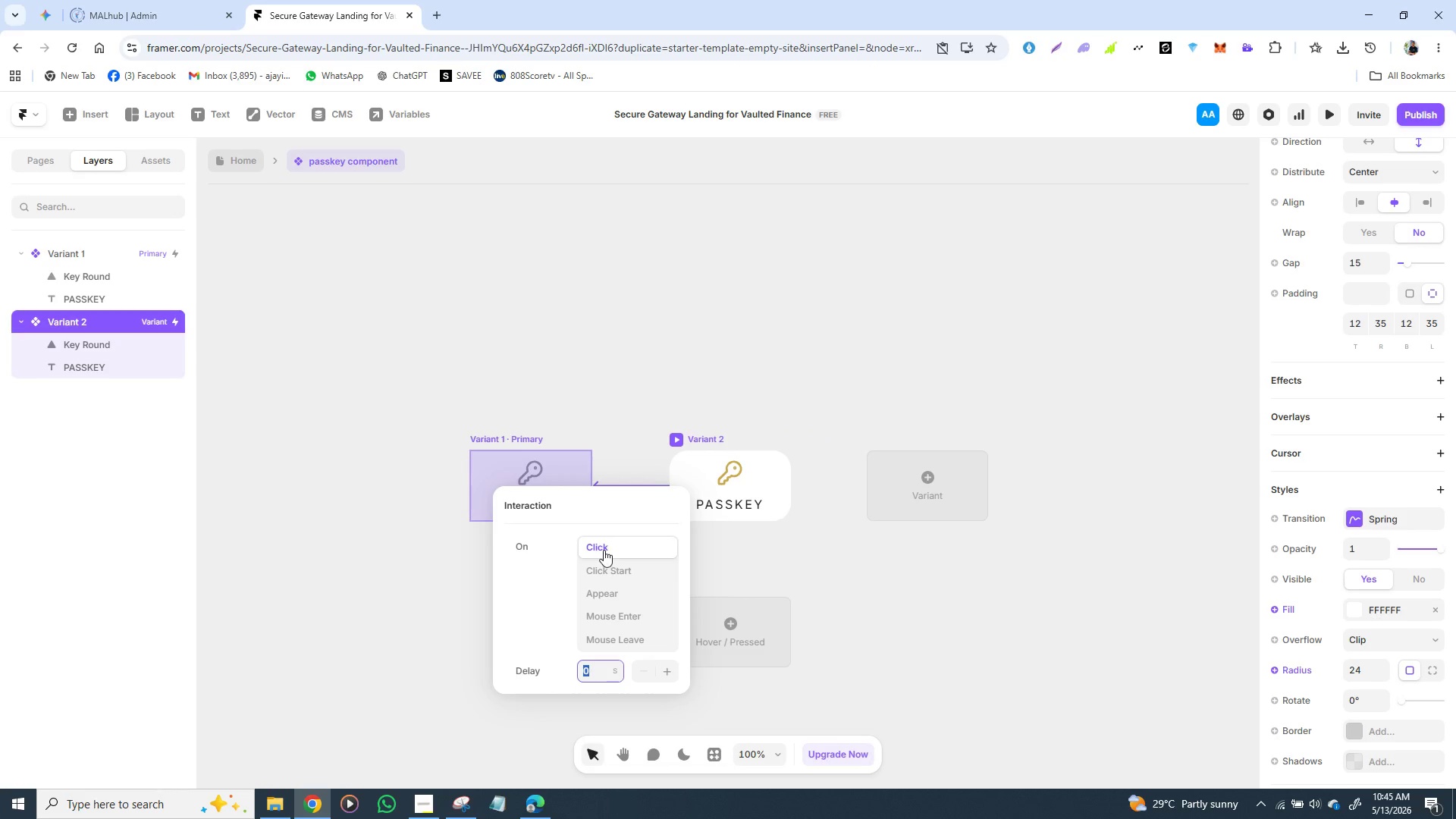 
left_click([604, 542])
 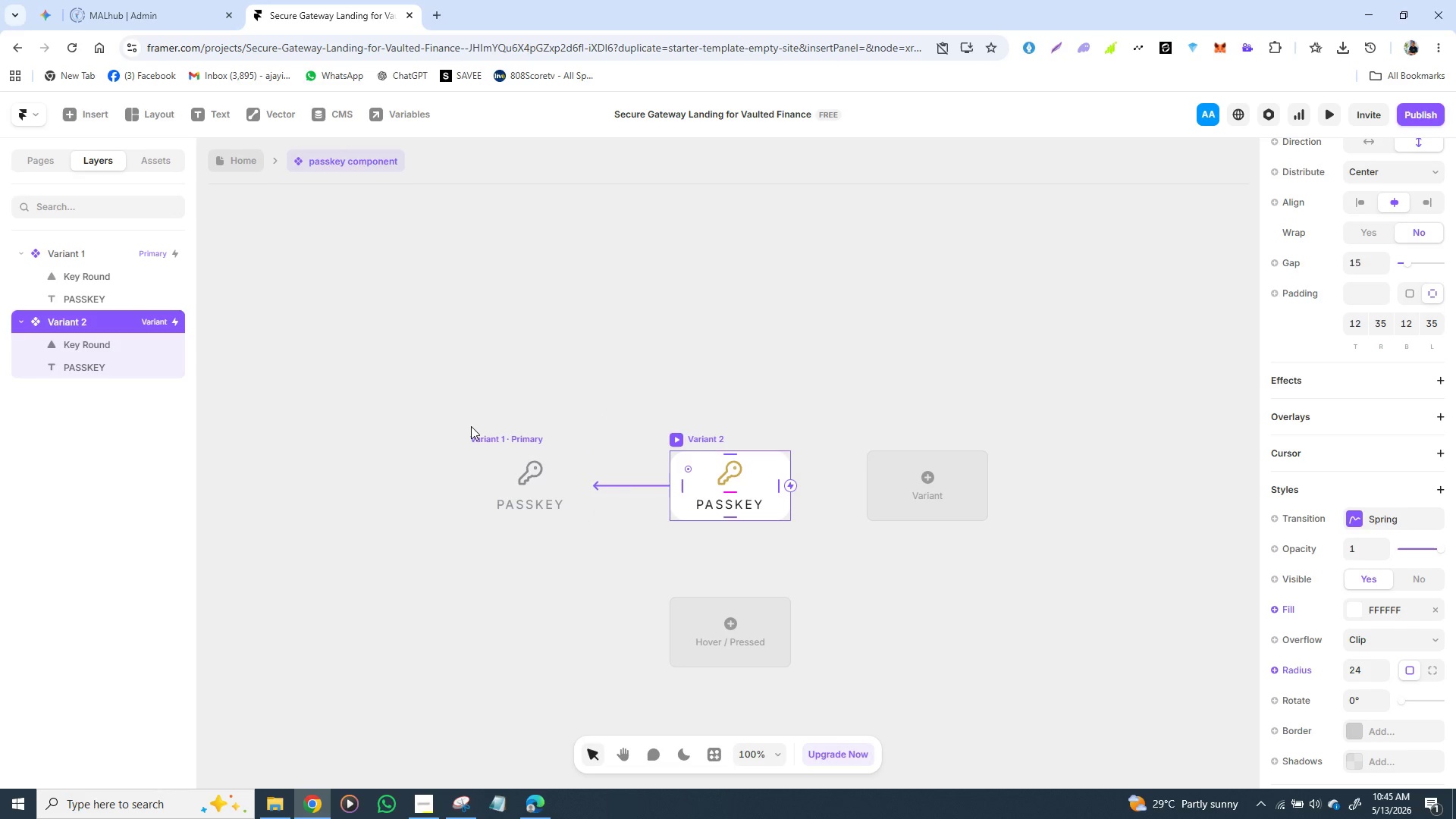 
left_click([487, 440])
 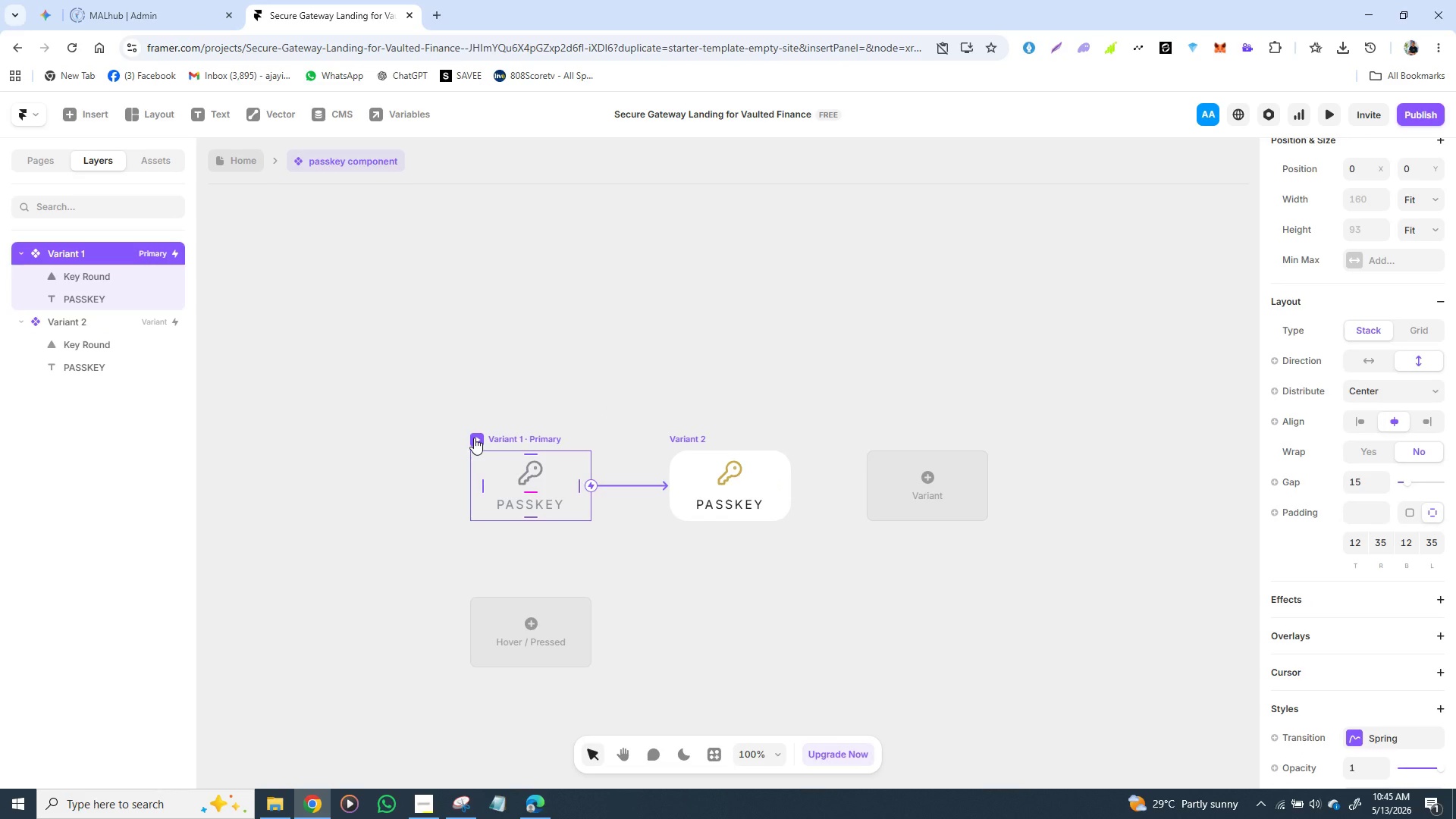 
left_click([474, 438])
 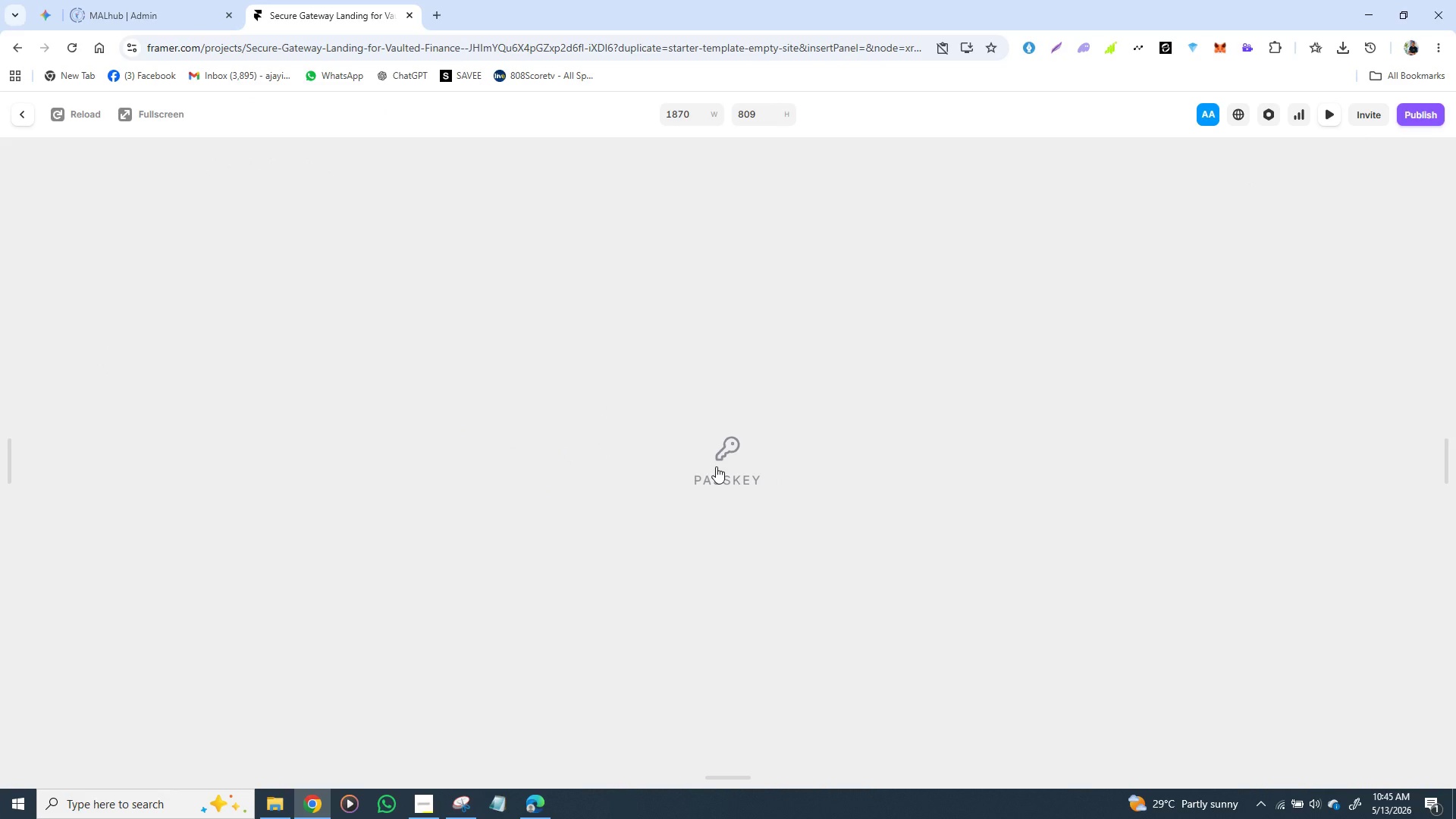 
left_click([720, 464])
 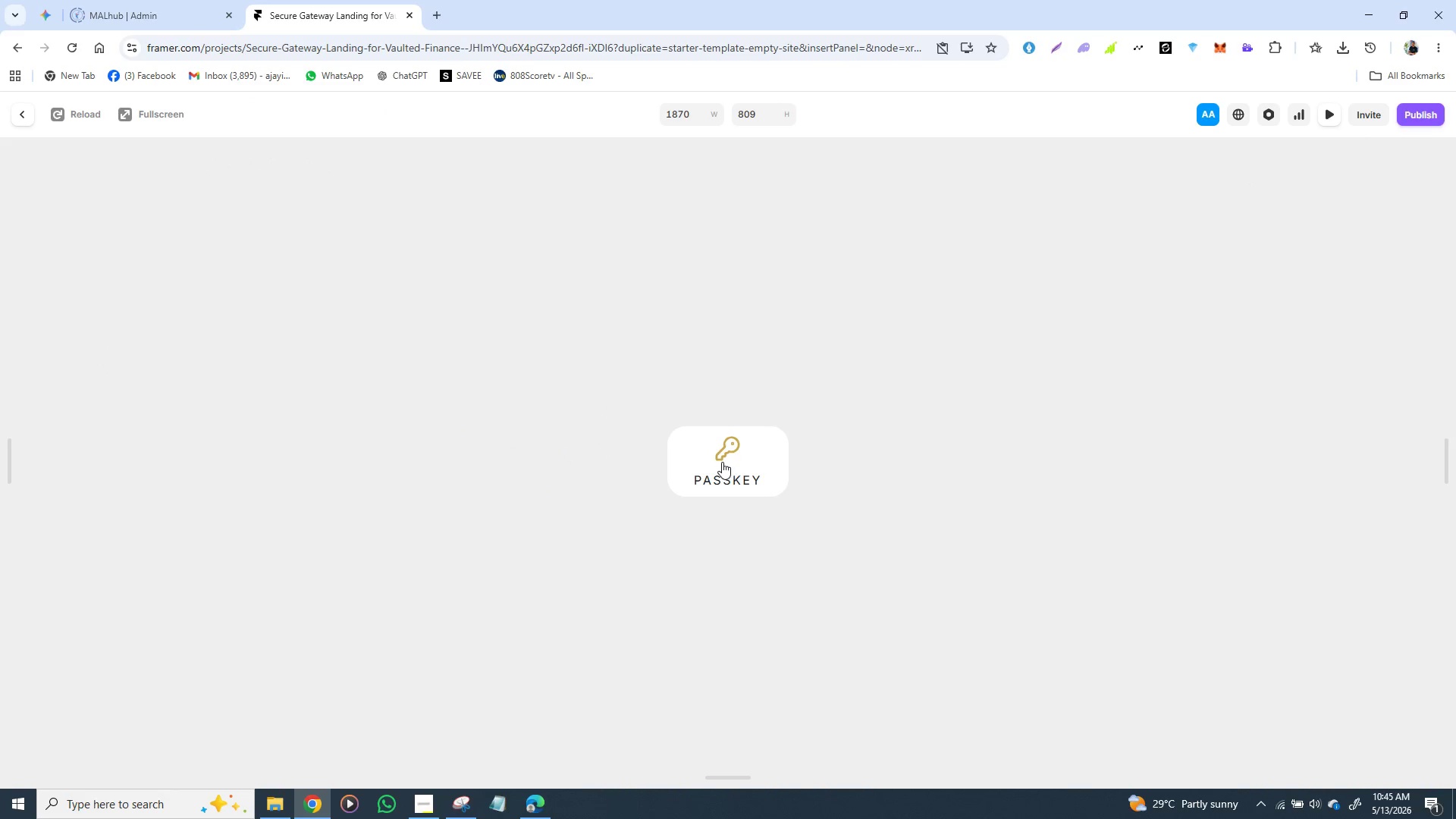 
left_click([722, 462])
 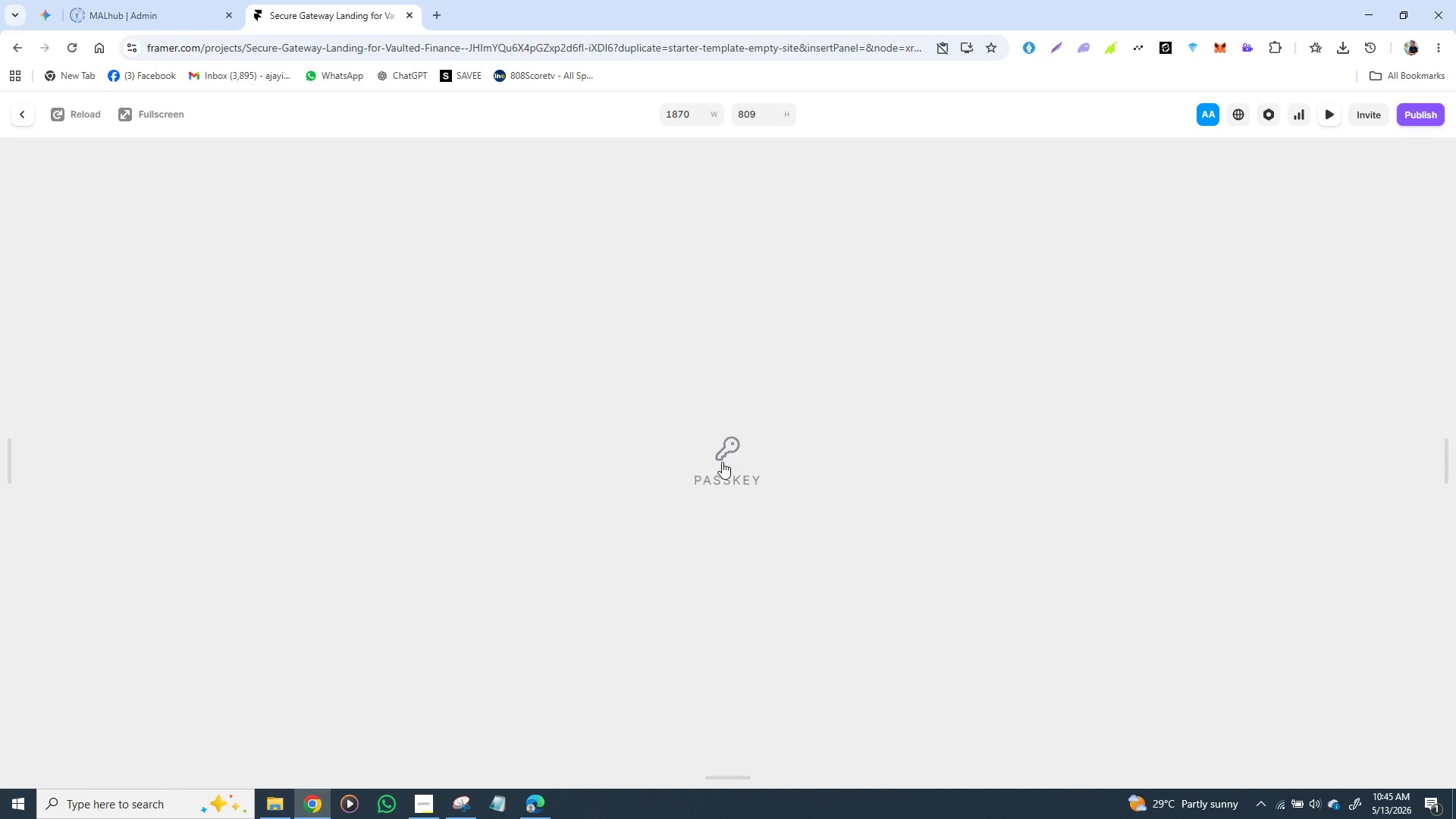 
left_click([722, 462])
 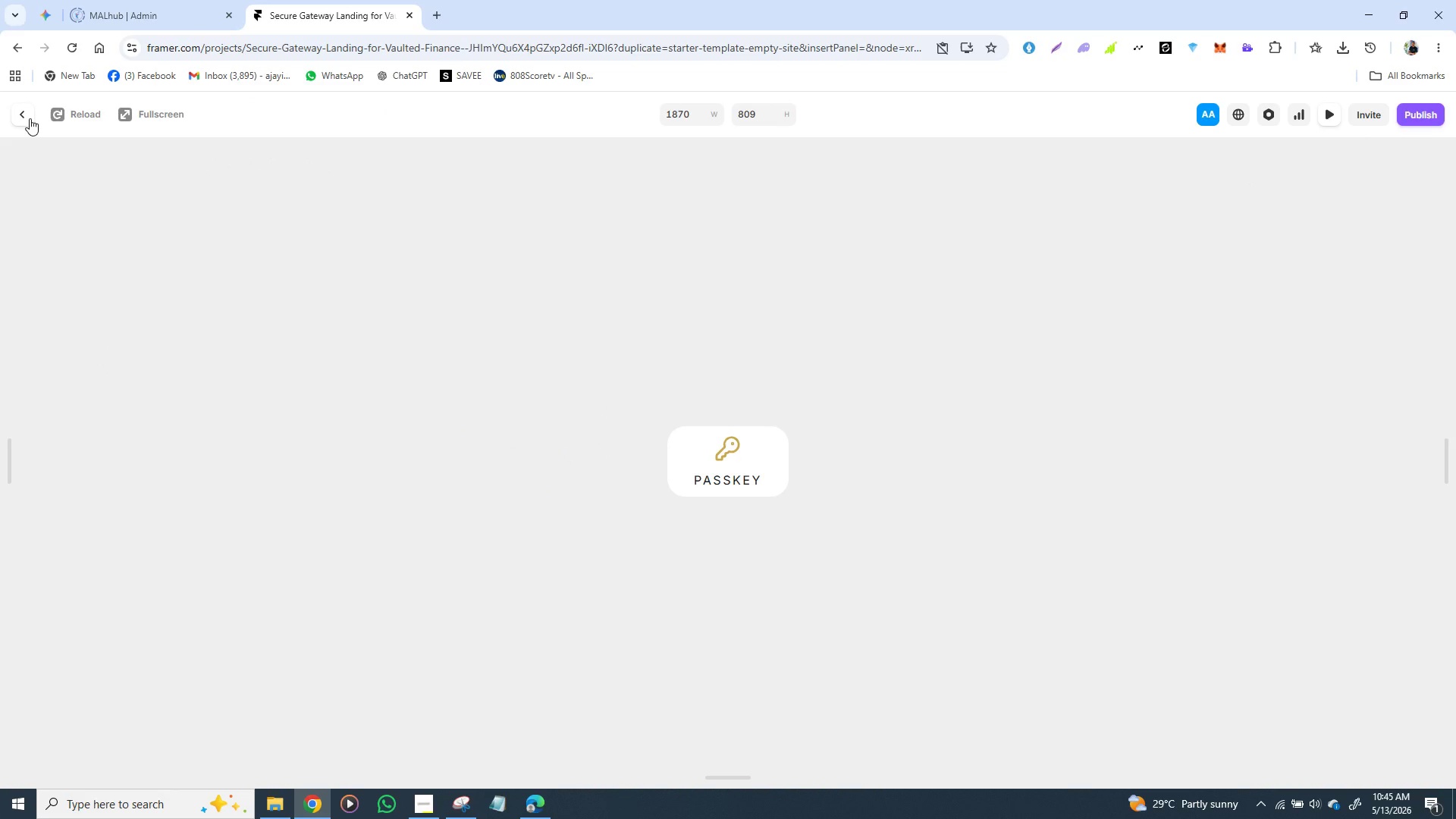 
left_click([30, 118])
 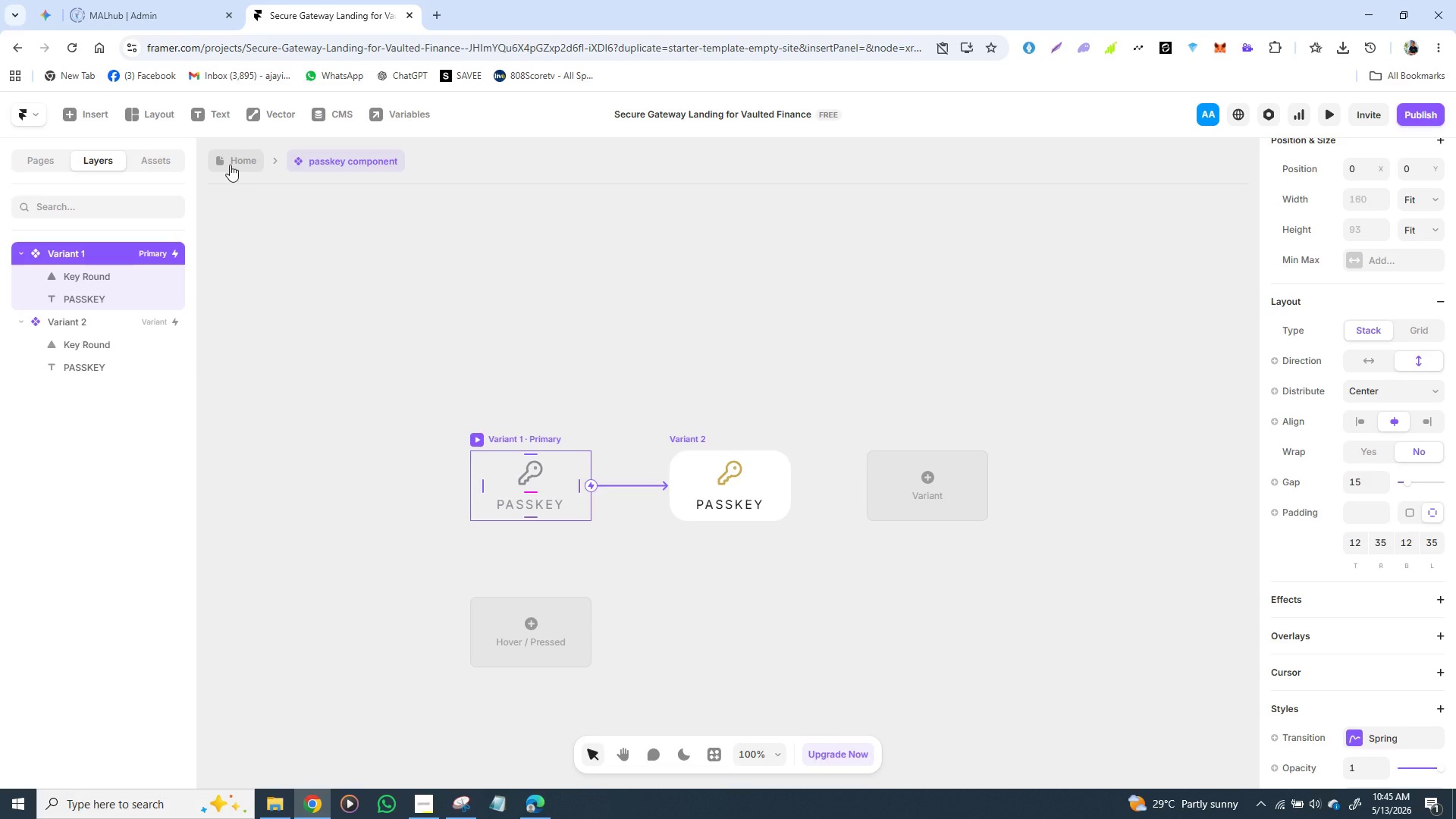 
left_click([232, 160])
 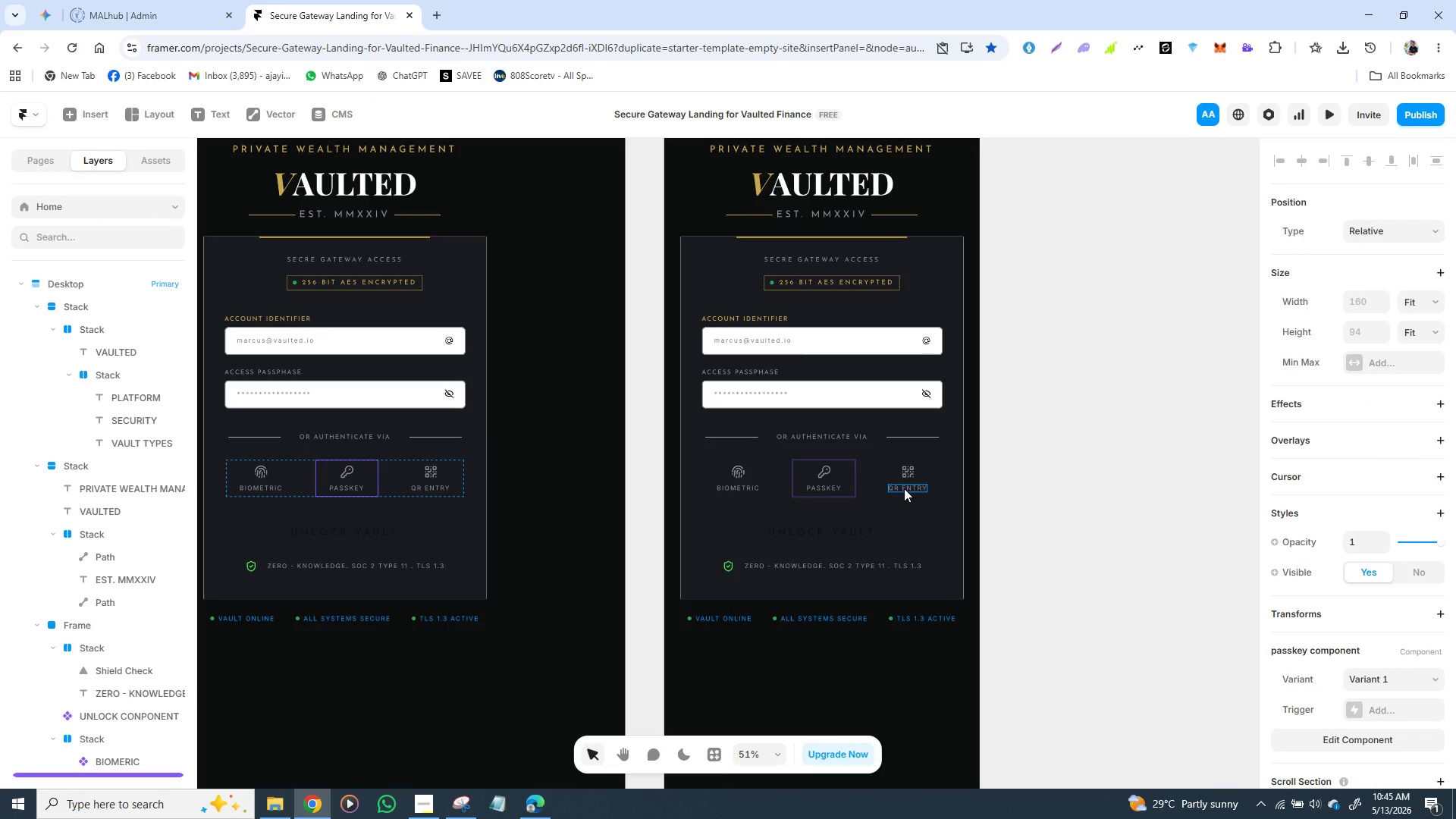 
left_click([1020, 530])
 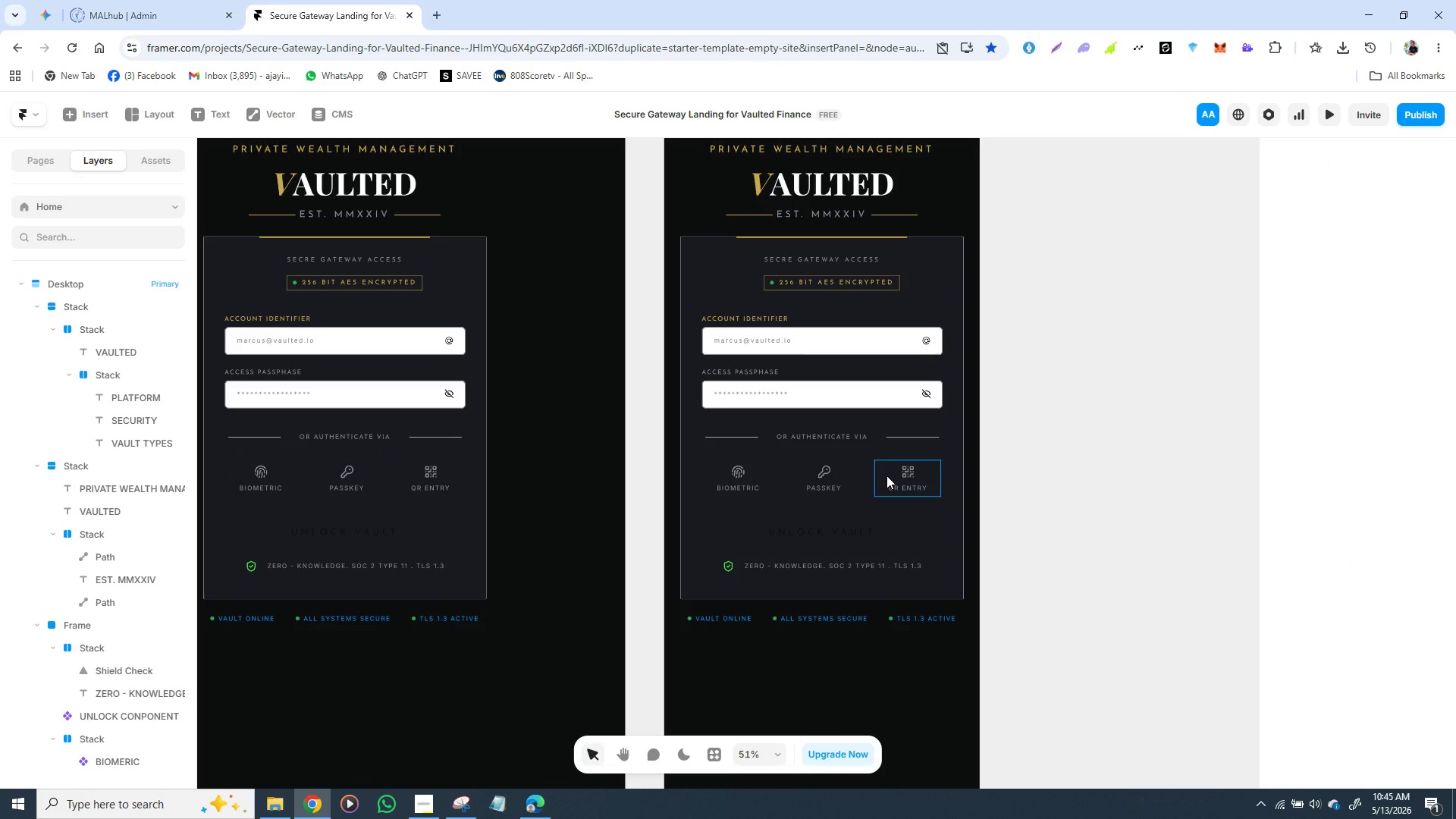 
left_click([886, 475])
 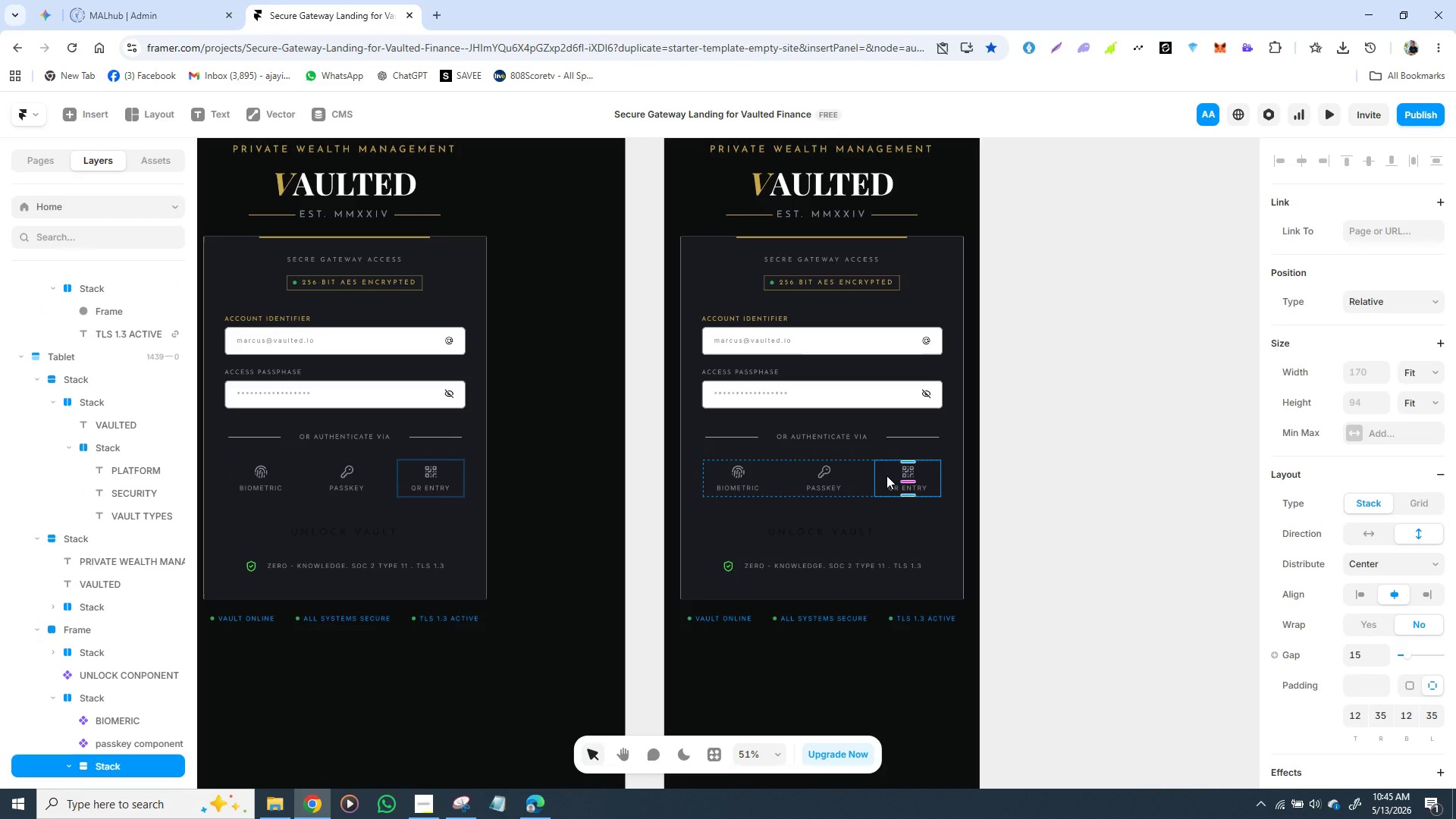 
right_click([886, 475])
 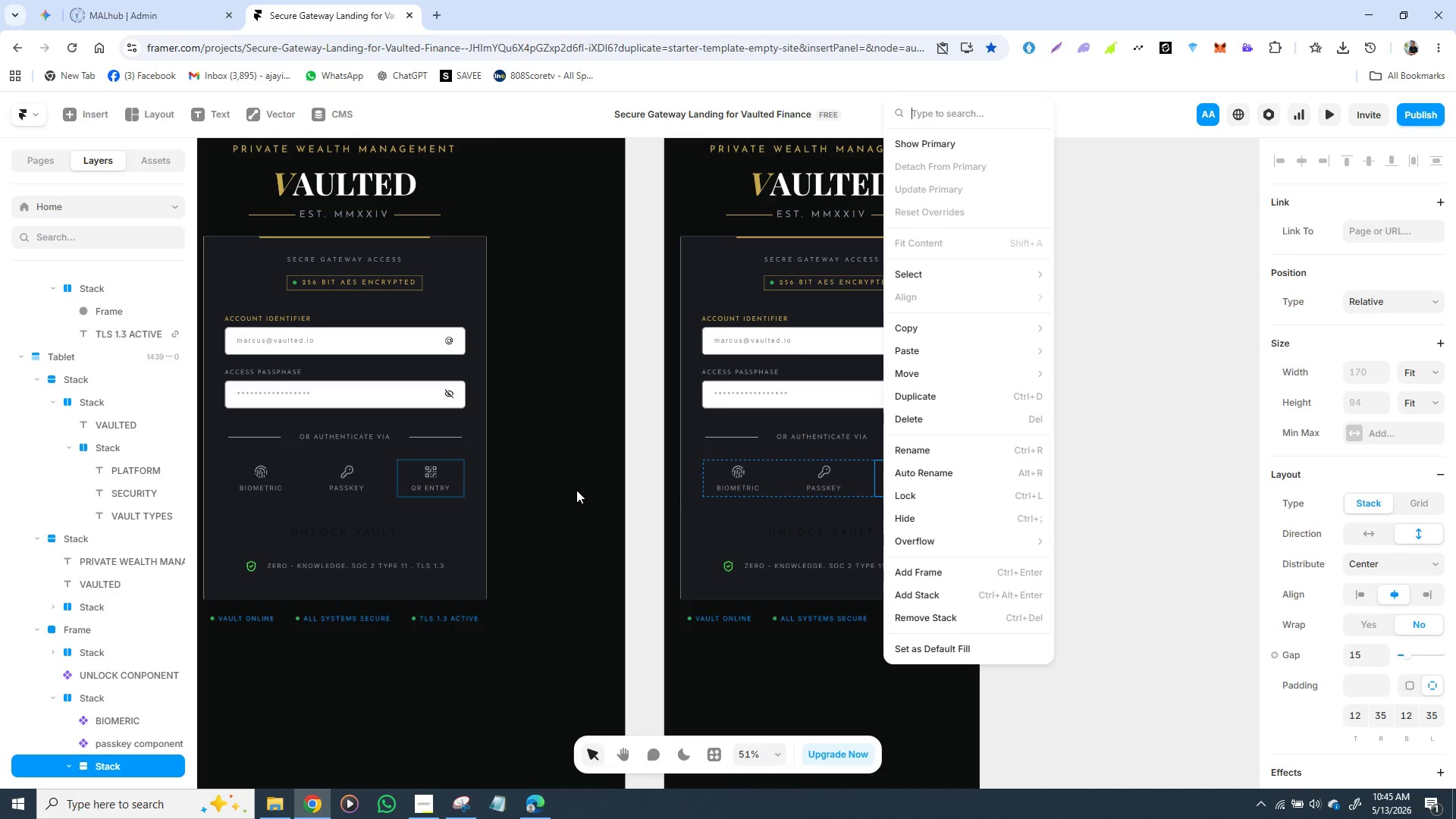 
left_click([575, 492])
 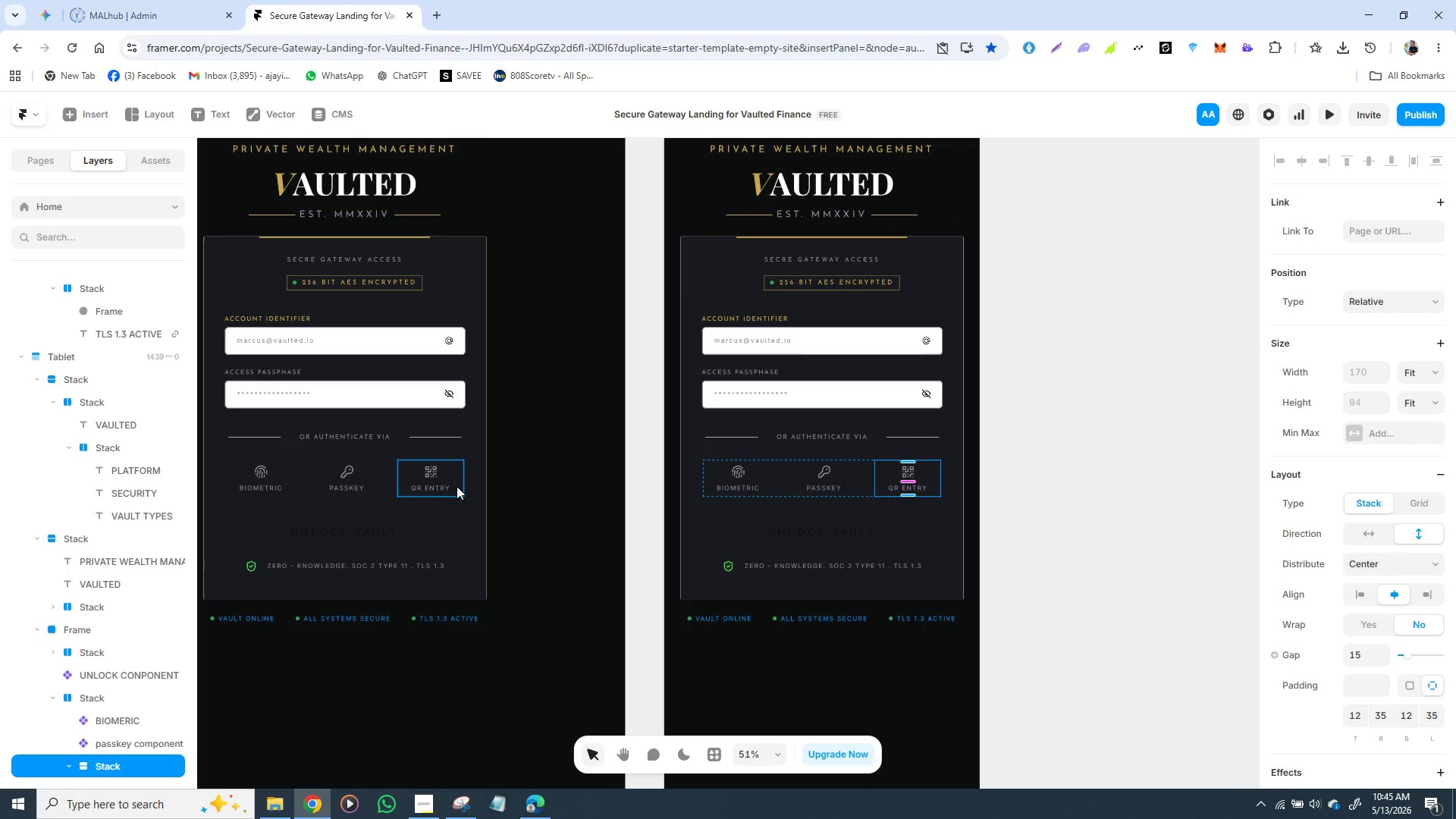 
left_click([457, 486])
 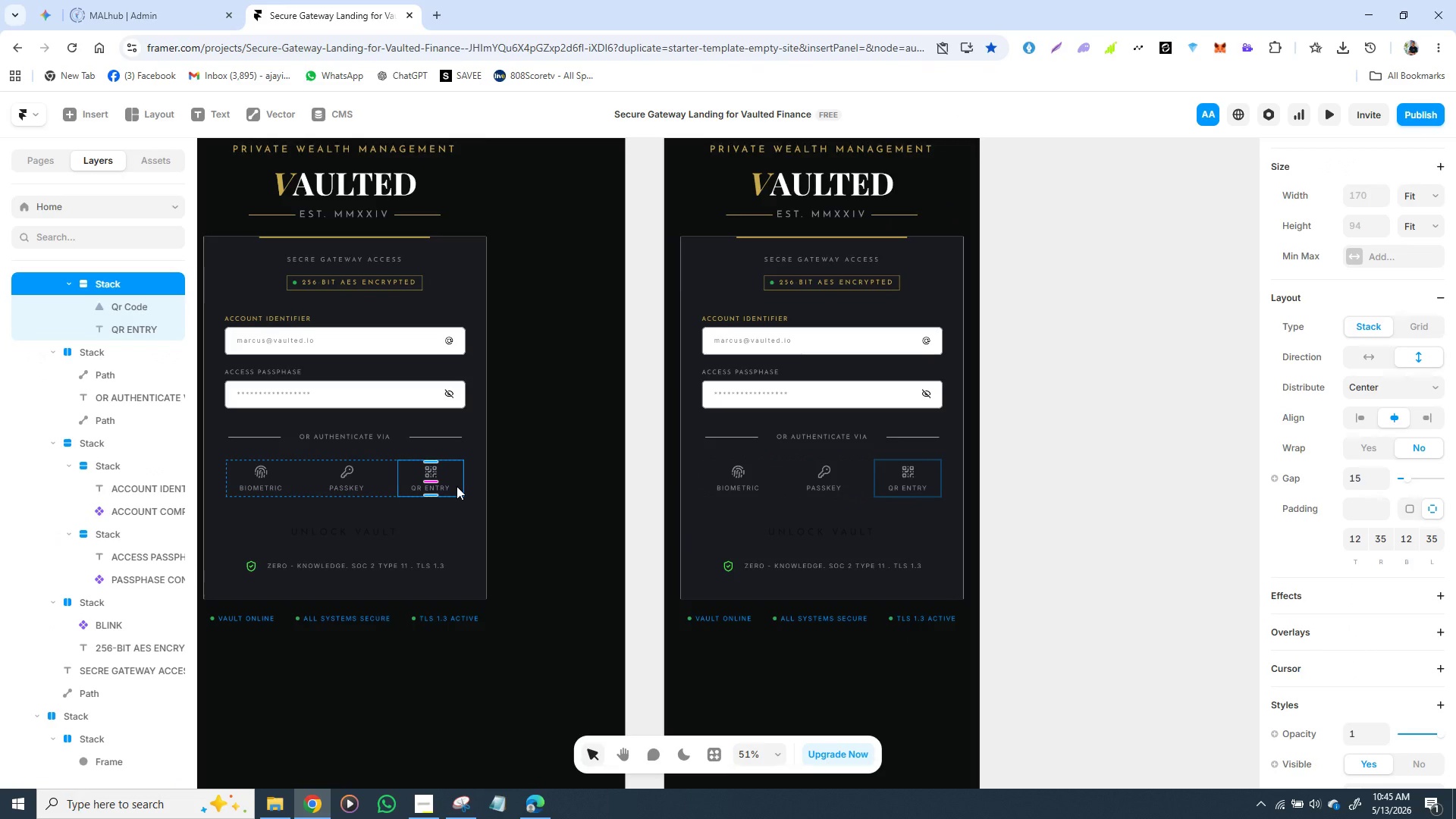 
right_click([457, 486])
 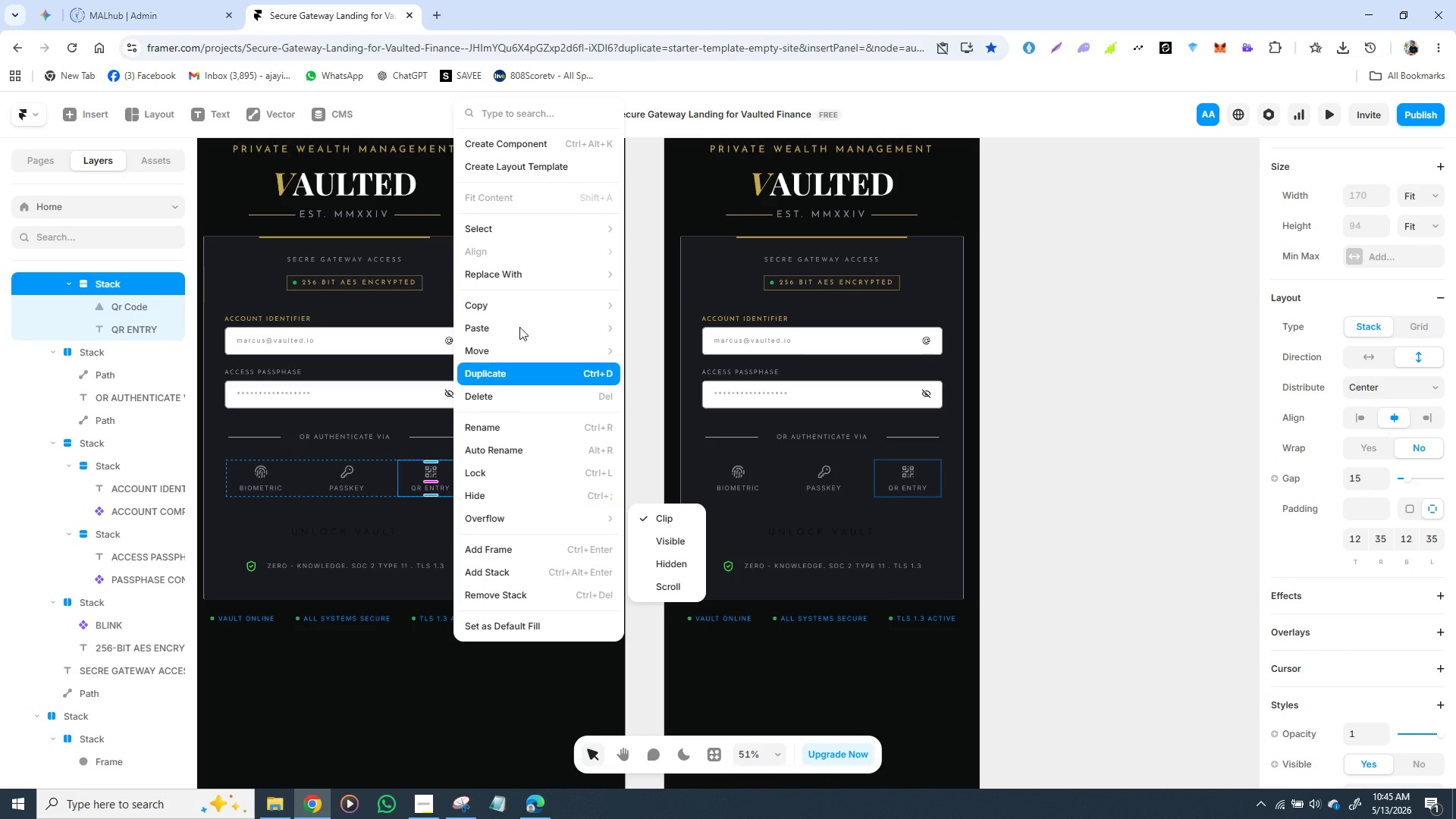 
left_click([549, 146])
 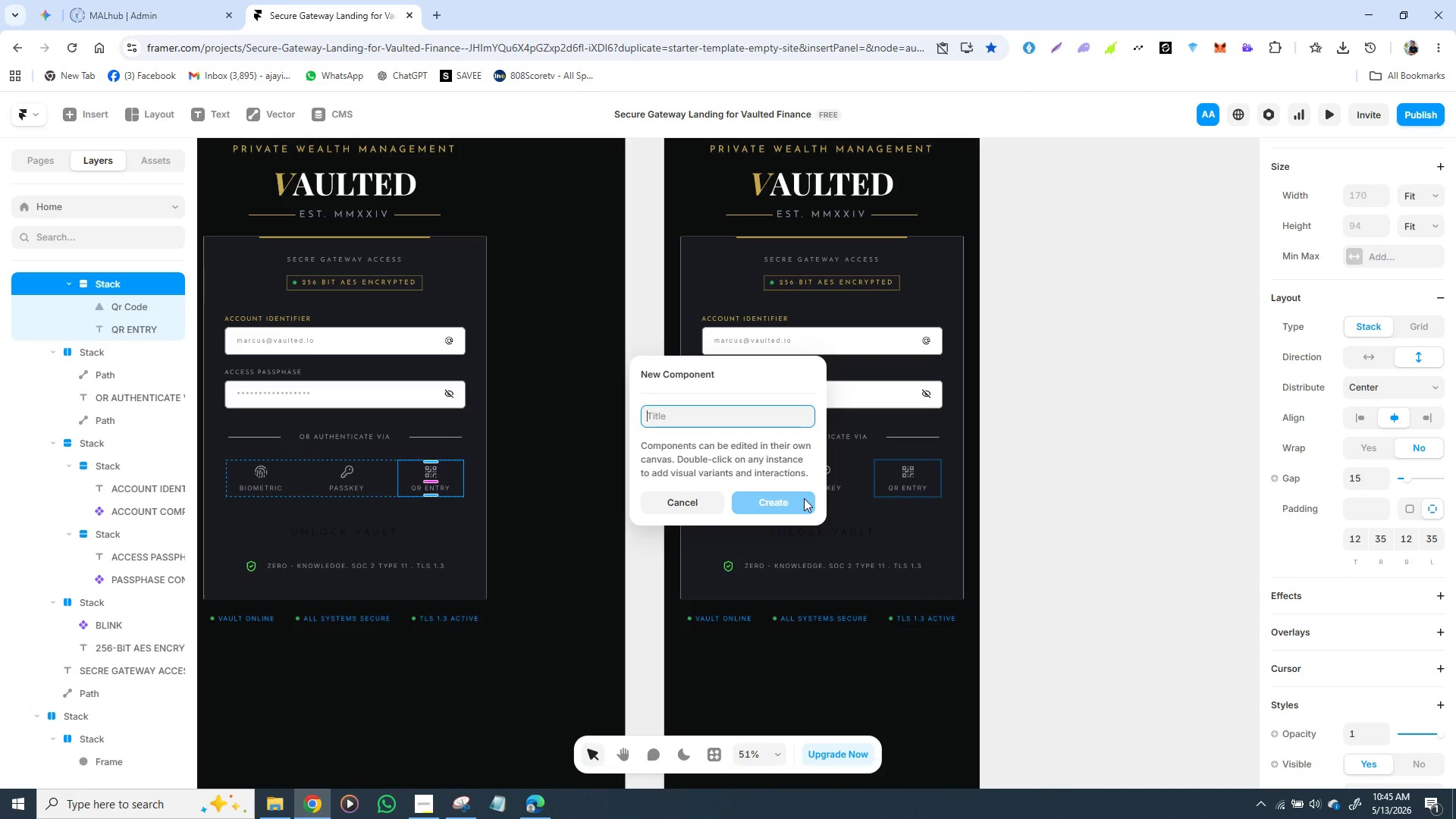 
type(q)
key(Backspace)
type(QR CODE component)
 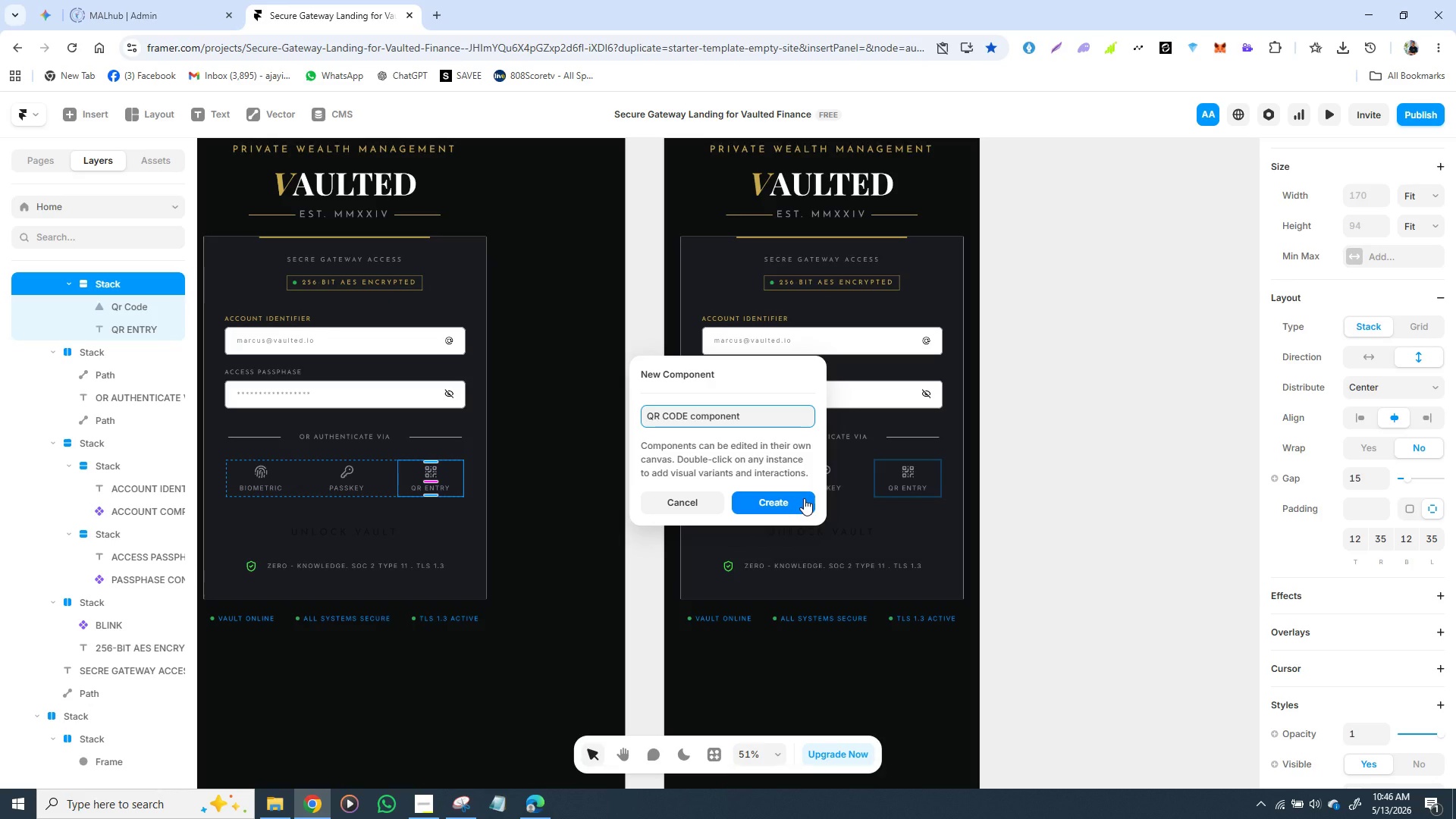 
left_click([804, 498])
 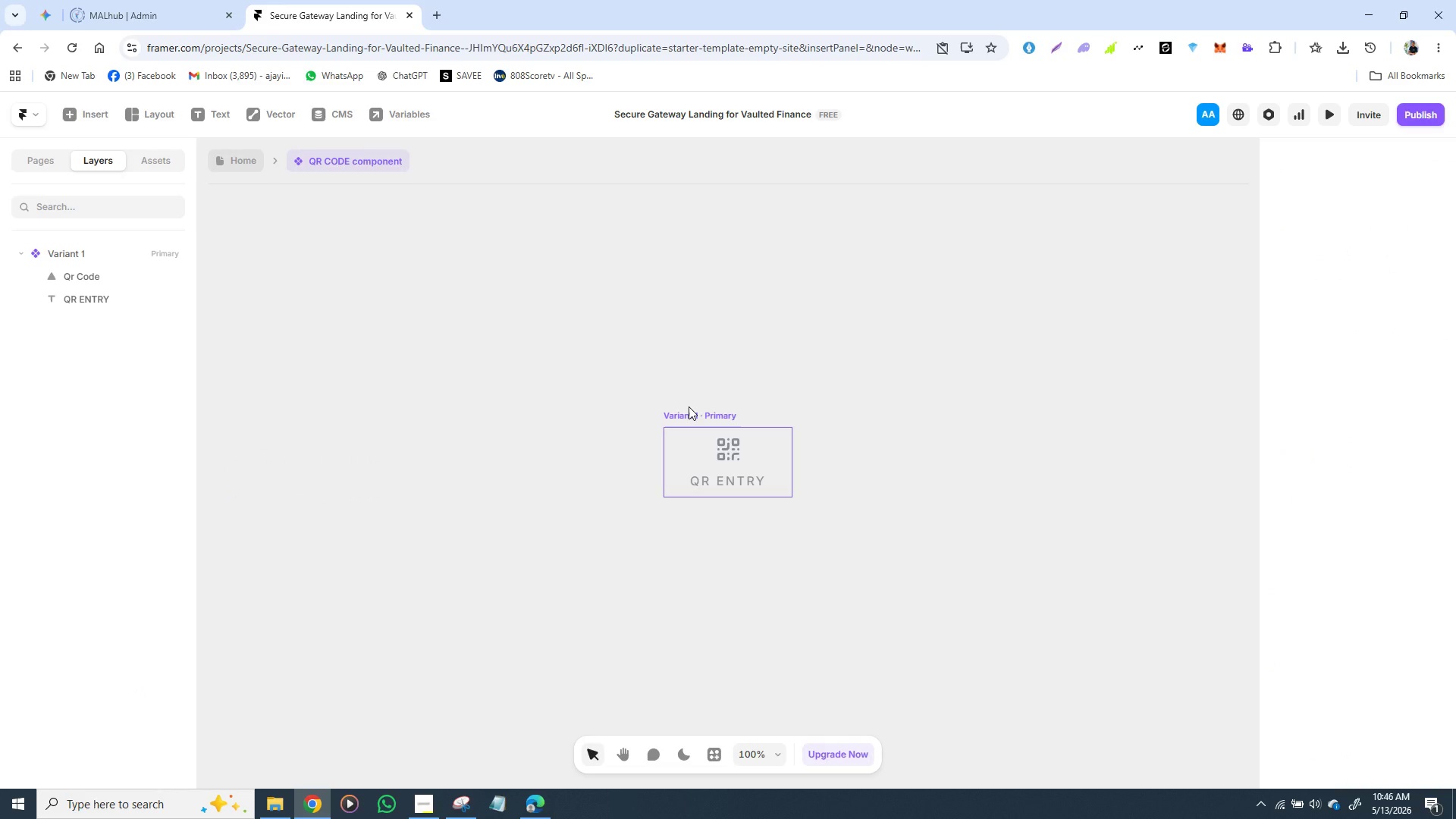 
left_click([679, 410])
 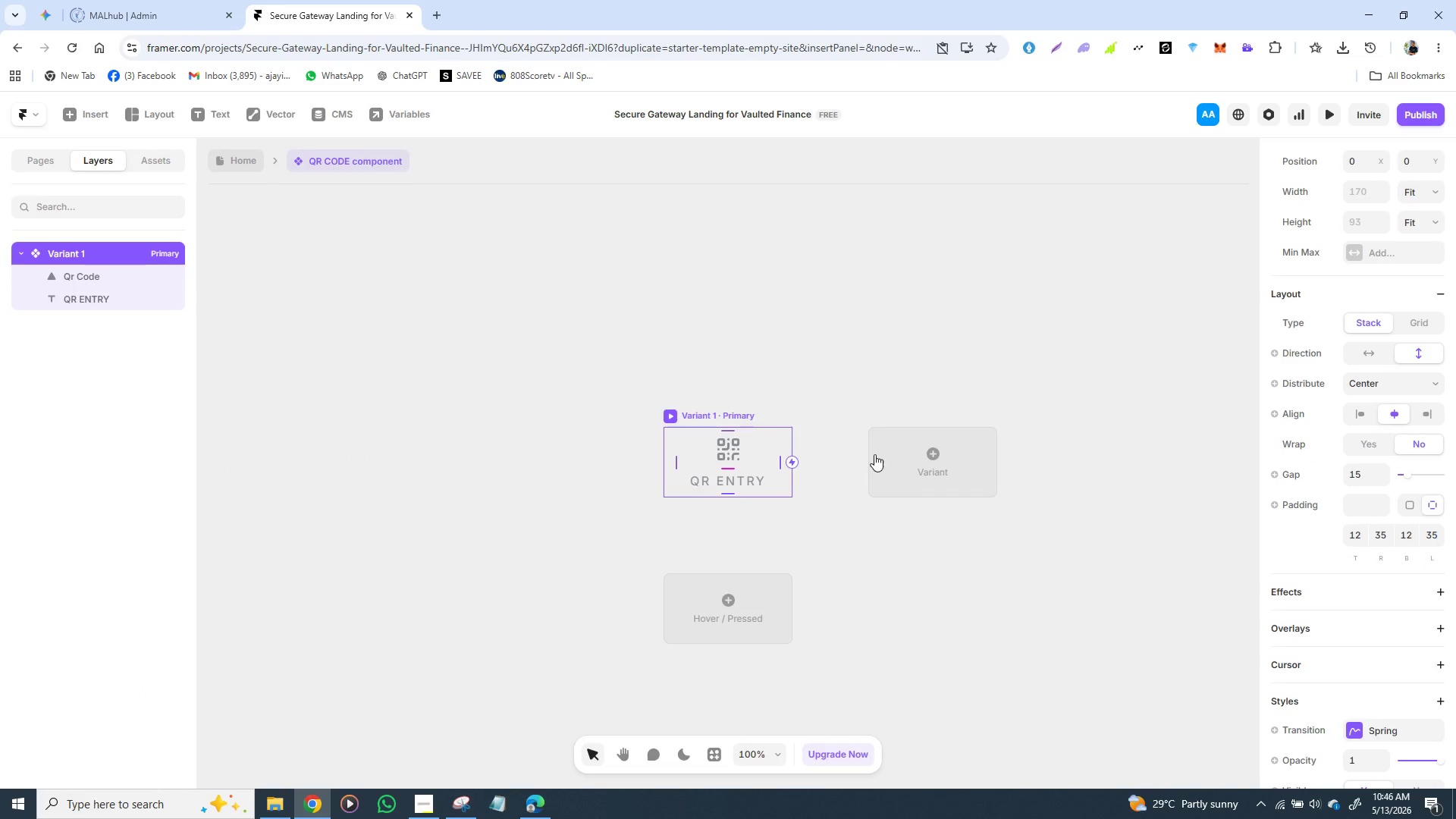 
left_click_drag(start_coordinate=[877, 454], to_coordinate=[1355, 641])
 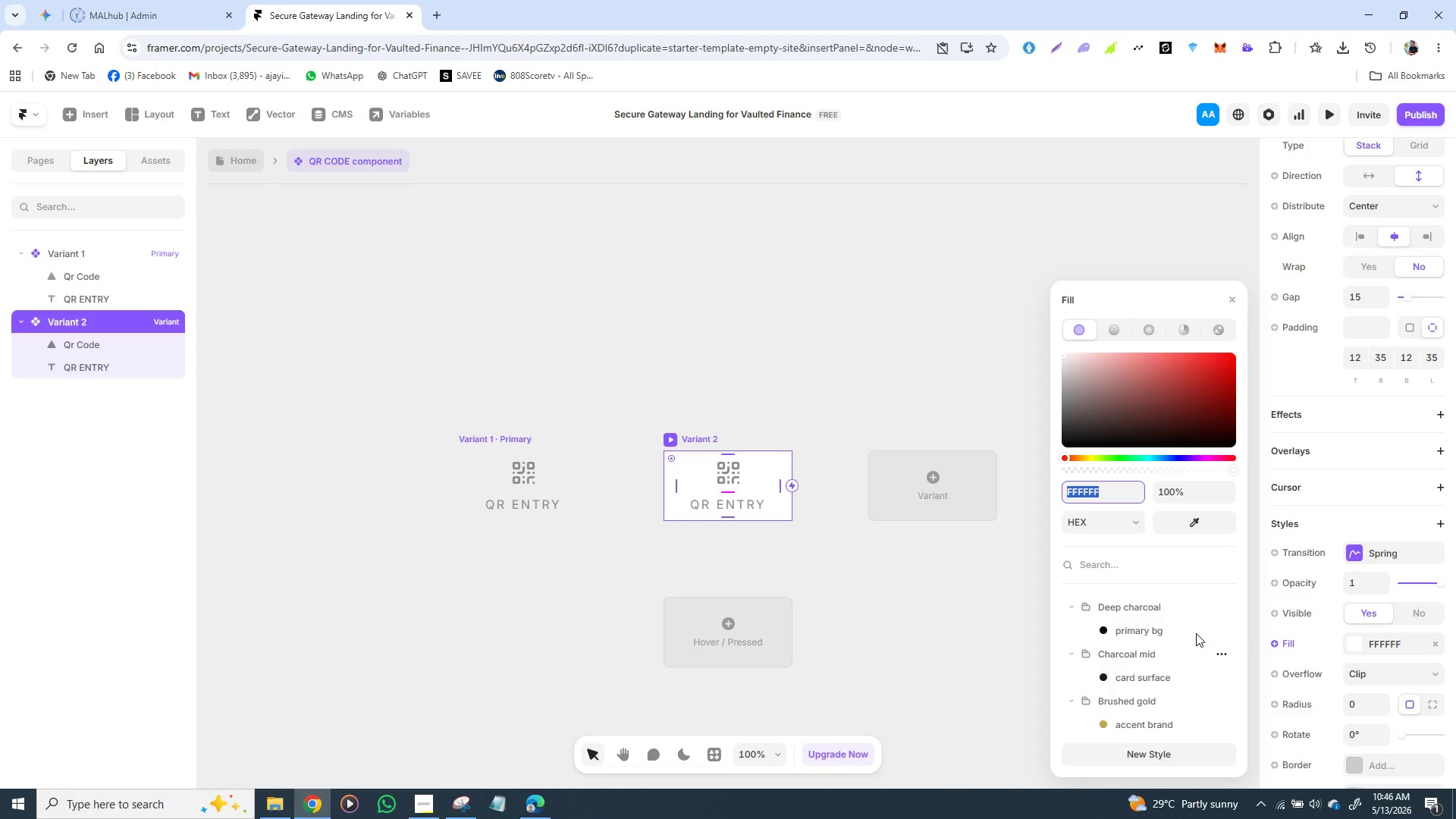 
scroll: coordinate [1357, 550], scroll_direction: down, amount: 2.0
 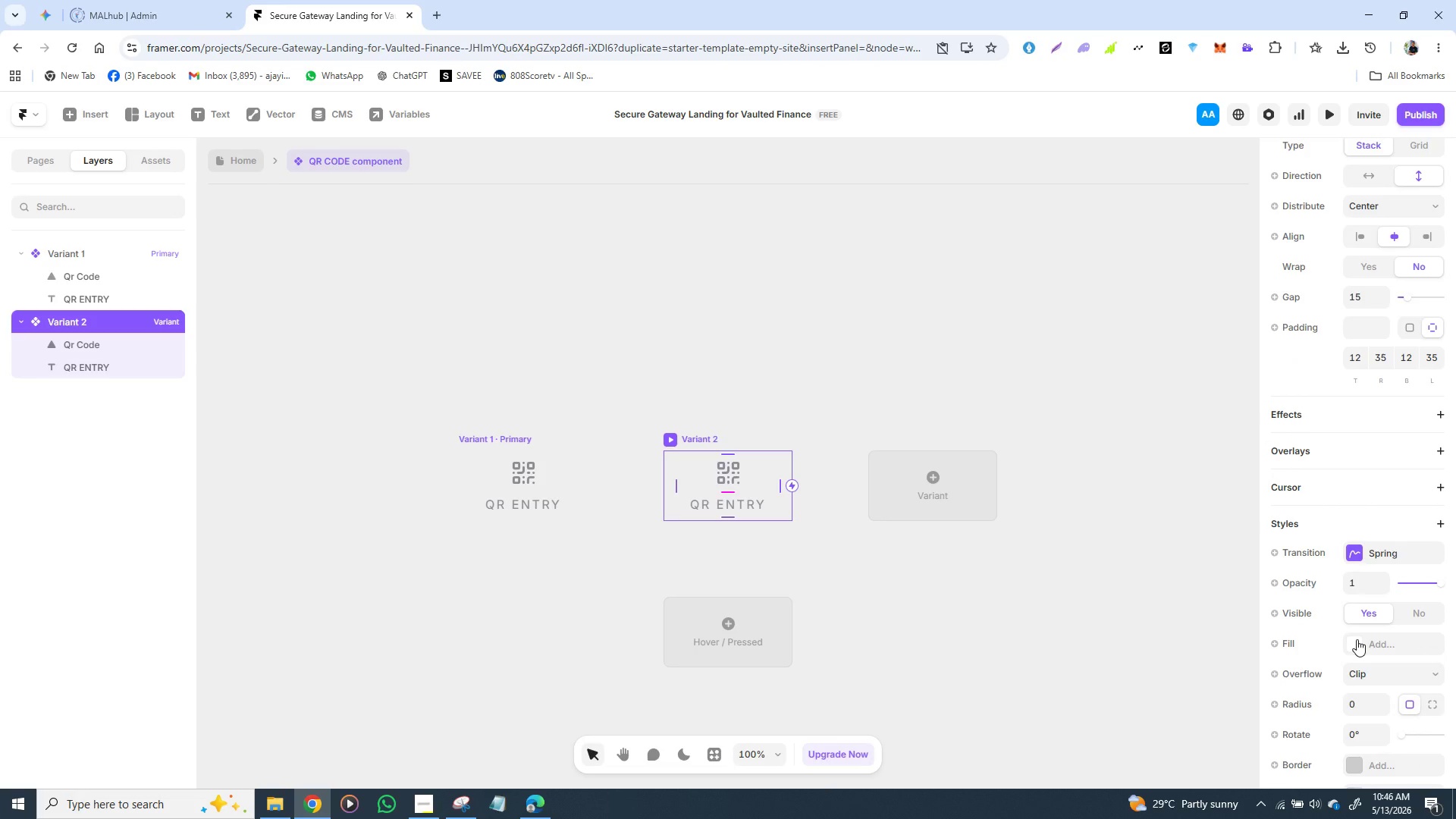 
left_click([1355, 641])
 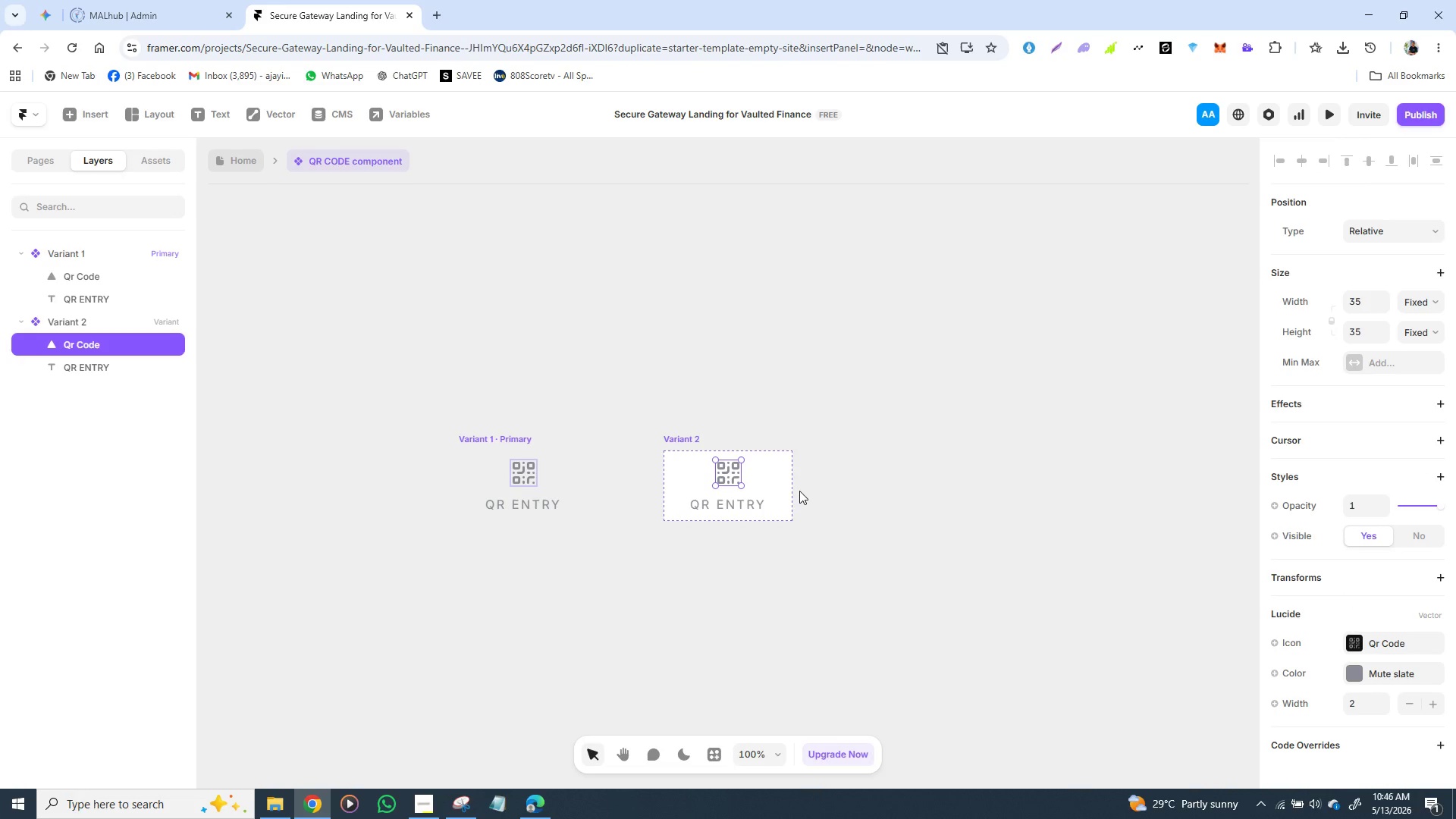 
wait(6.11)
 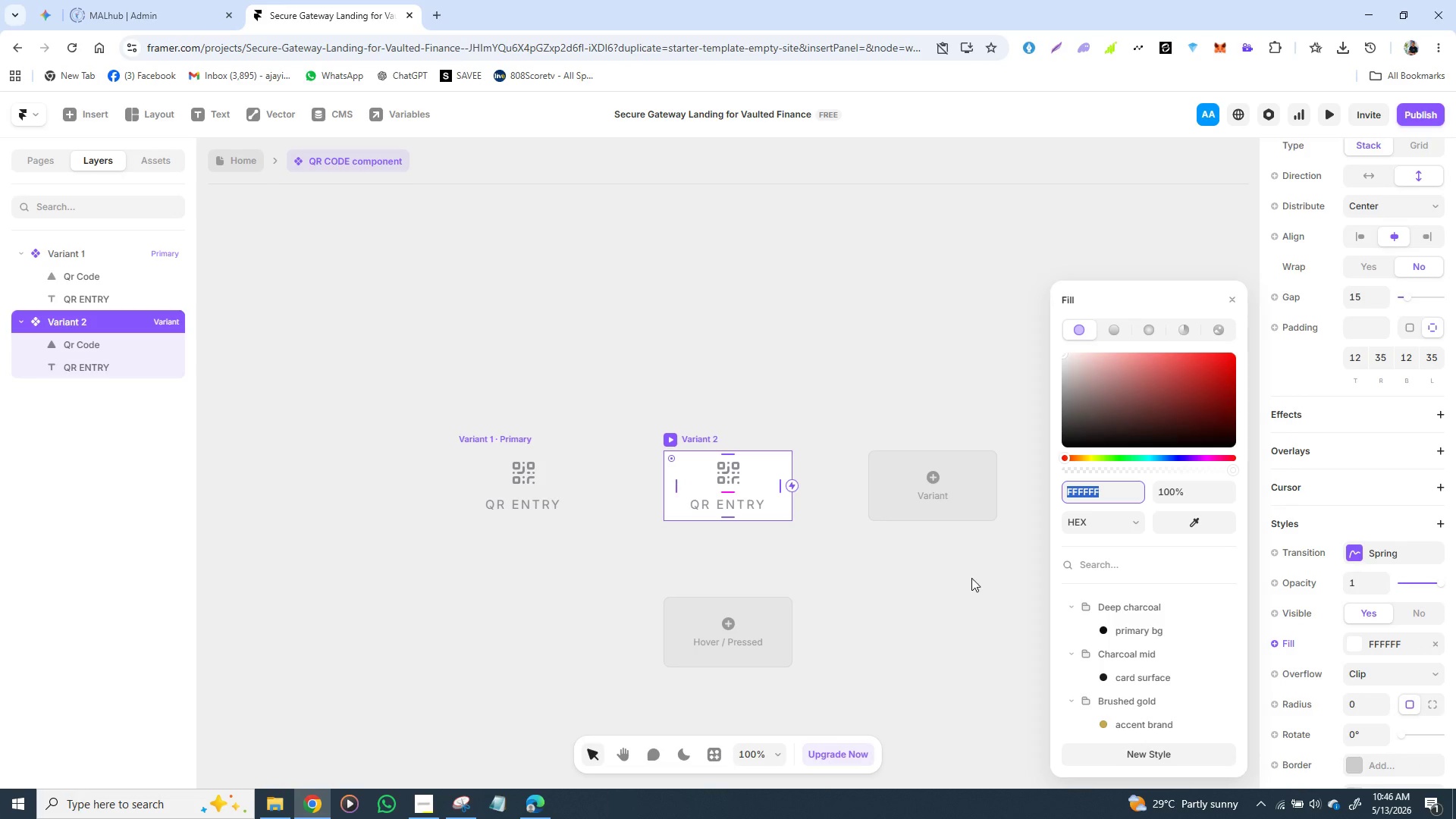 
left_click([1358, 674])
 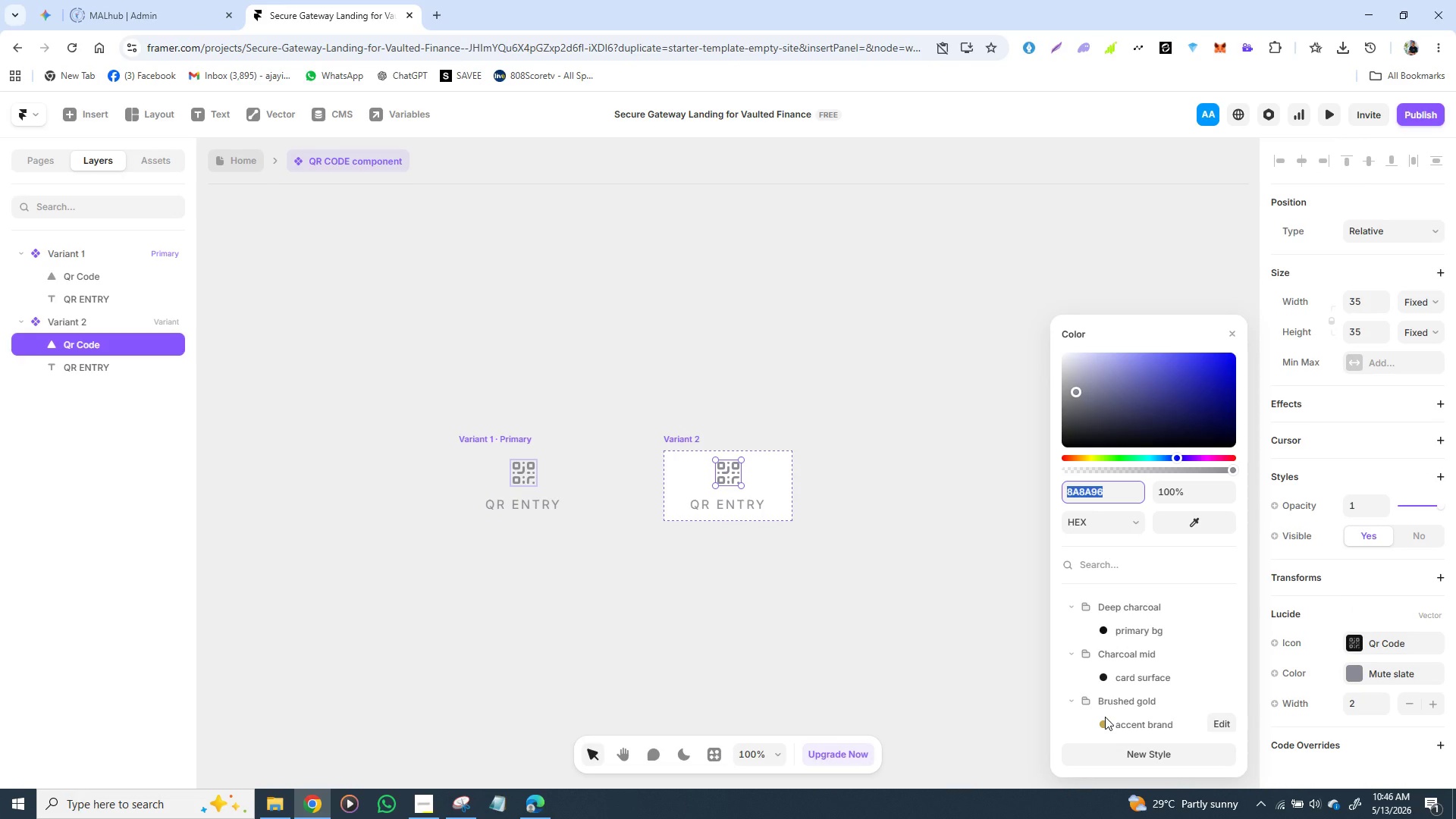 
left_click([1105, 719])
 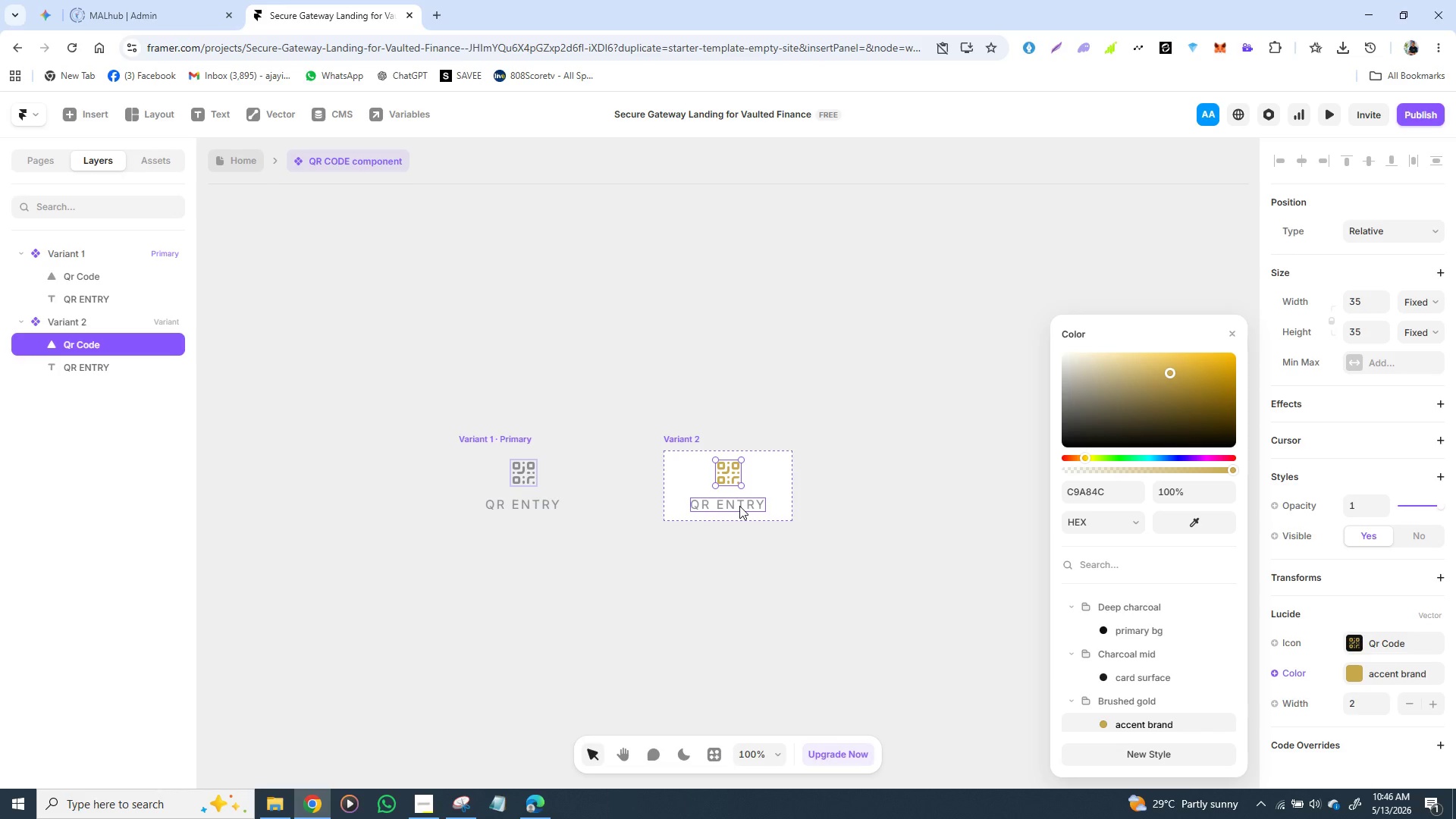 
left_click([739, 504])
 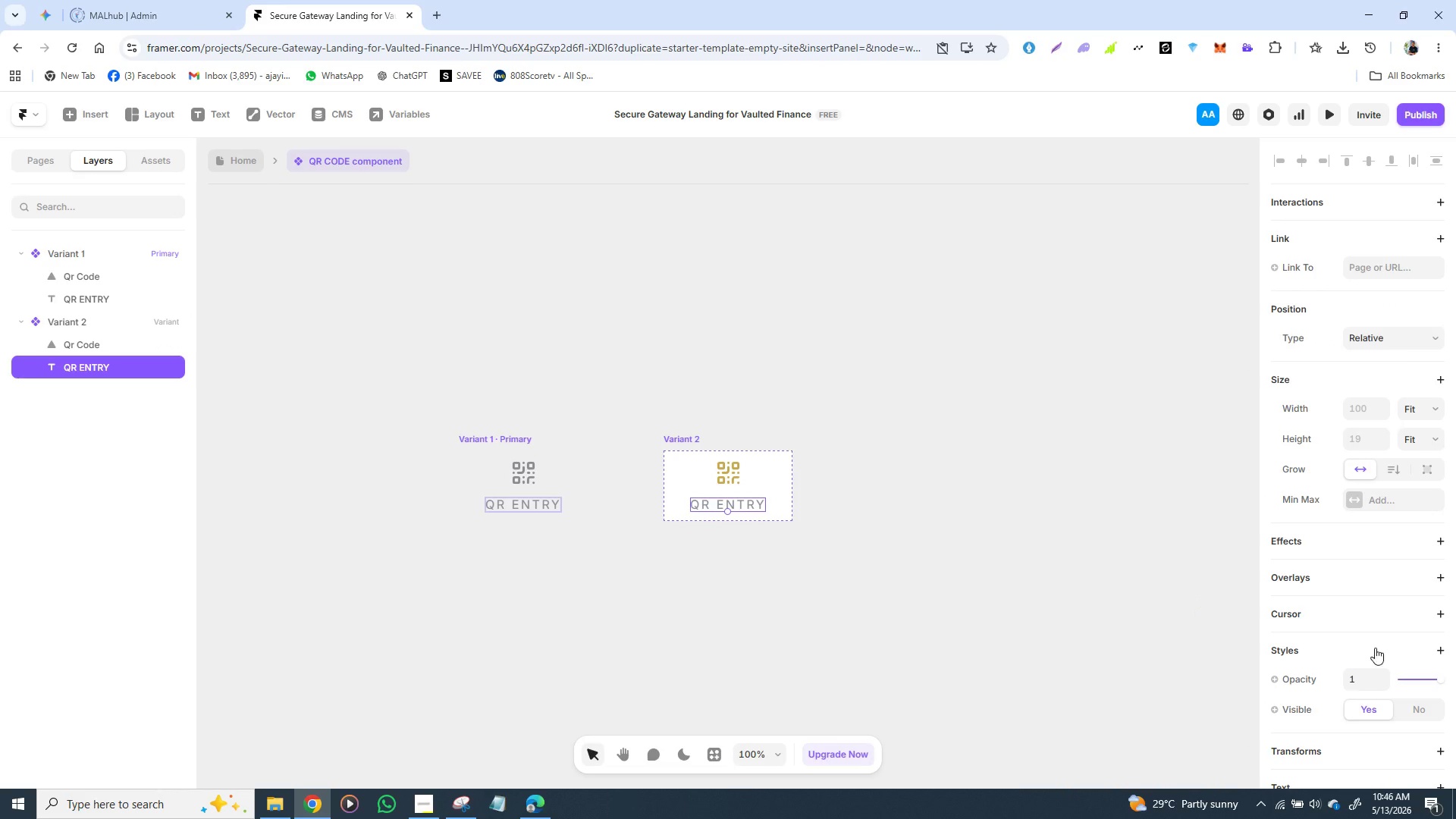 
scroll: coordinate [1370, 617], scroll_direction: down, amount: 2.0
 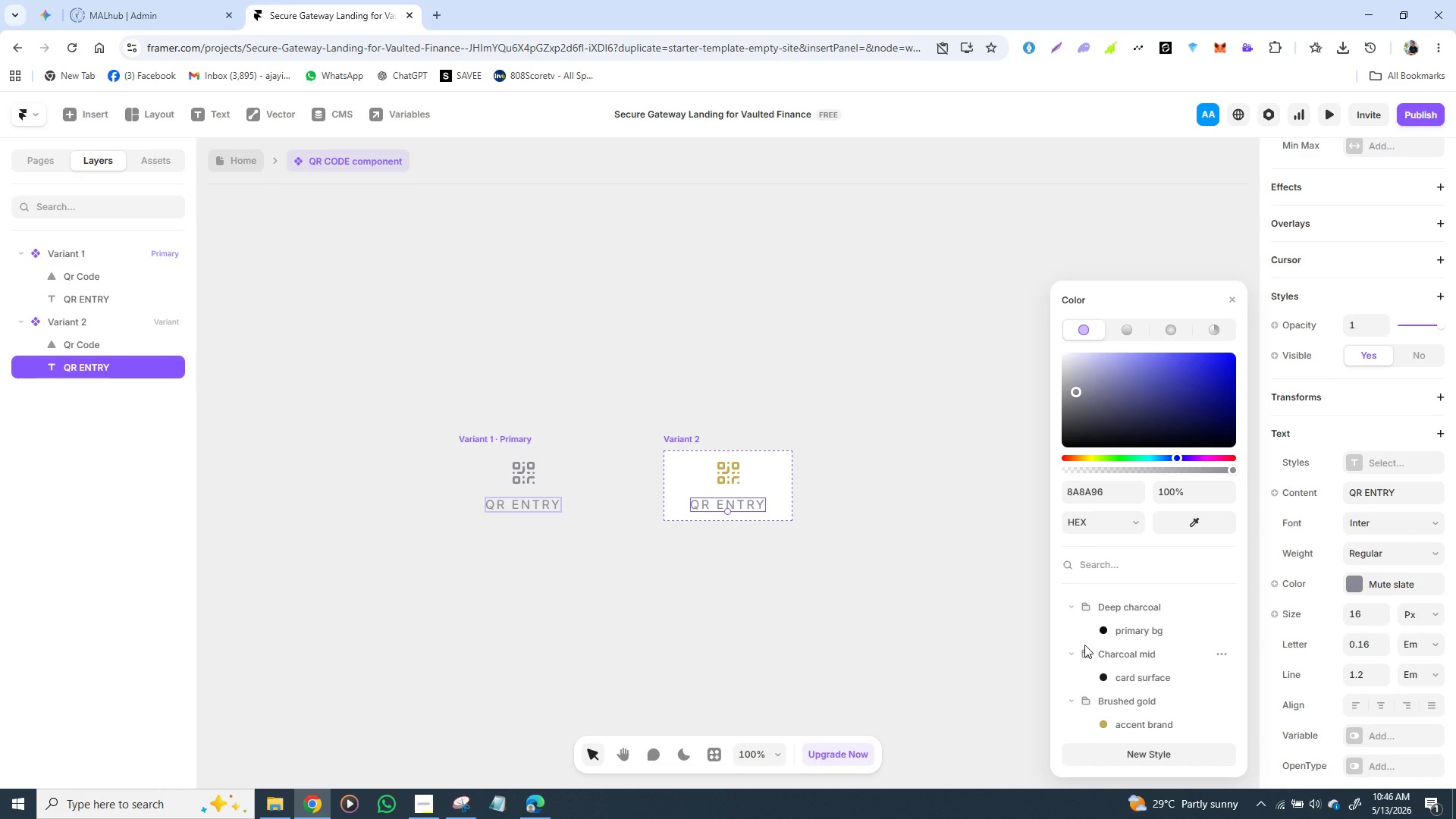 
wait(5.45)
 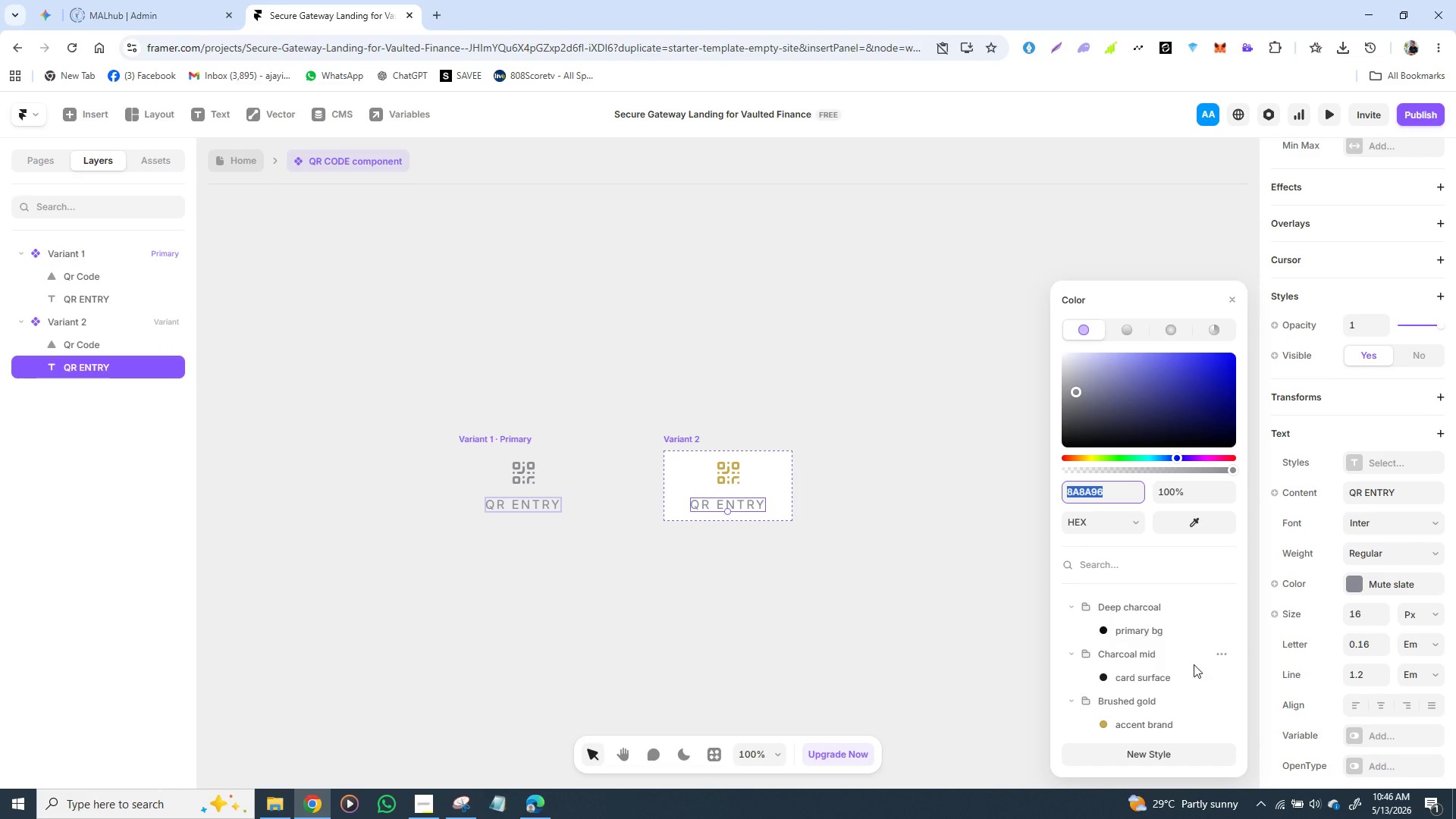 
left_click([1125, 677])
 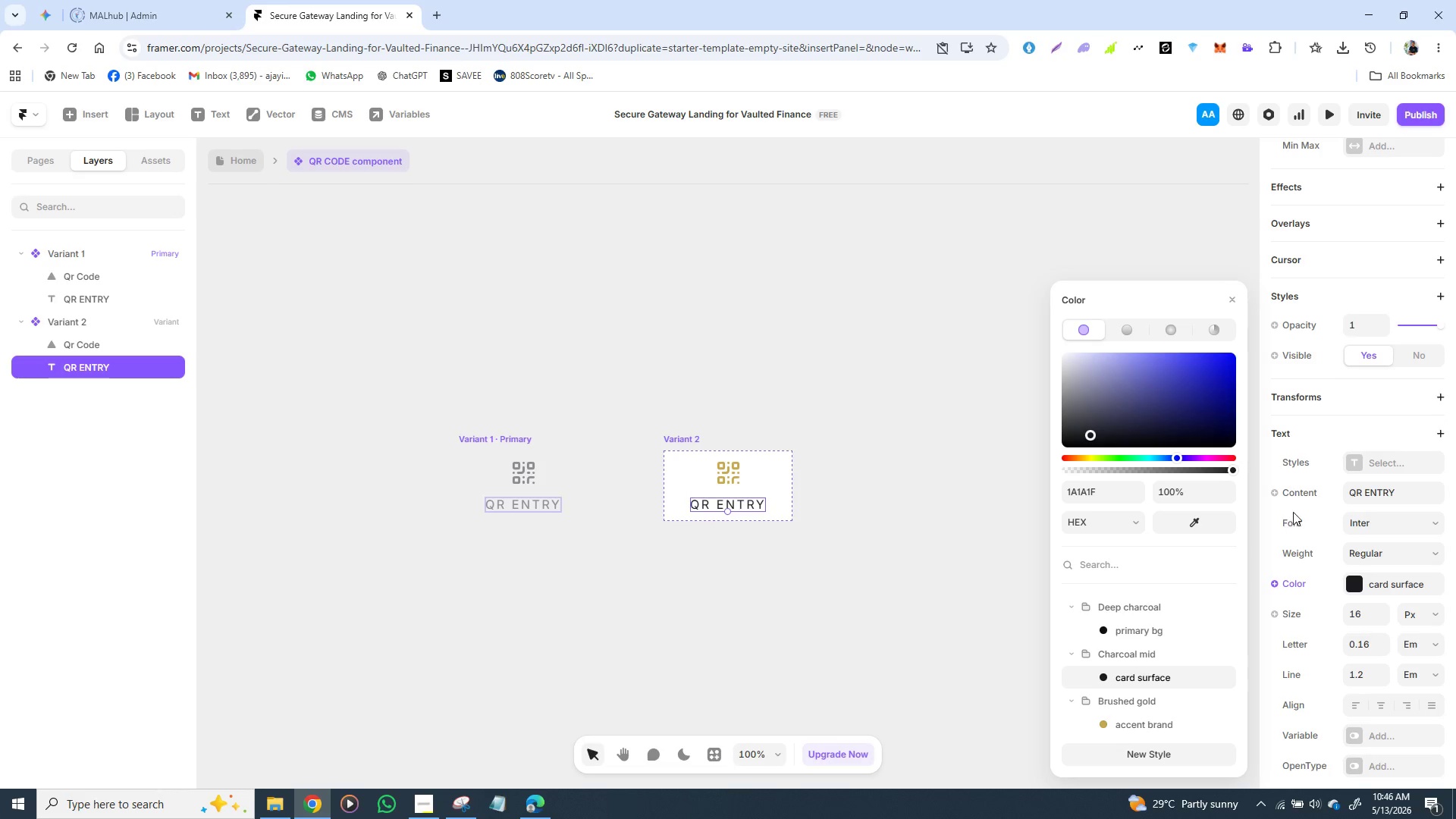 
scroll: coordinate [1300, 413], scroll_direction: down, amount: 3.0
 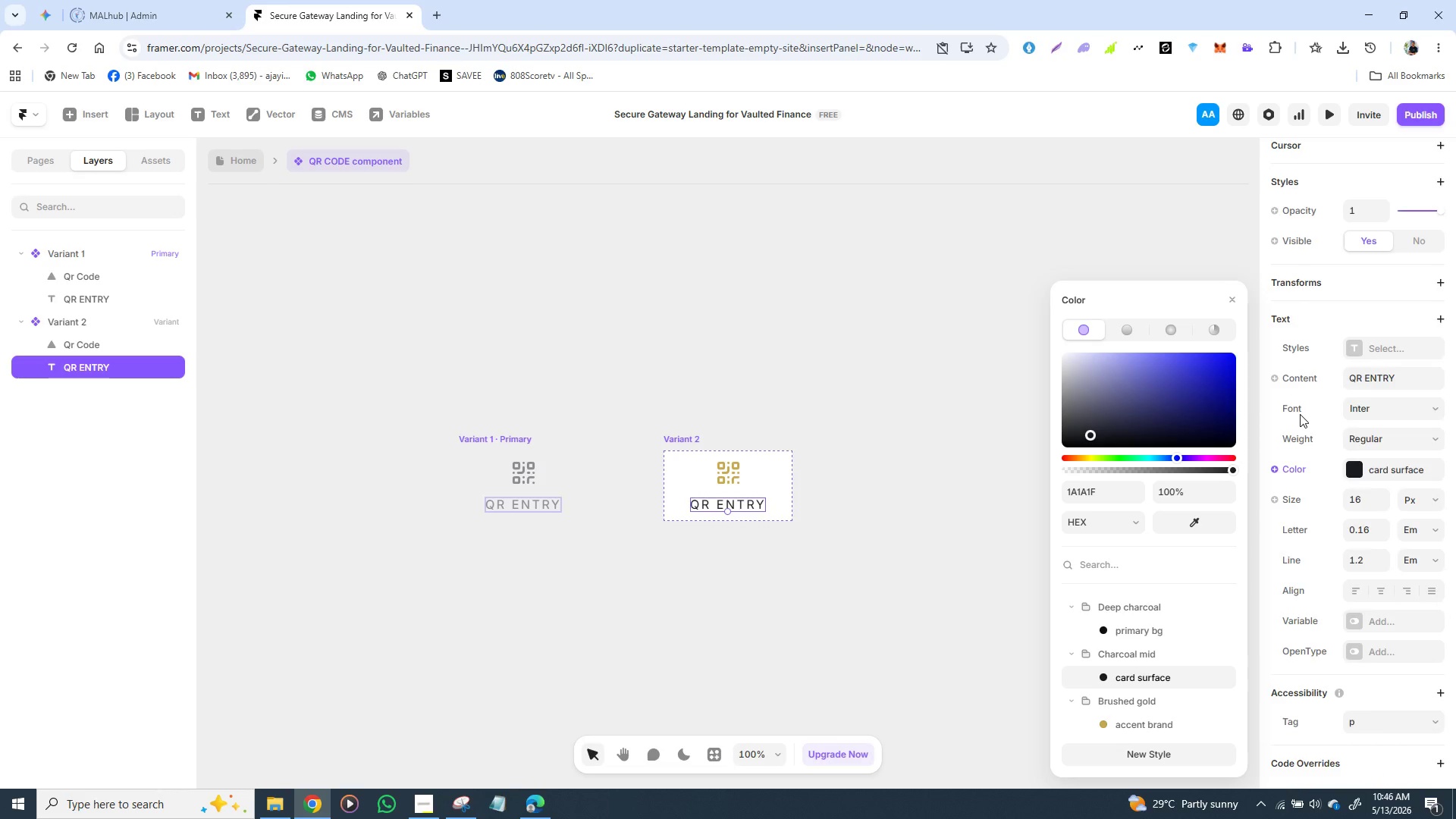 
scroll: coordinate [1300, 414], scroll_direction: up, amount: 4.0
 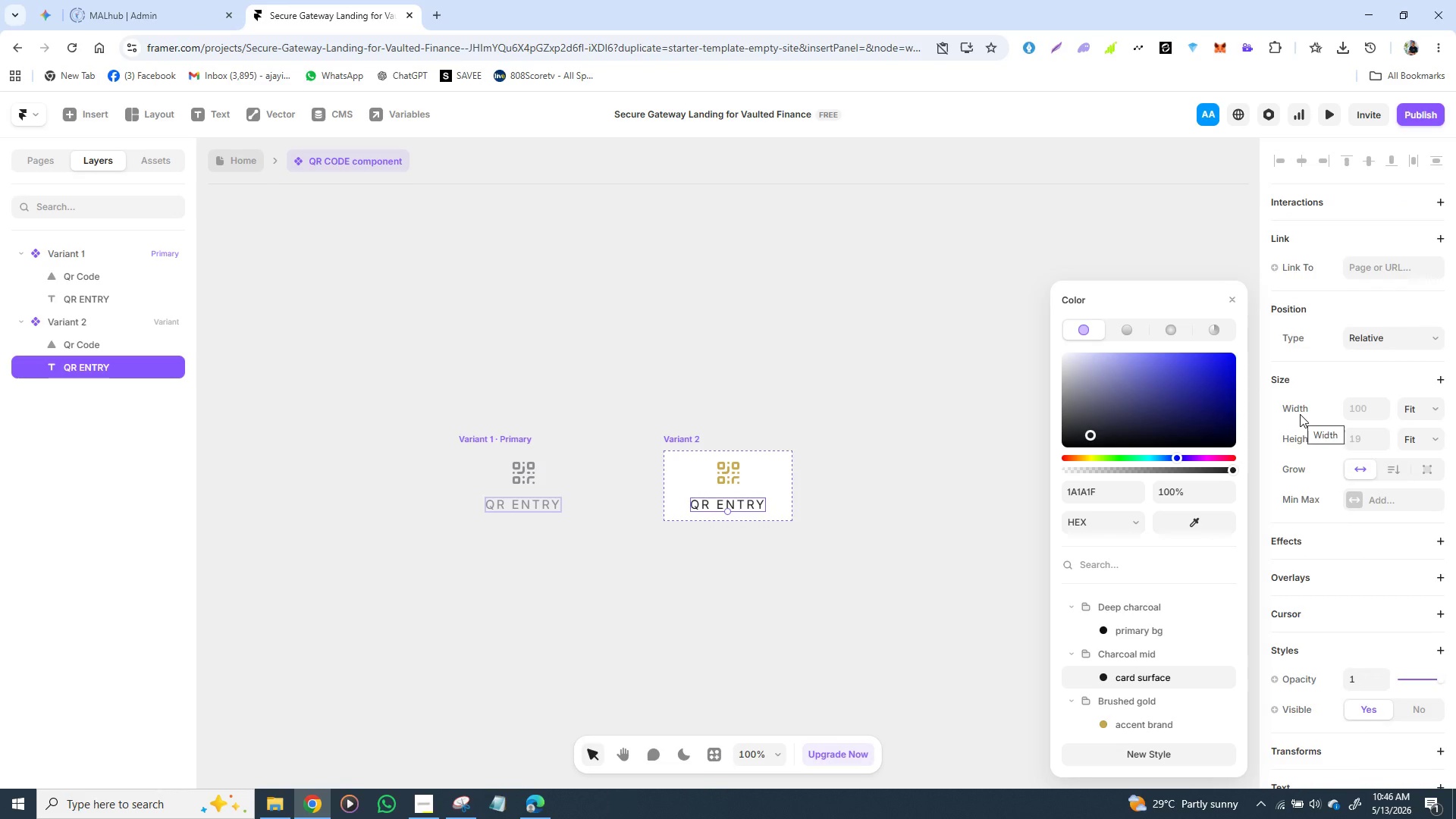 
scroll: coordinate [1300, 414], scroll_direction: down, amount: 1.0
 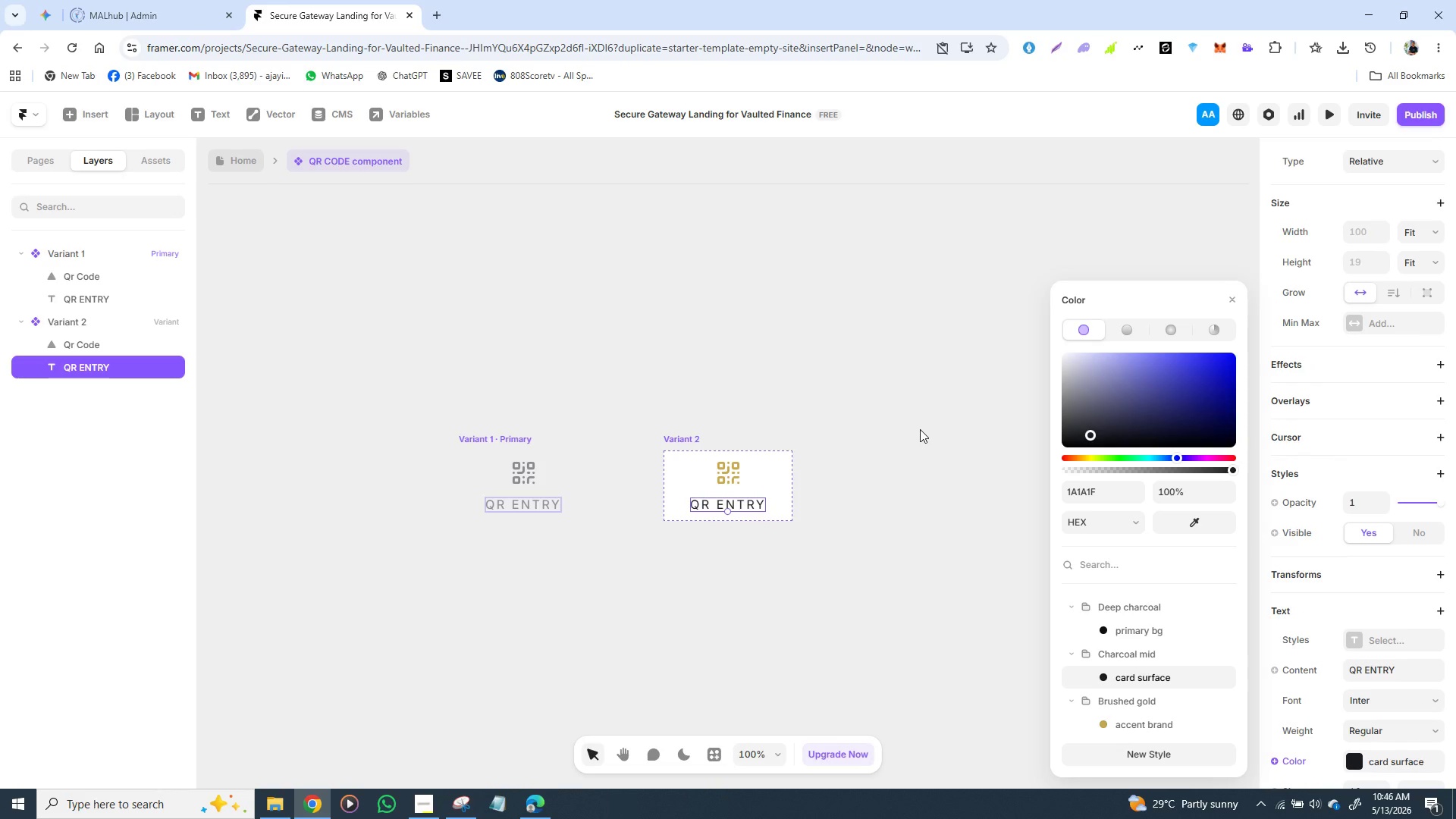 
left_click([920, 429])
 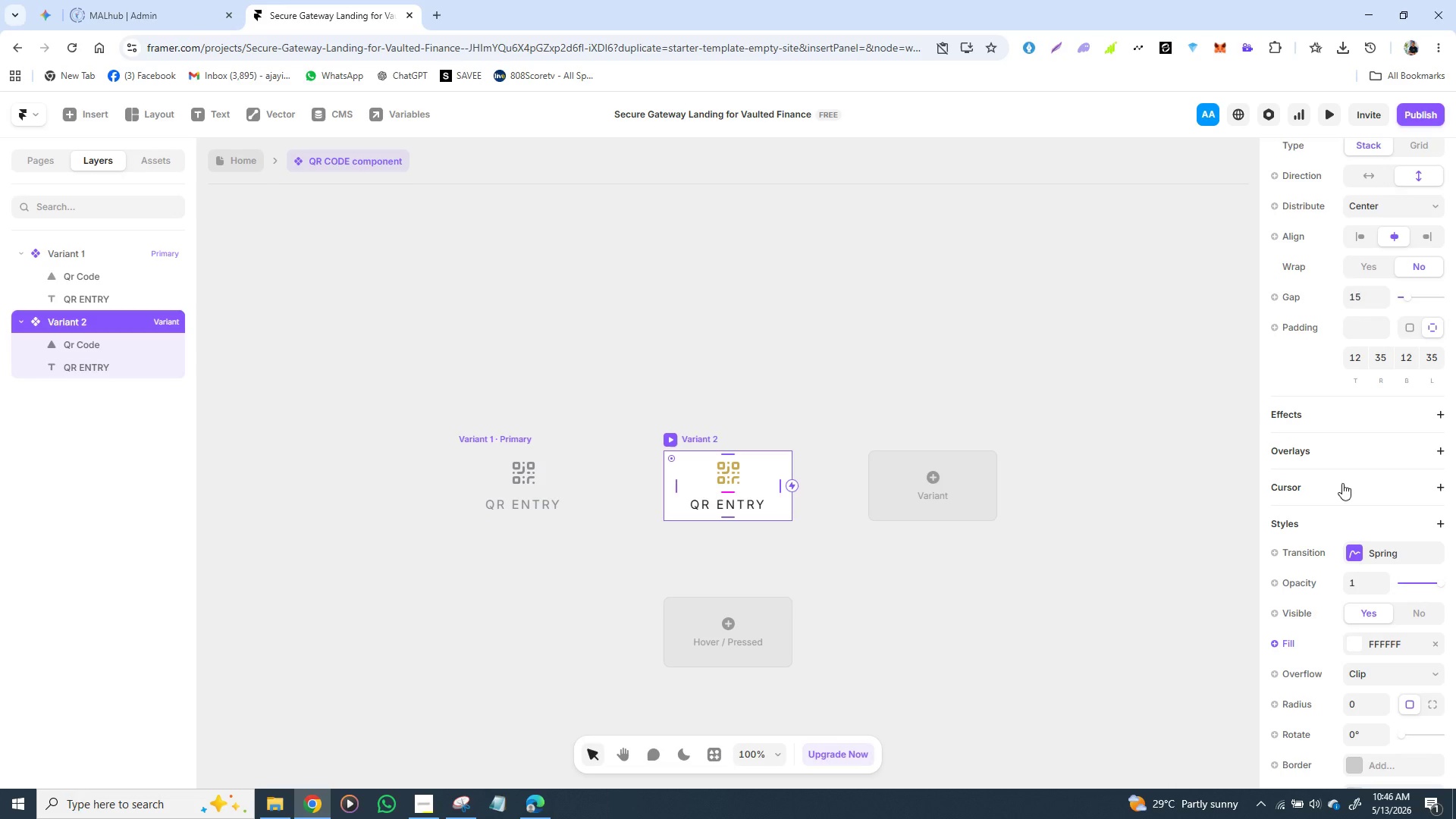 
scroll: coordinate [1341, 477], scroll_direction: down, amount: 1.0
 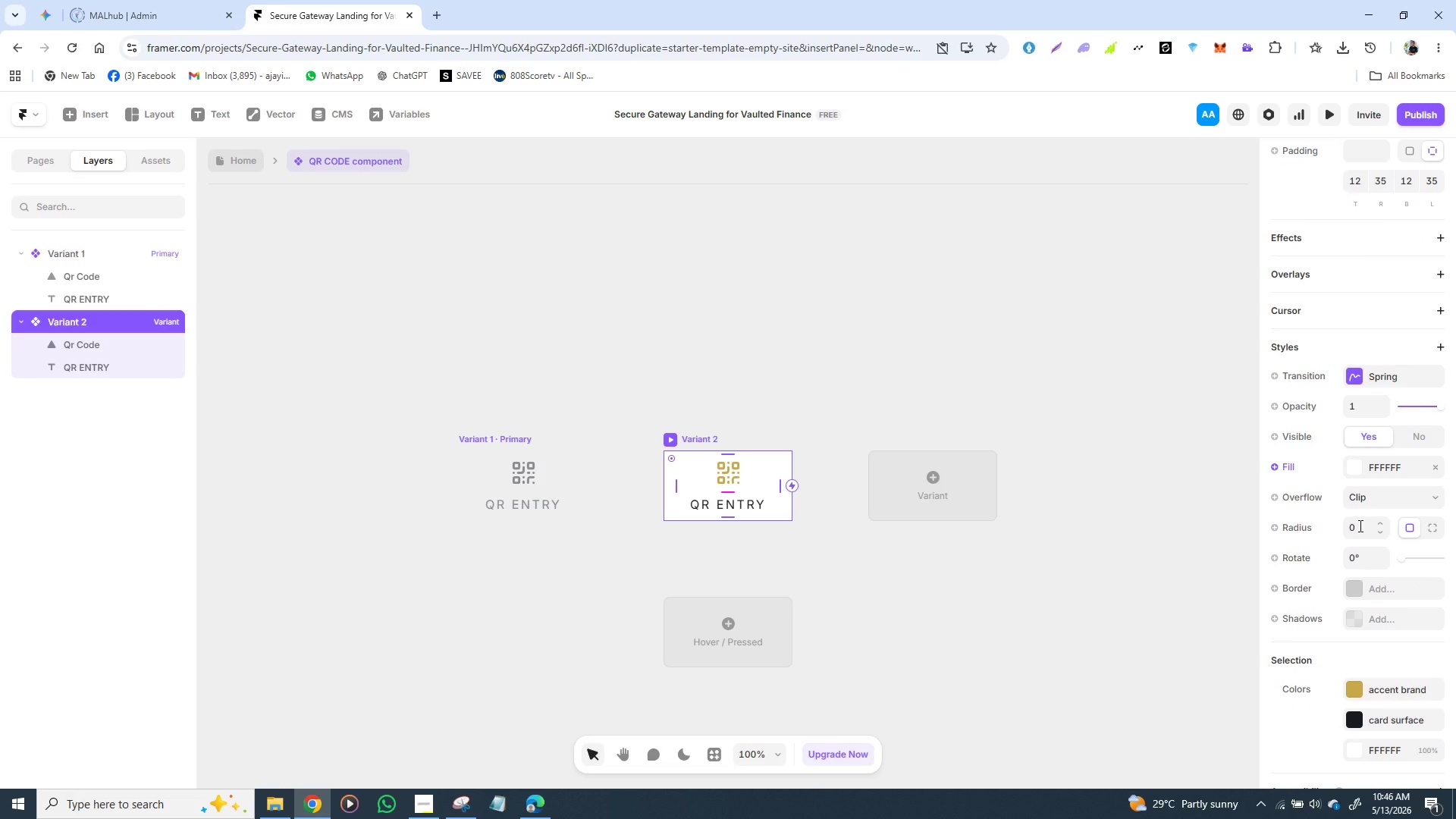 
left_click([1359, 526])
 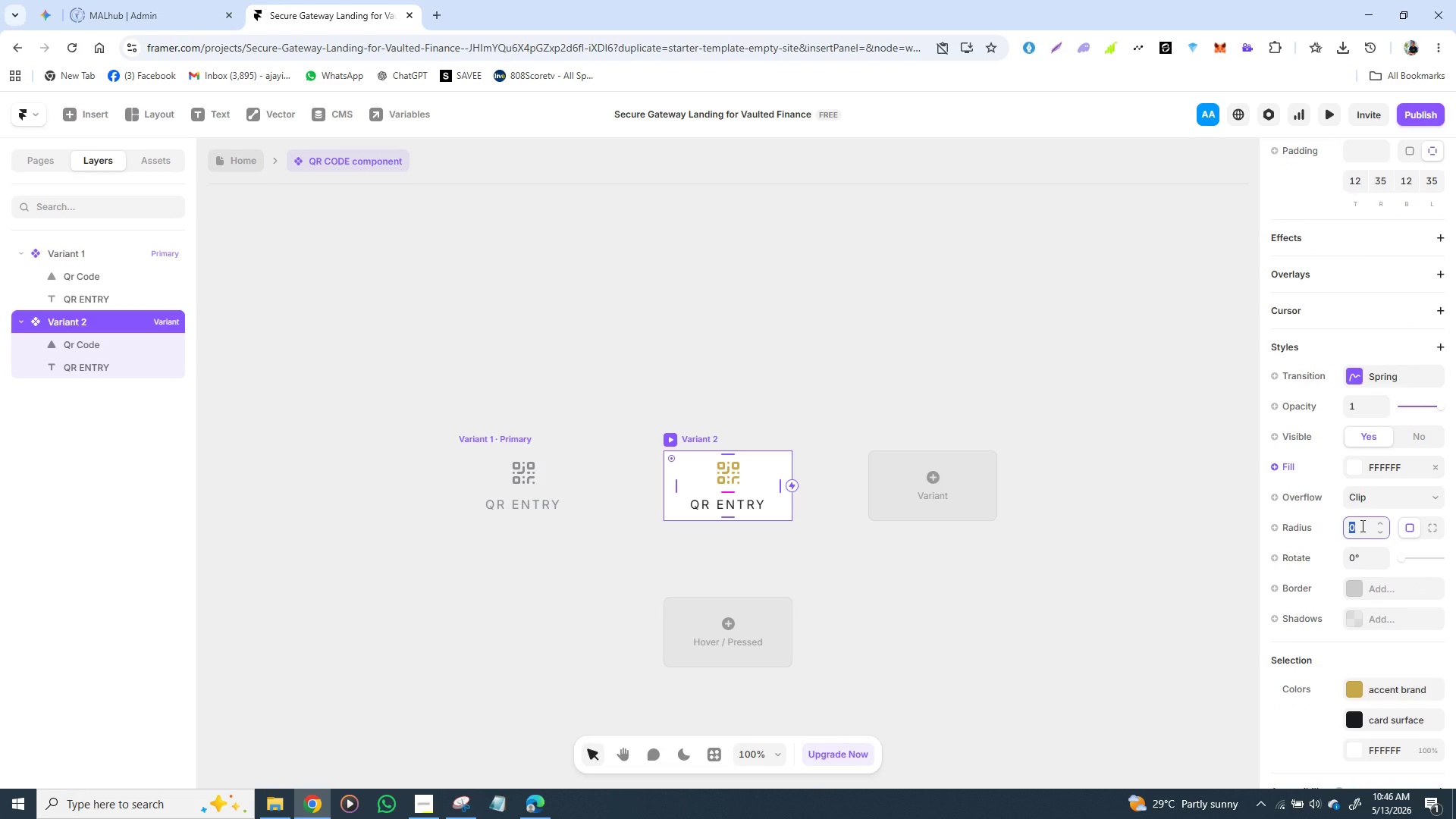 
type(24)
 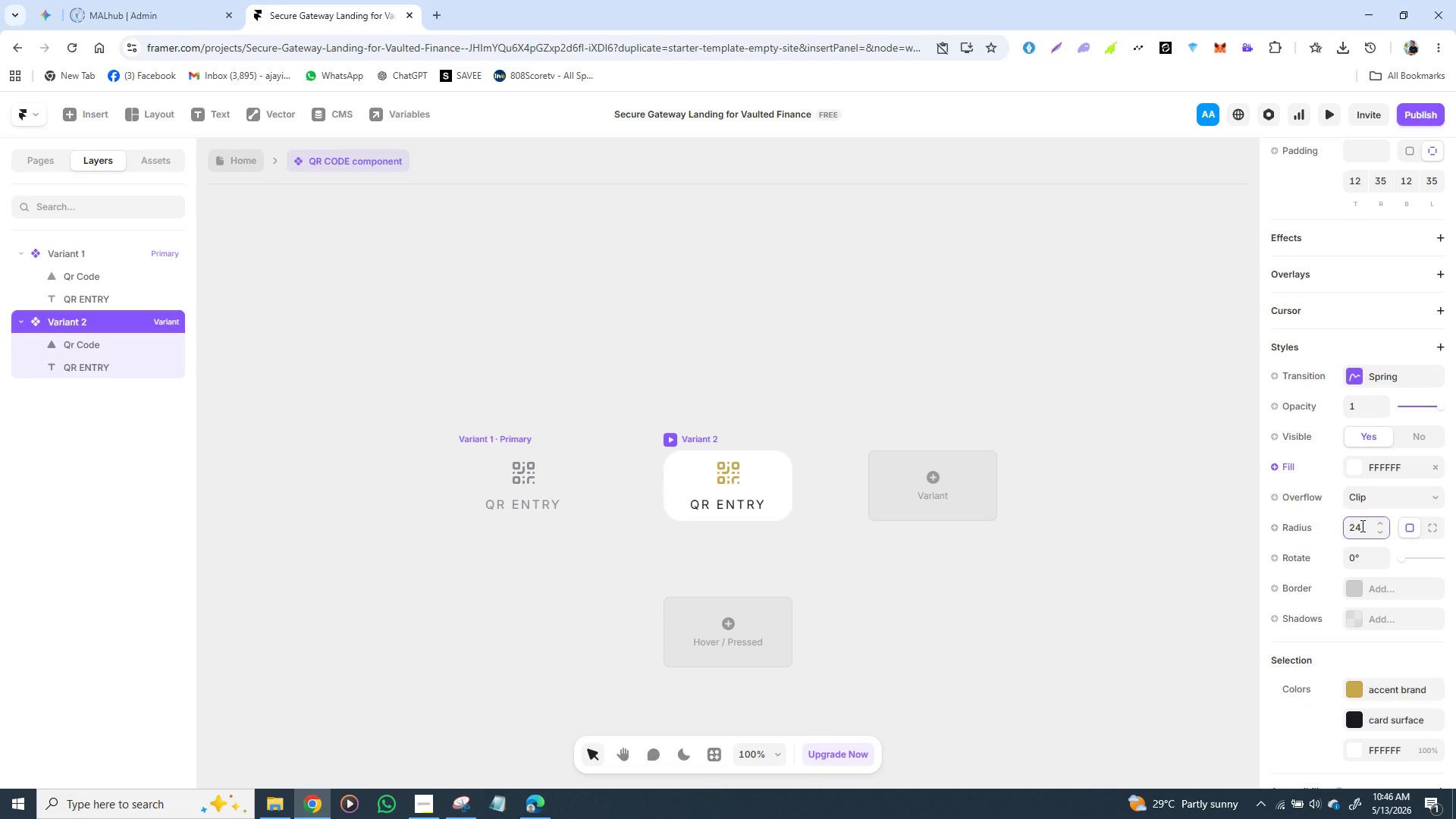 
key(Enter)
 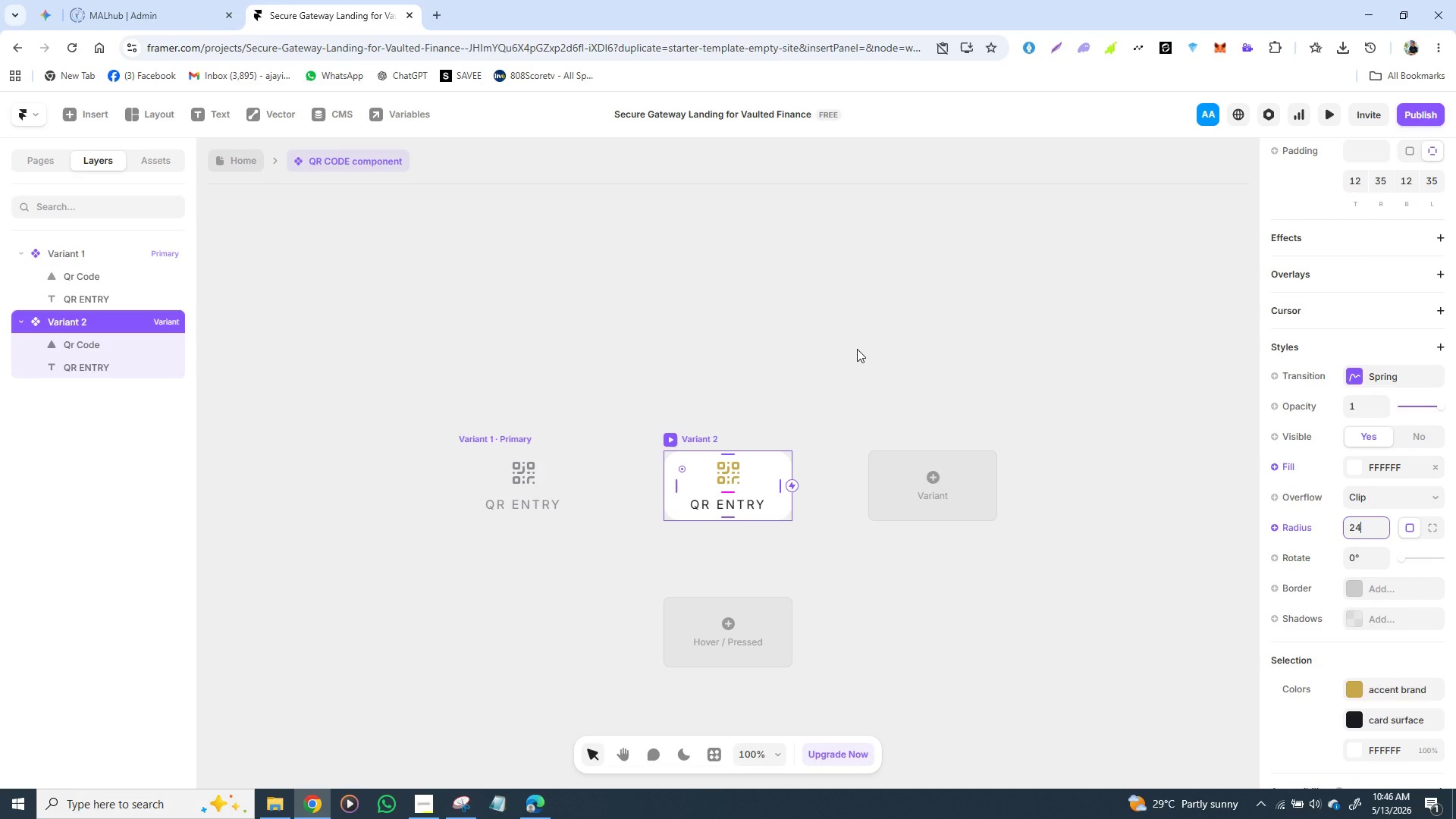 
left_click([858, 347])
 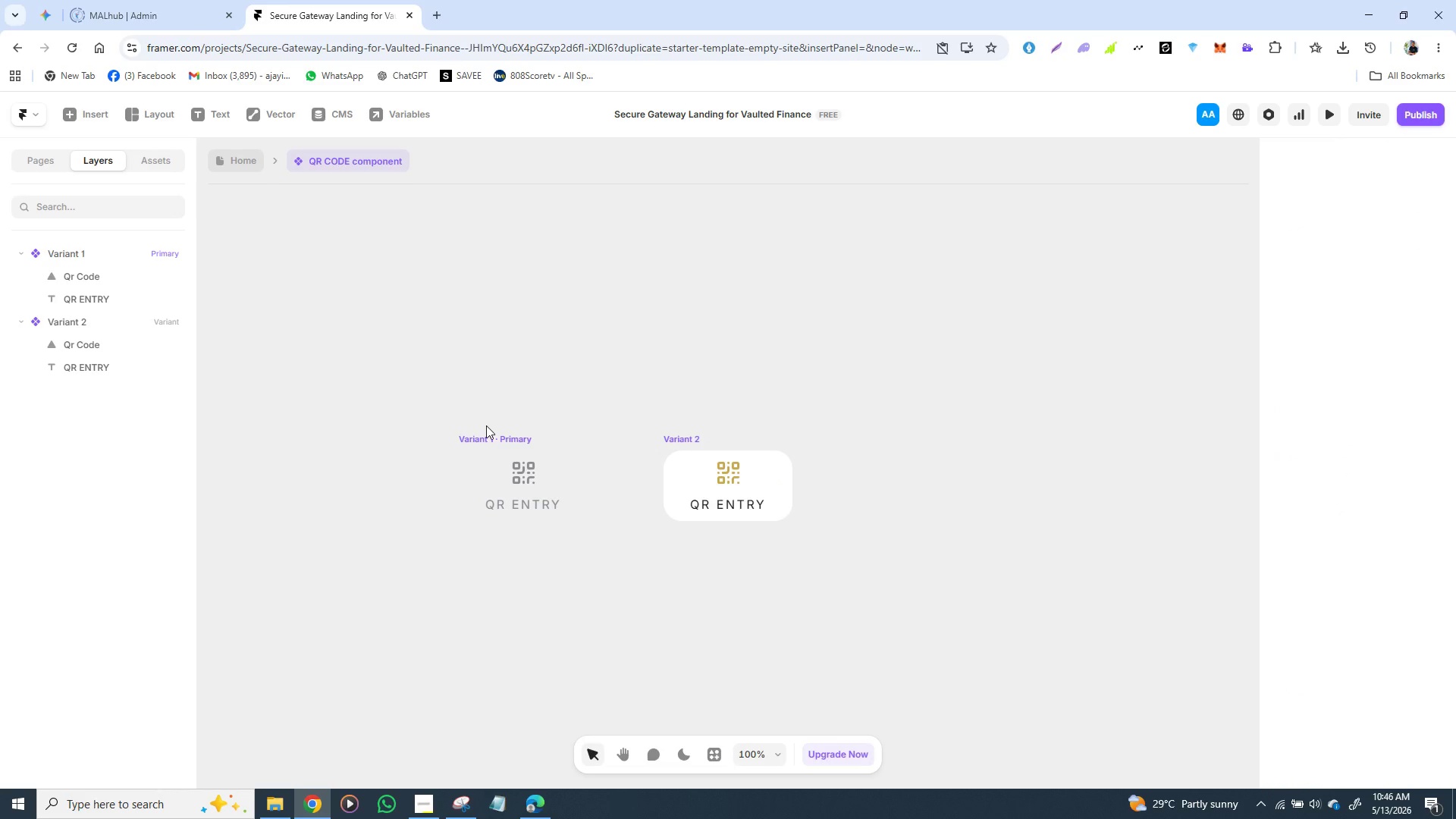 
left_click([486, 437])
 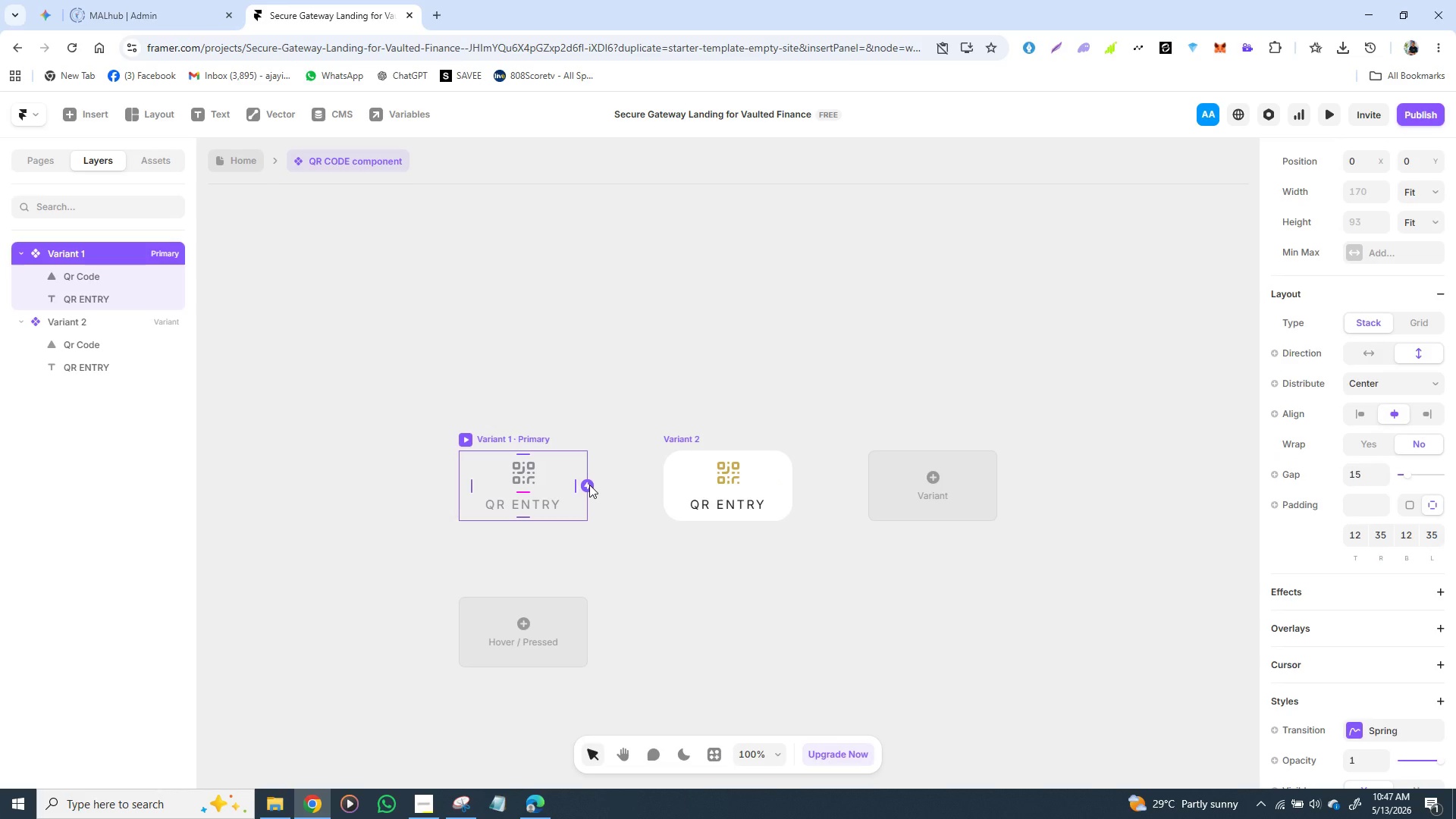 
left_click_drag(start_coordinate=[589, 485], to_coordinate=[686, 478])
 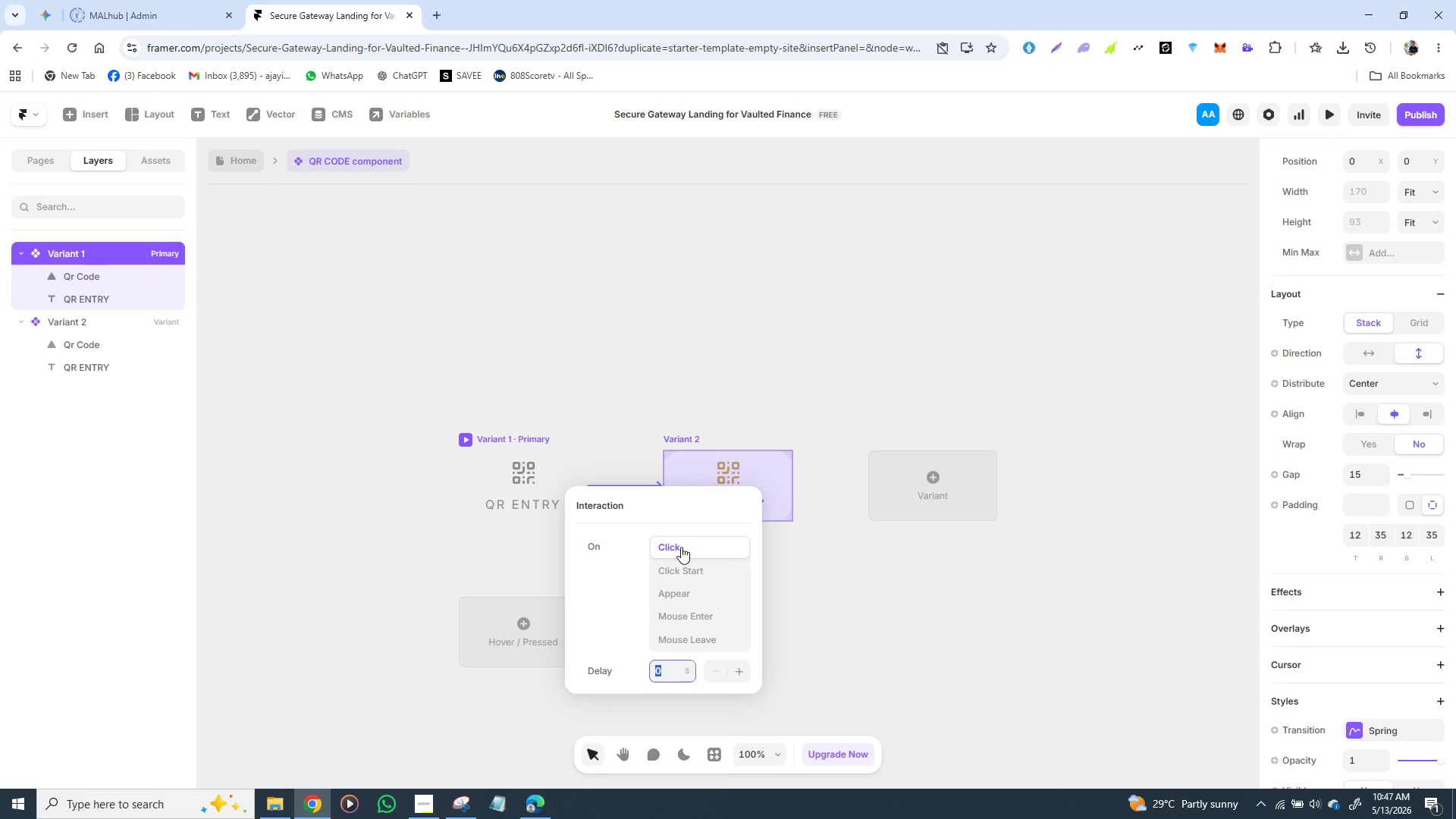 
left_click([682, 547])
 